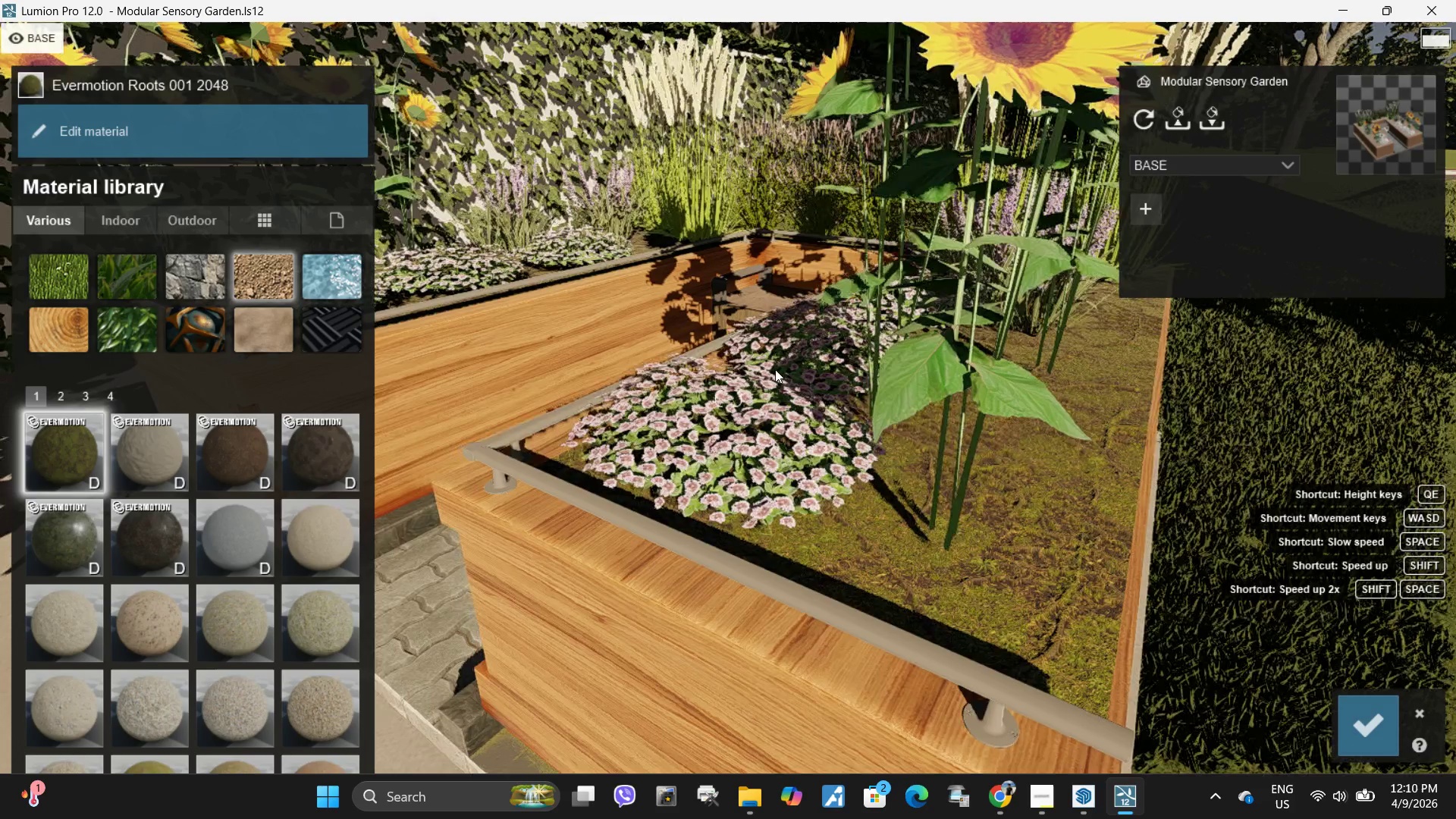 
hold_key(key=A, duration=0.66)
 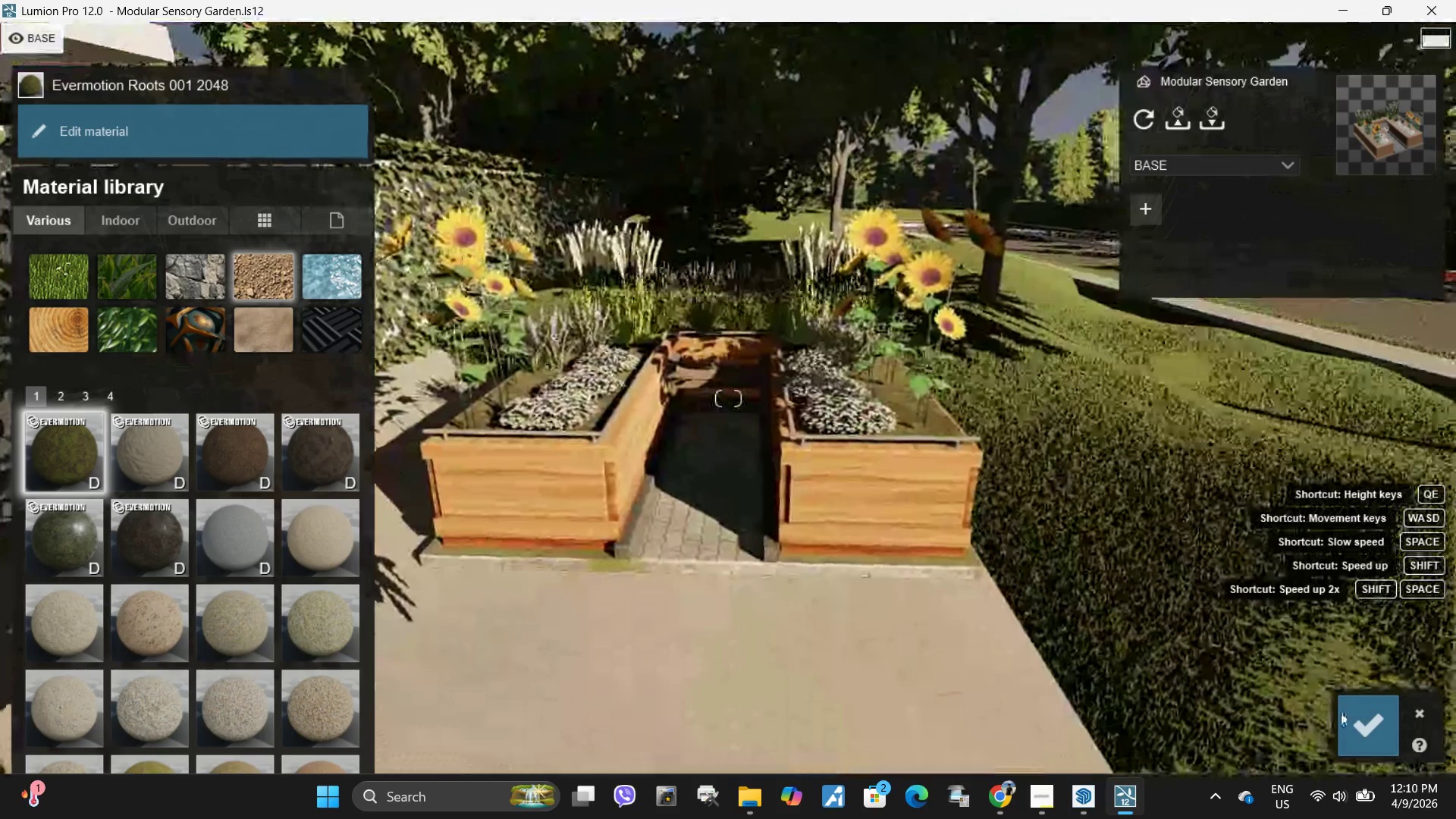 
hold_key(key=S, duration=0.53)
 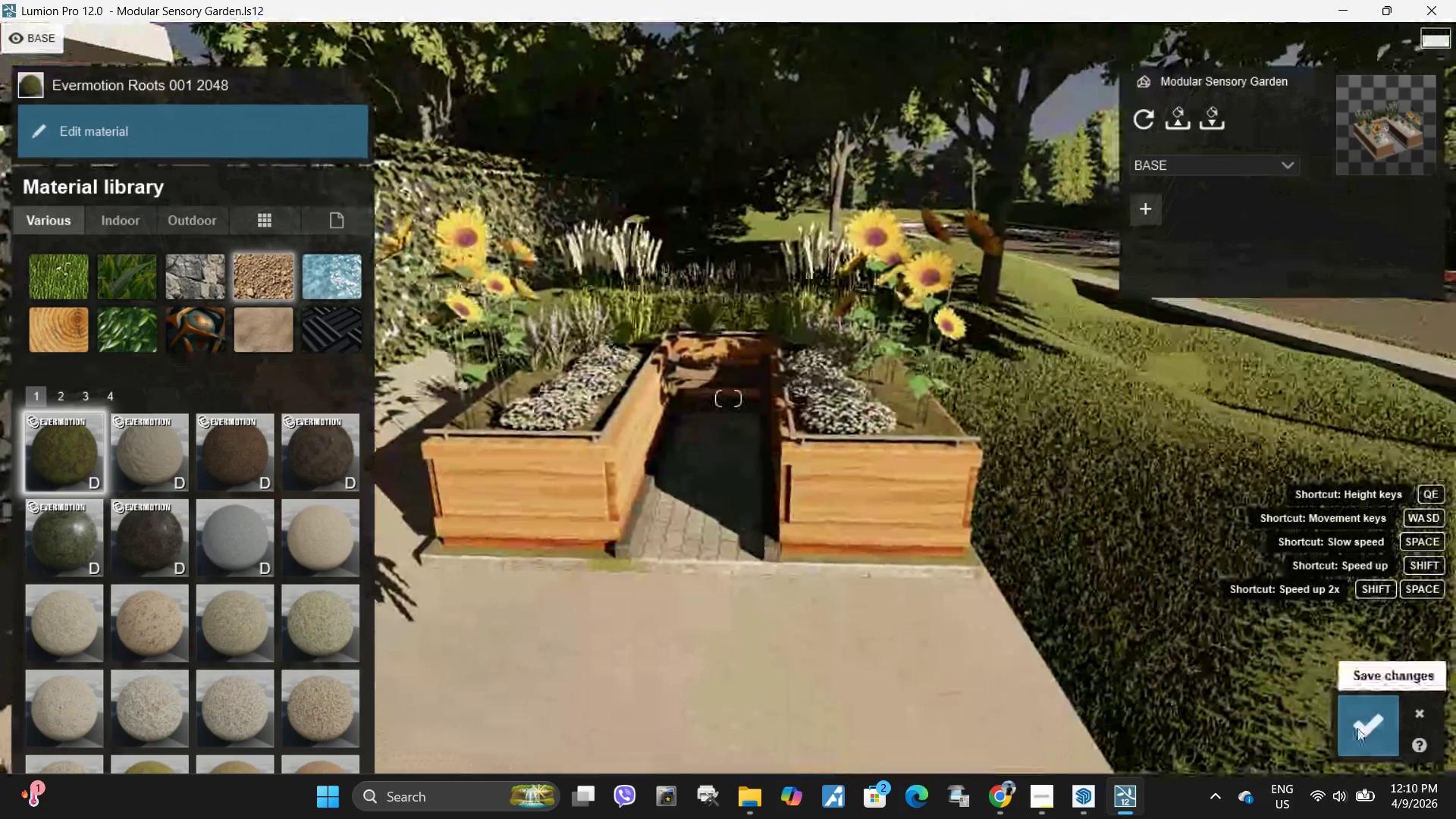 
left_click([1357, 728])
 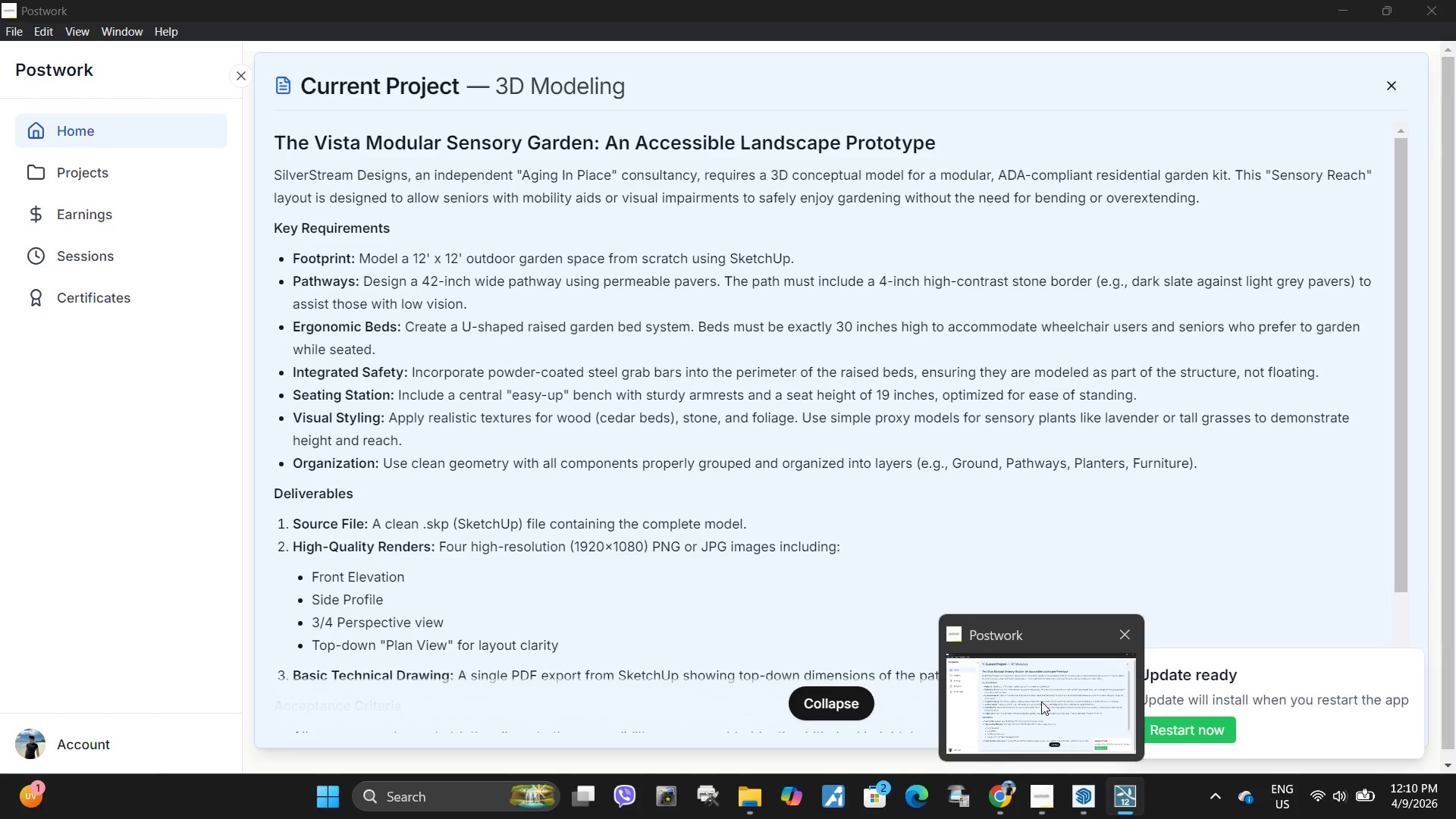 
wait(12.22)
 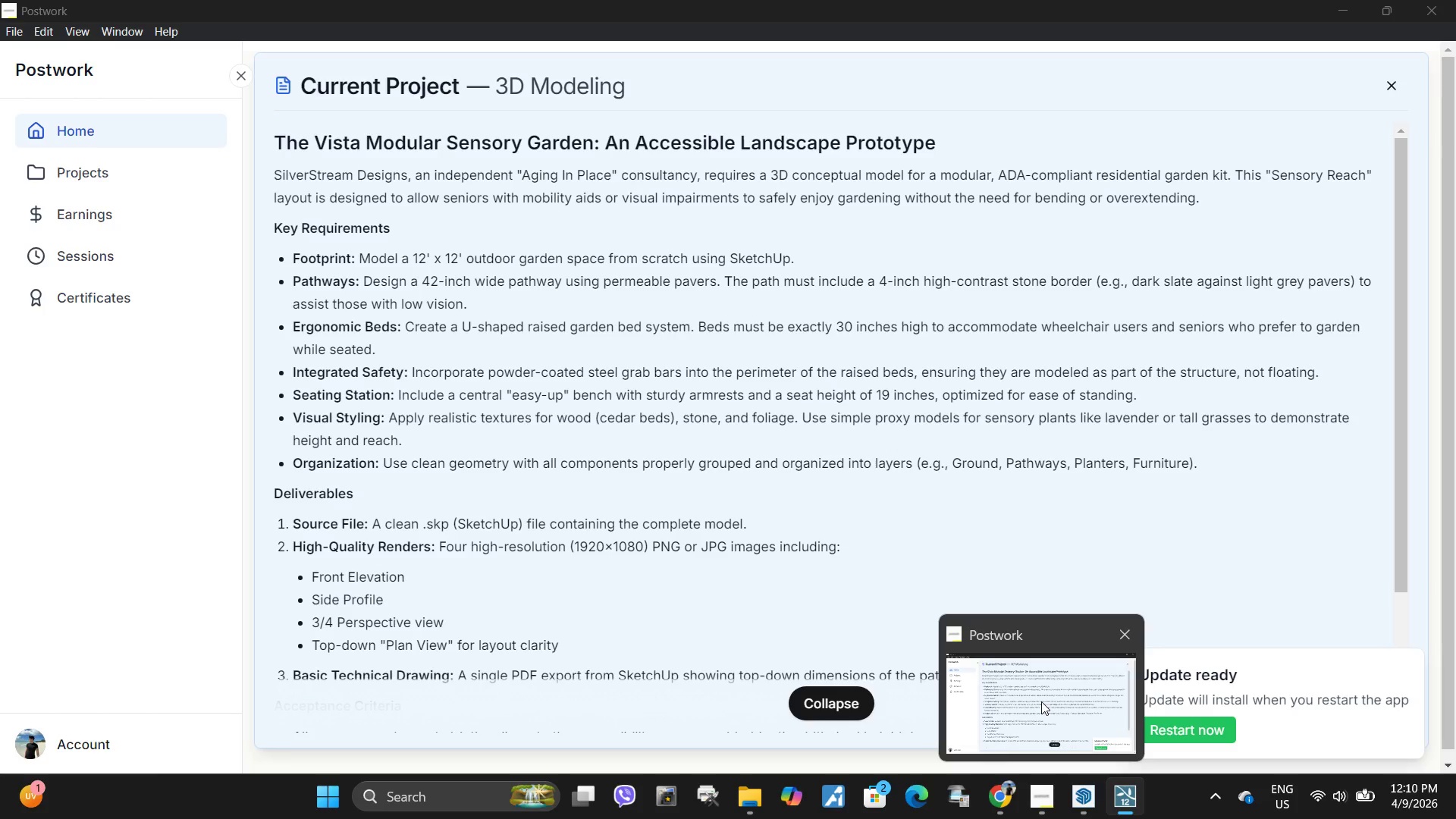 
type(wwa)
 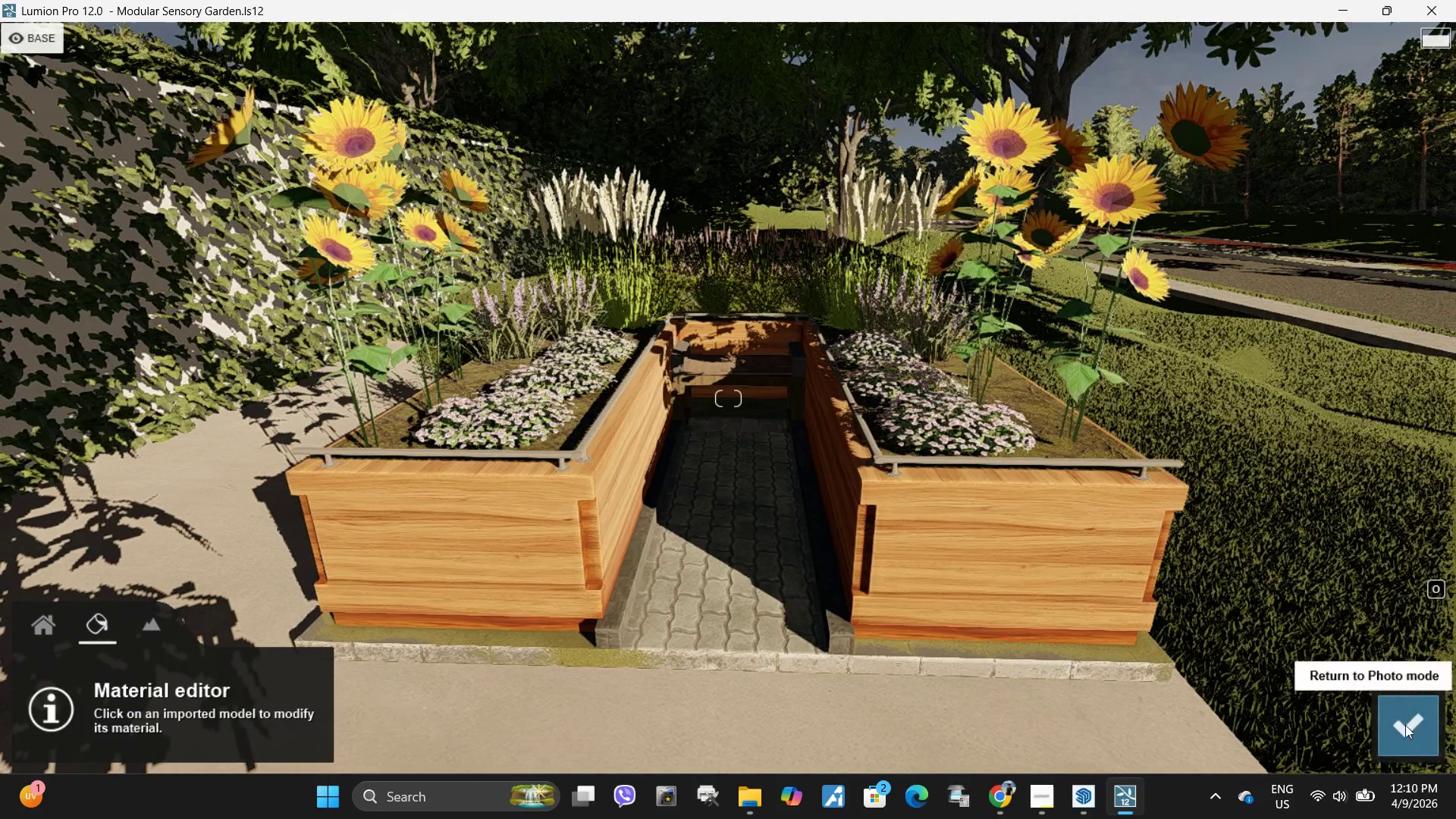 
left_click([1411, 735])
 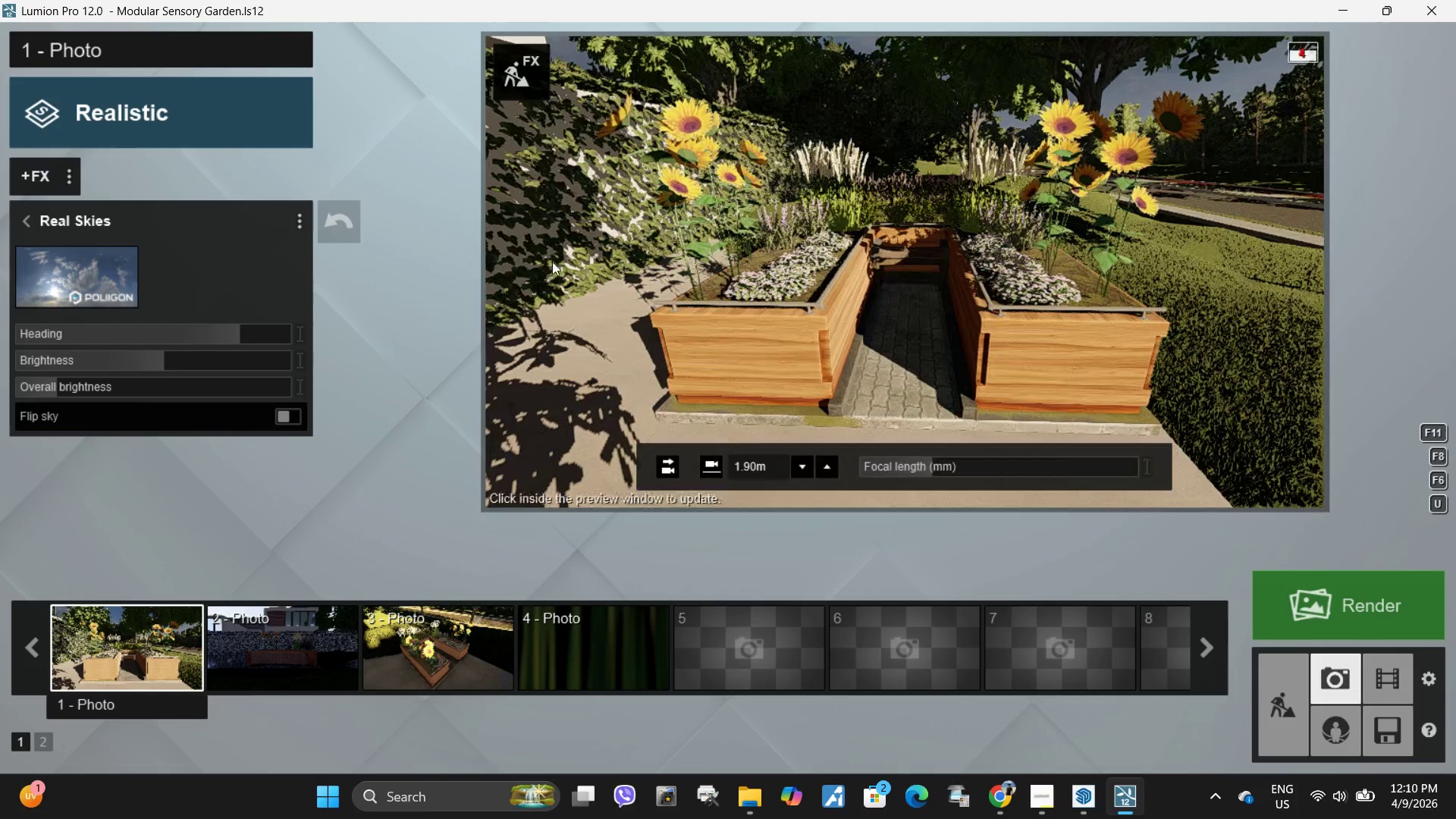 
type(we)
 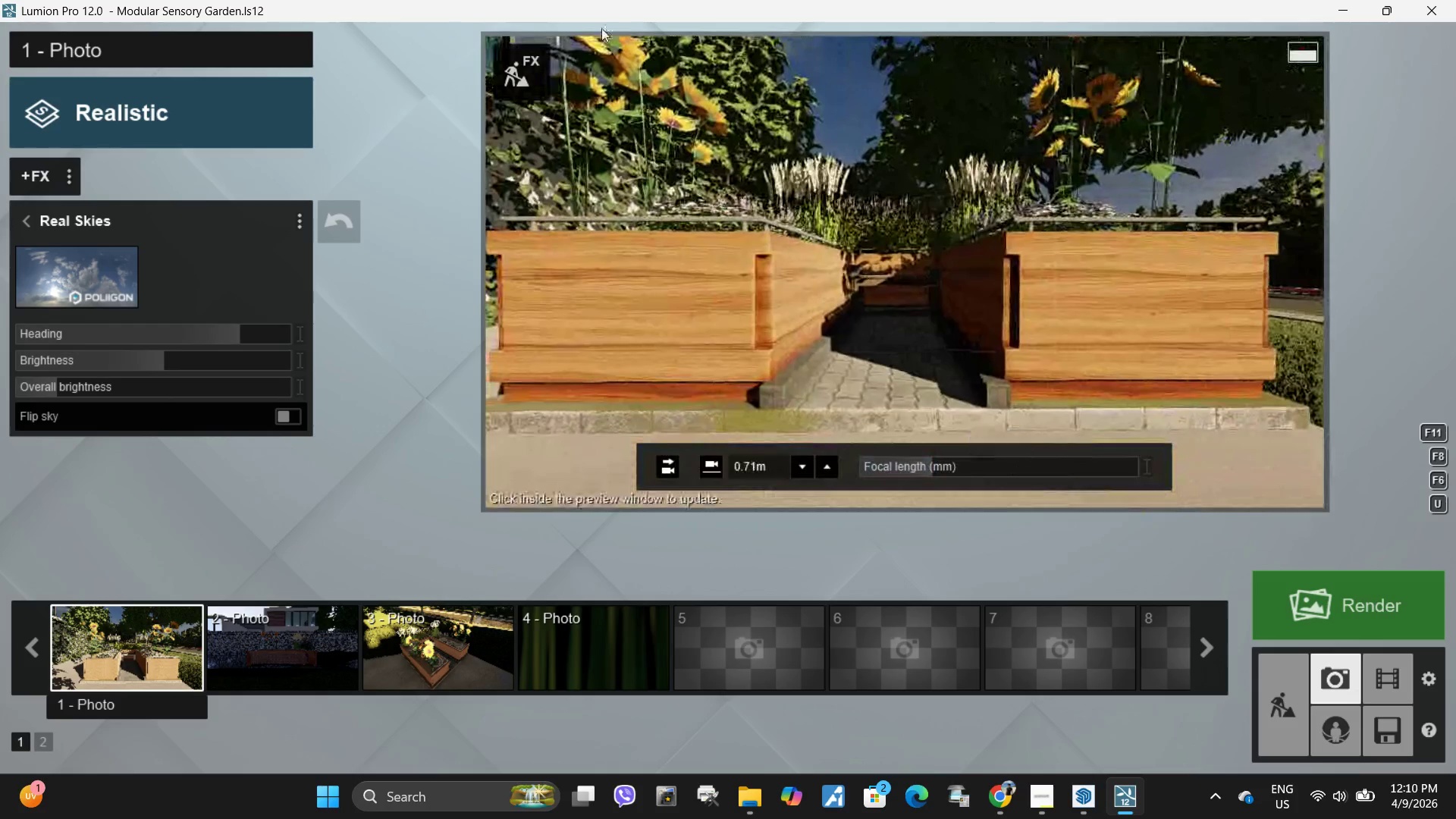 
left_click([518, 72])
 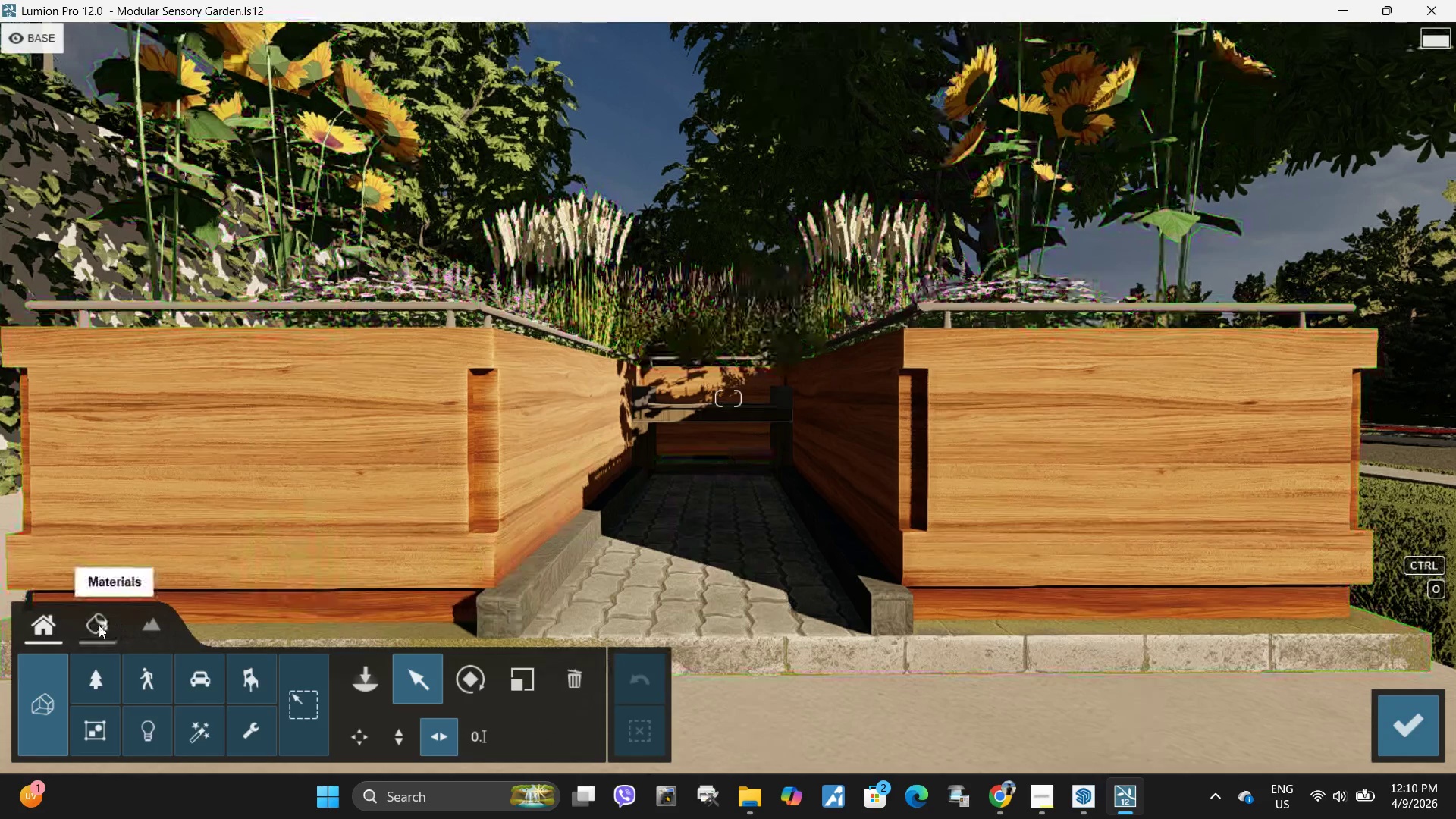 
left_click([403, 502])
 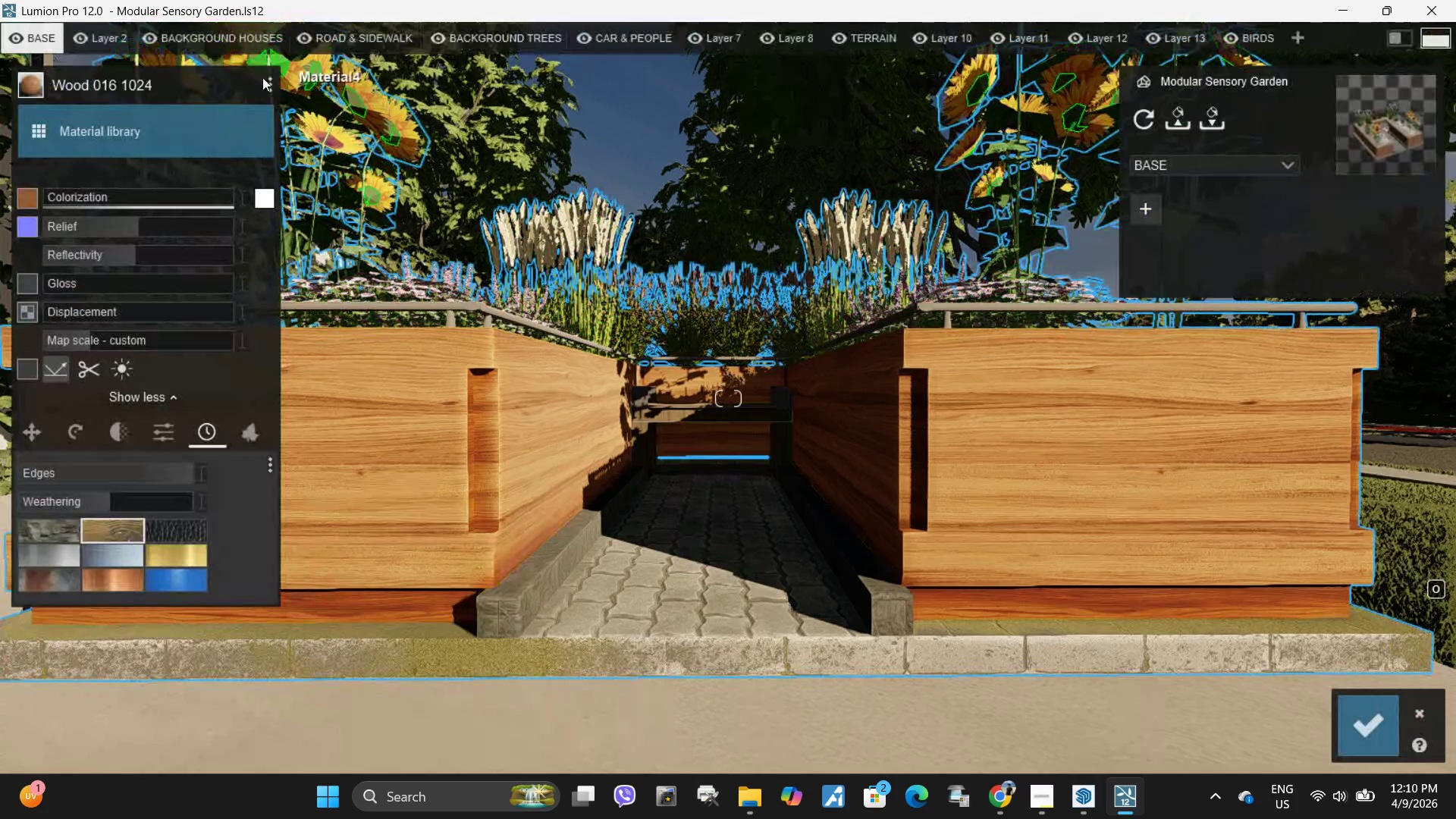 
left_click([268, 84])
 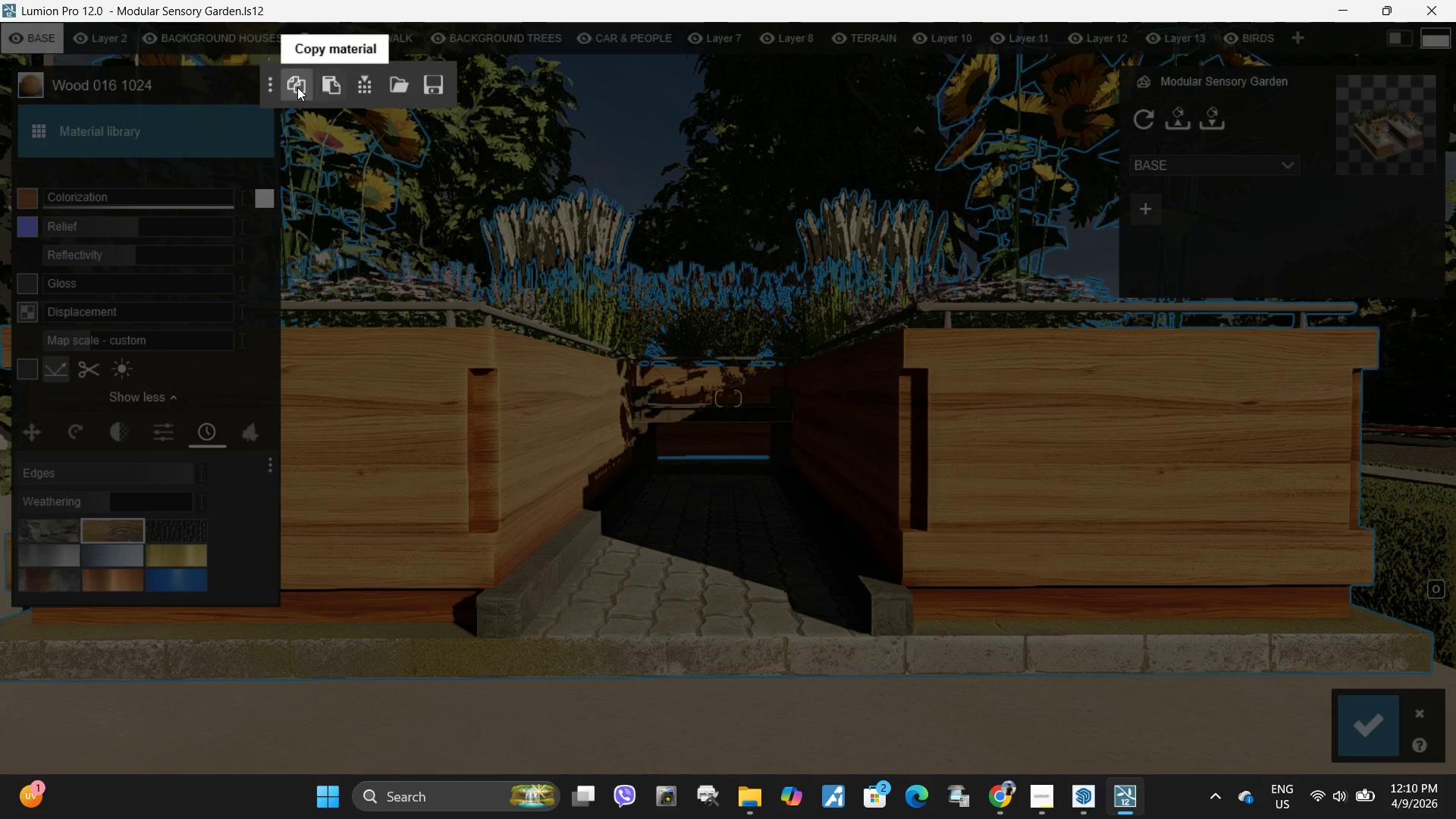 
left_click([297, 87])
 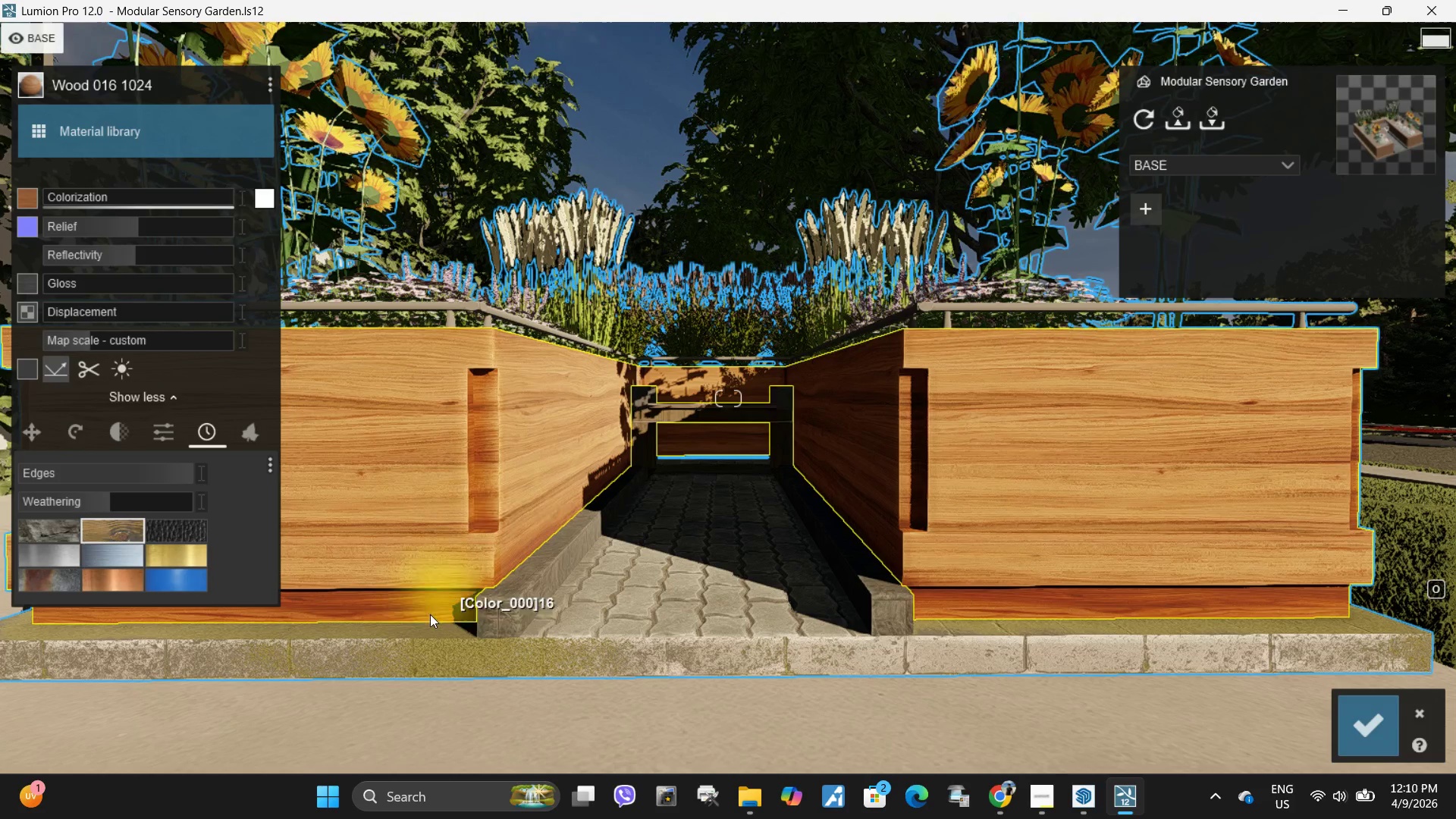 
left_click([428, 610])
 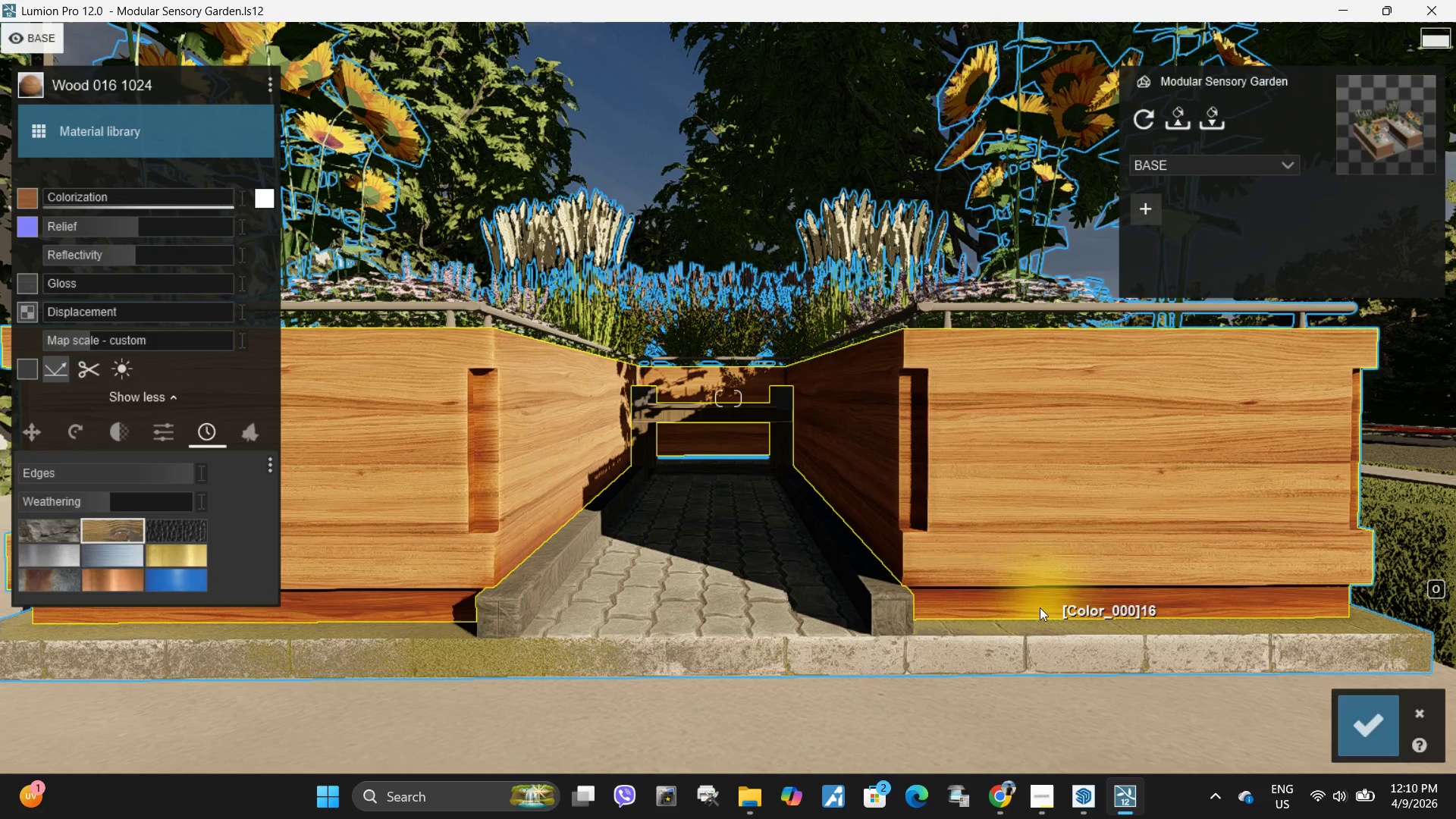 
left_click([1040, 607])
 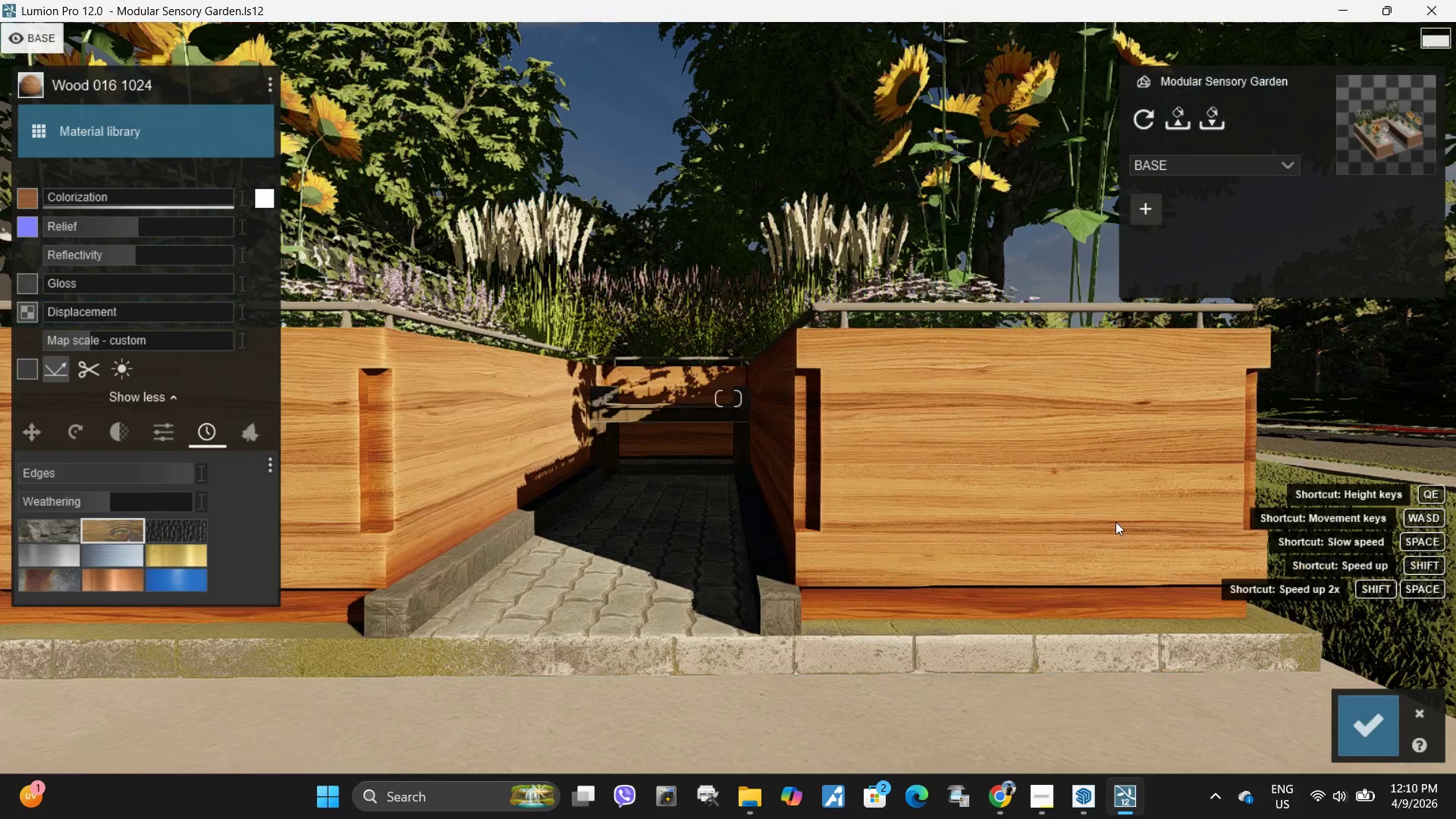 
hold_key(key=D, duration=0.34)
 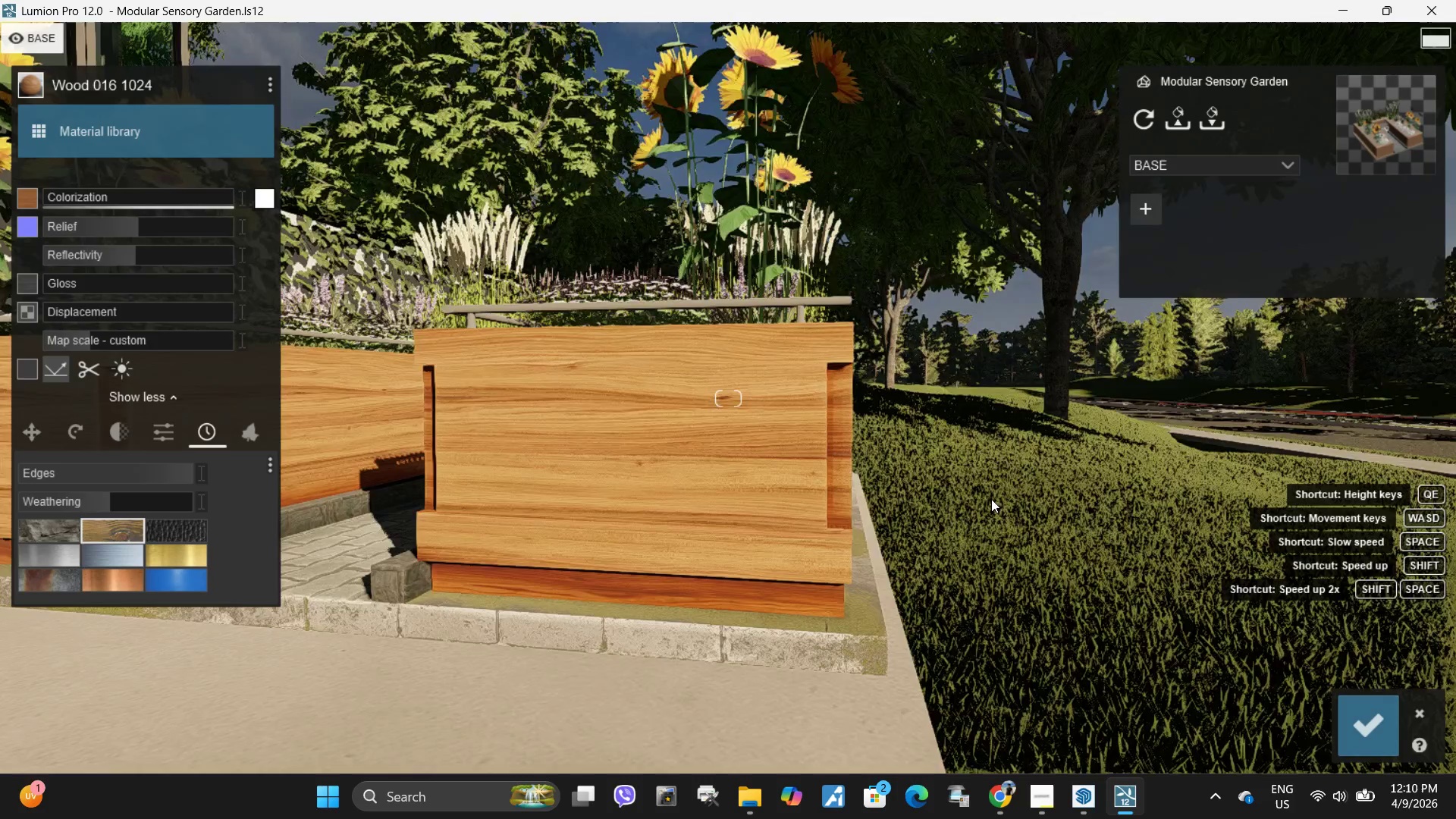 
type(ddw)
 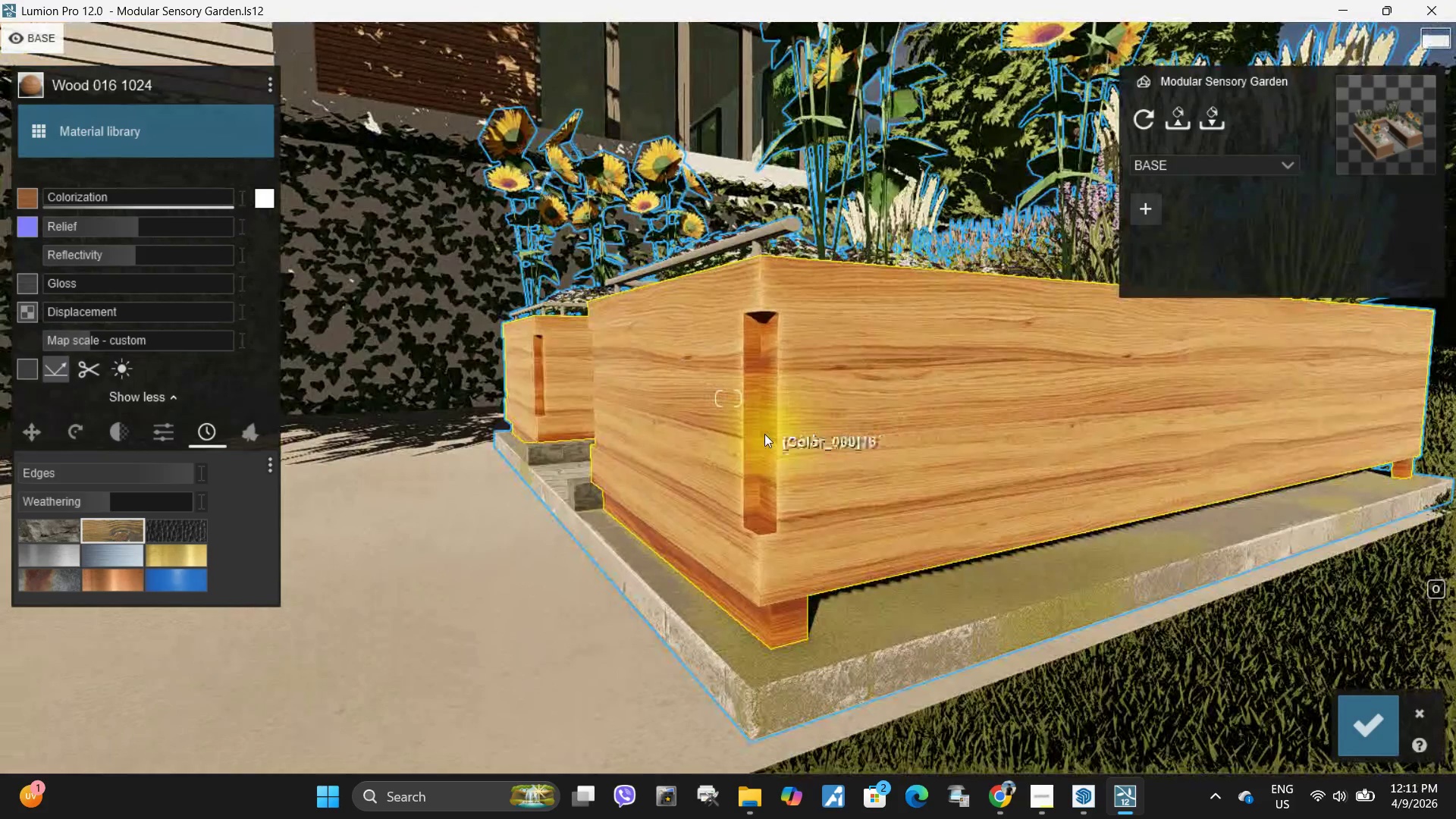 
hold_key(key=A, duration=0.72)
 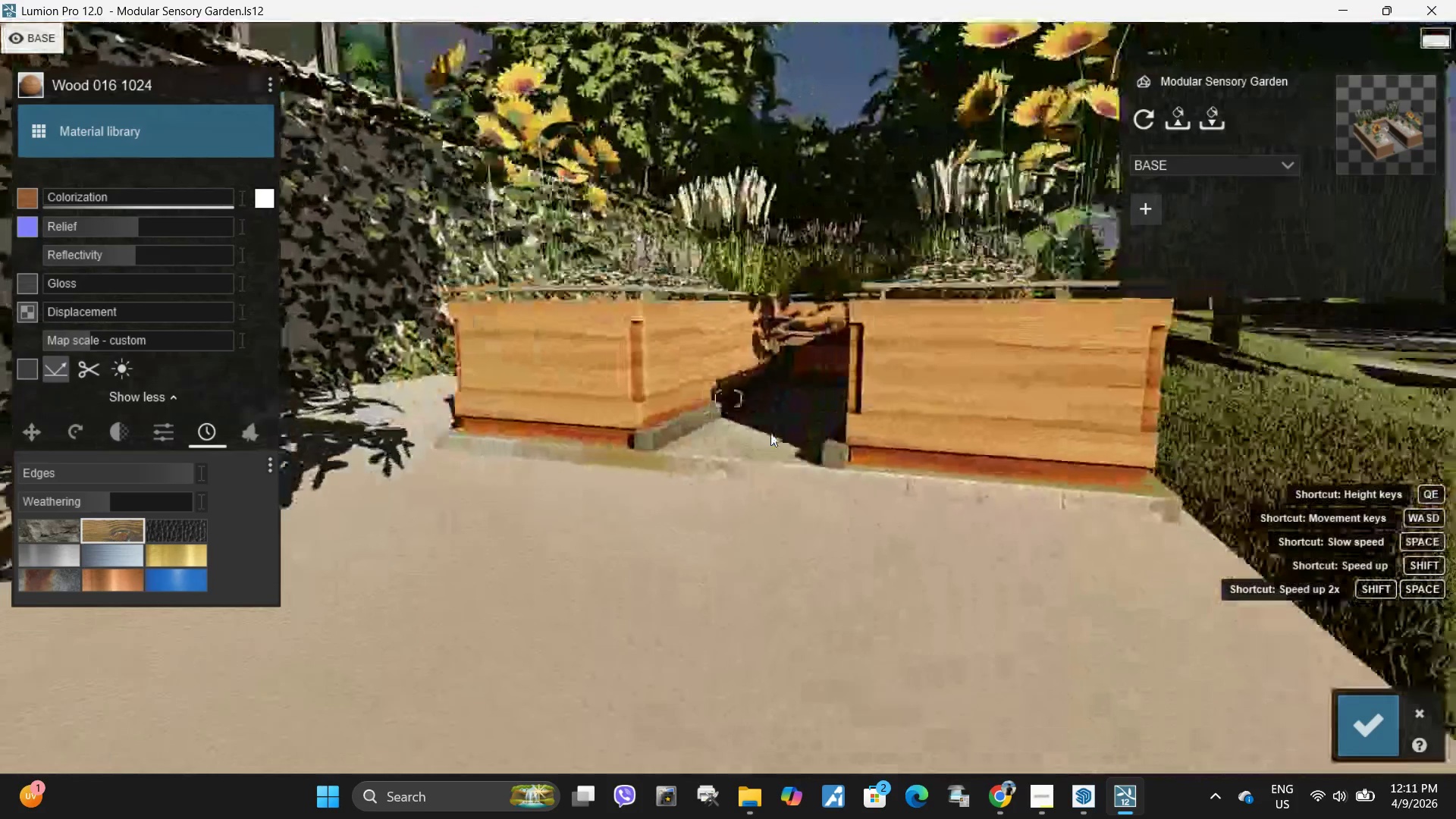 
type(qa)
 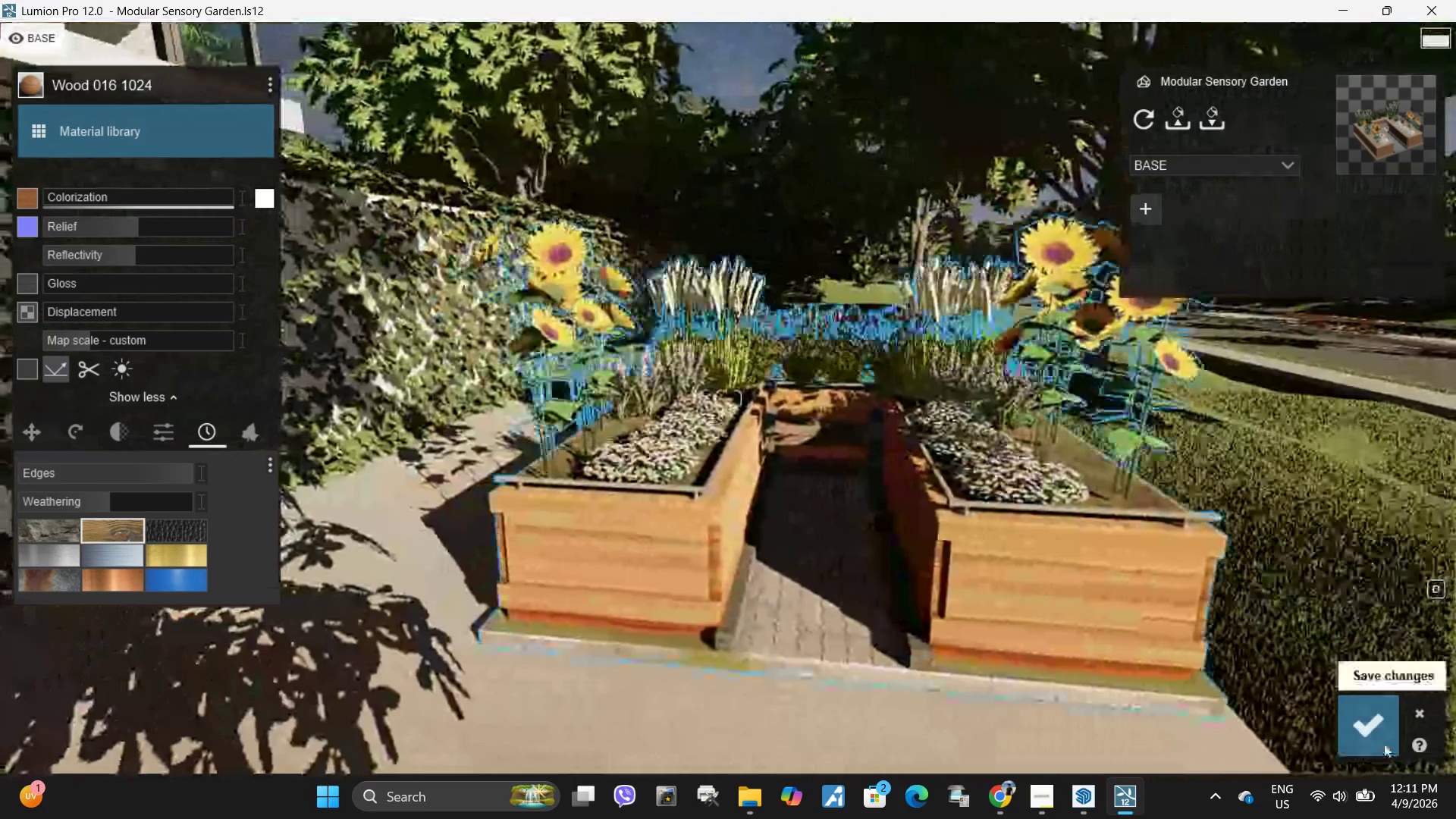 
left_click([1379, 742])
 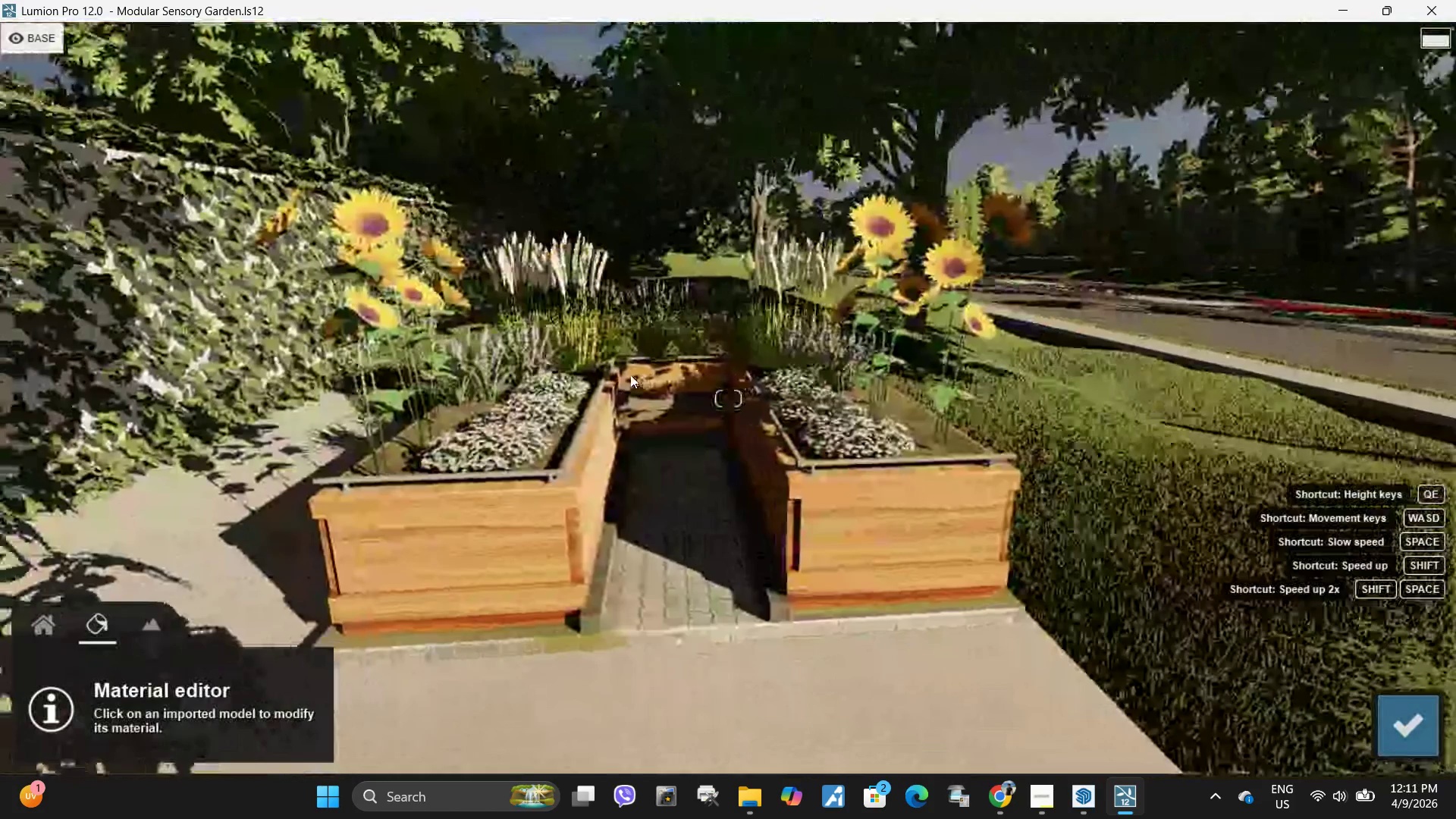 
type(aw)
 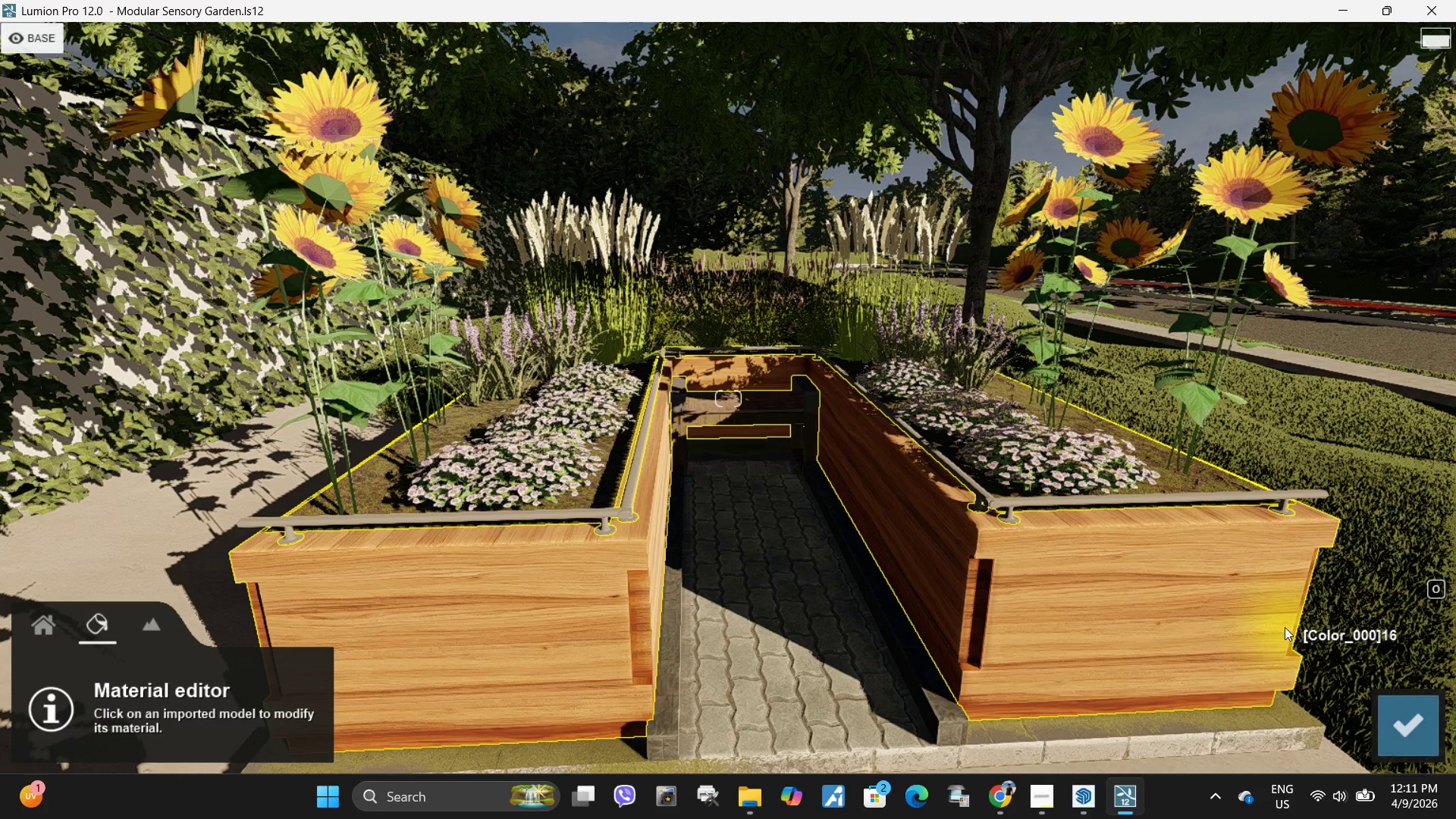 
wait(42.72)
 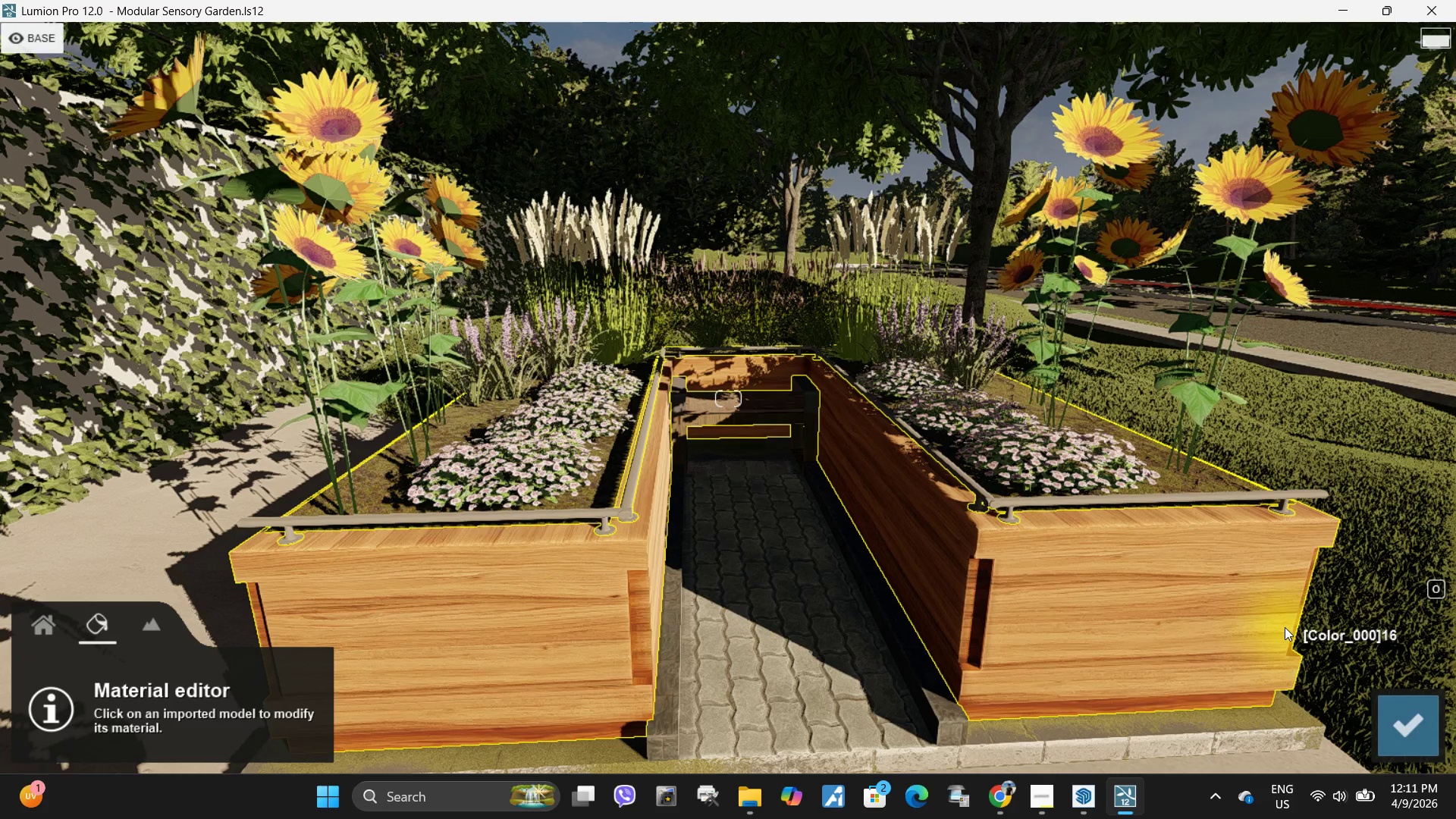 
left_click([146, 659])
 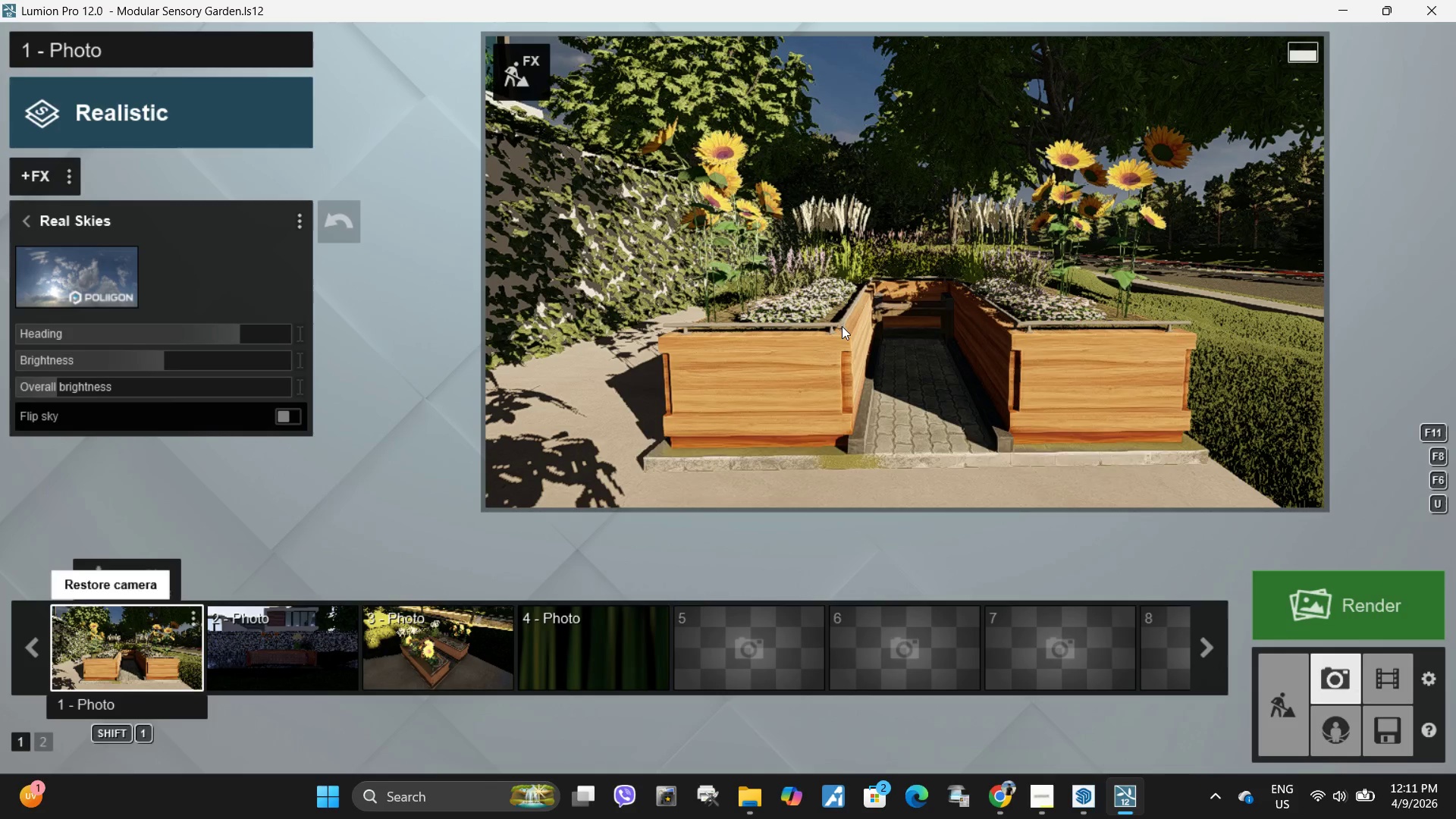 
left_click([842, 326])
 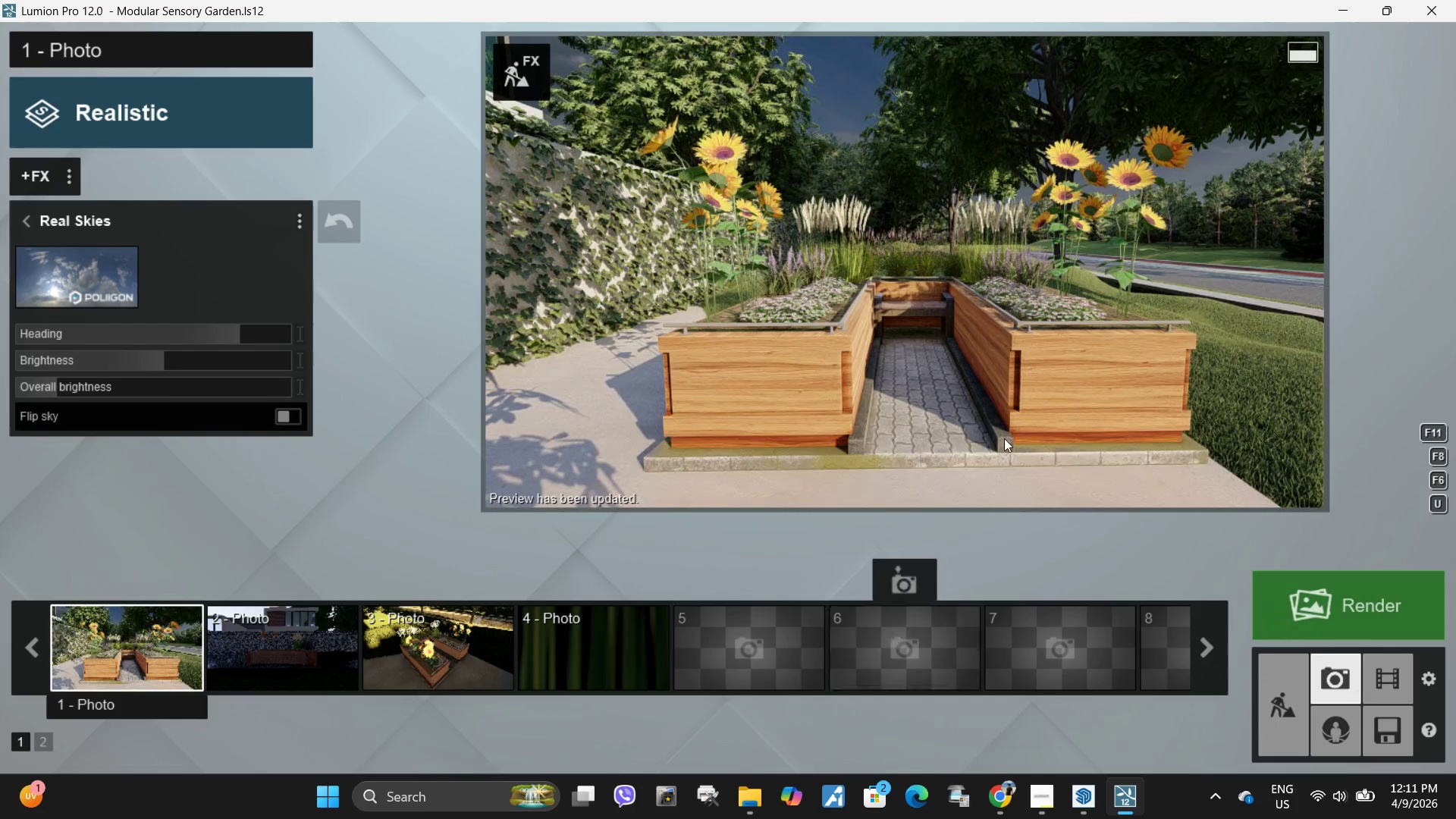 
wait(8.31)
 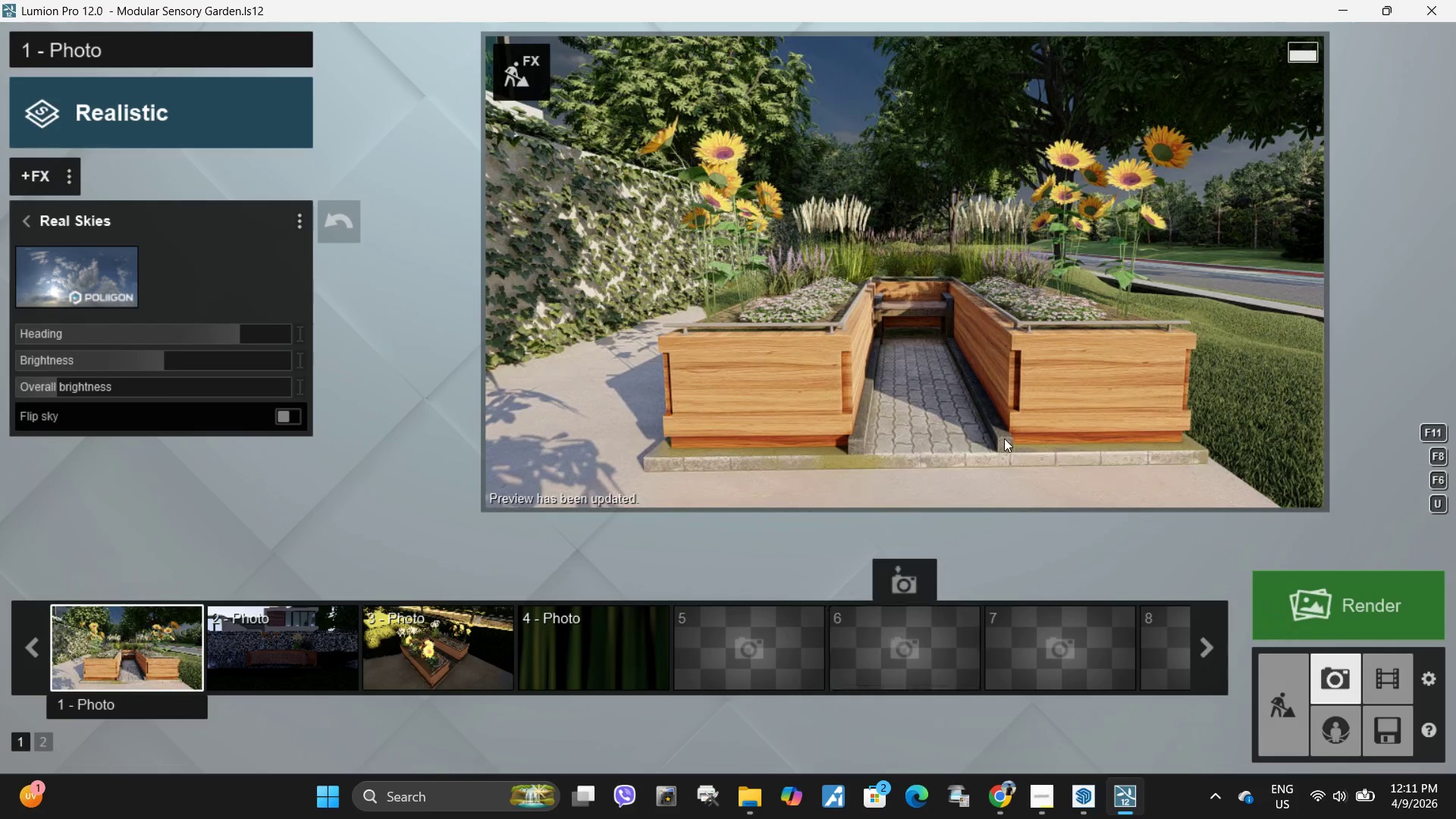 
left_click([1275, 701])
 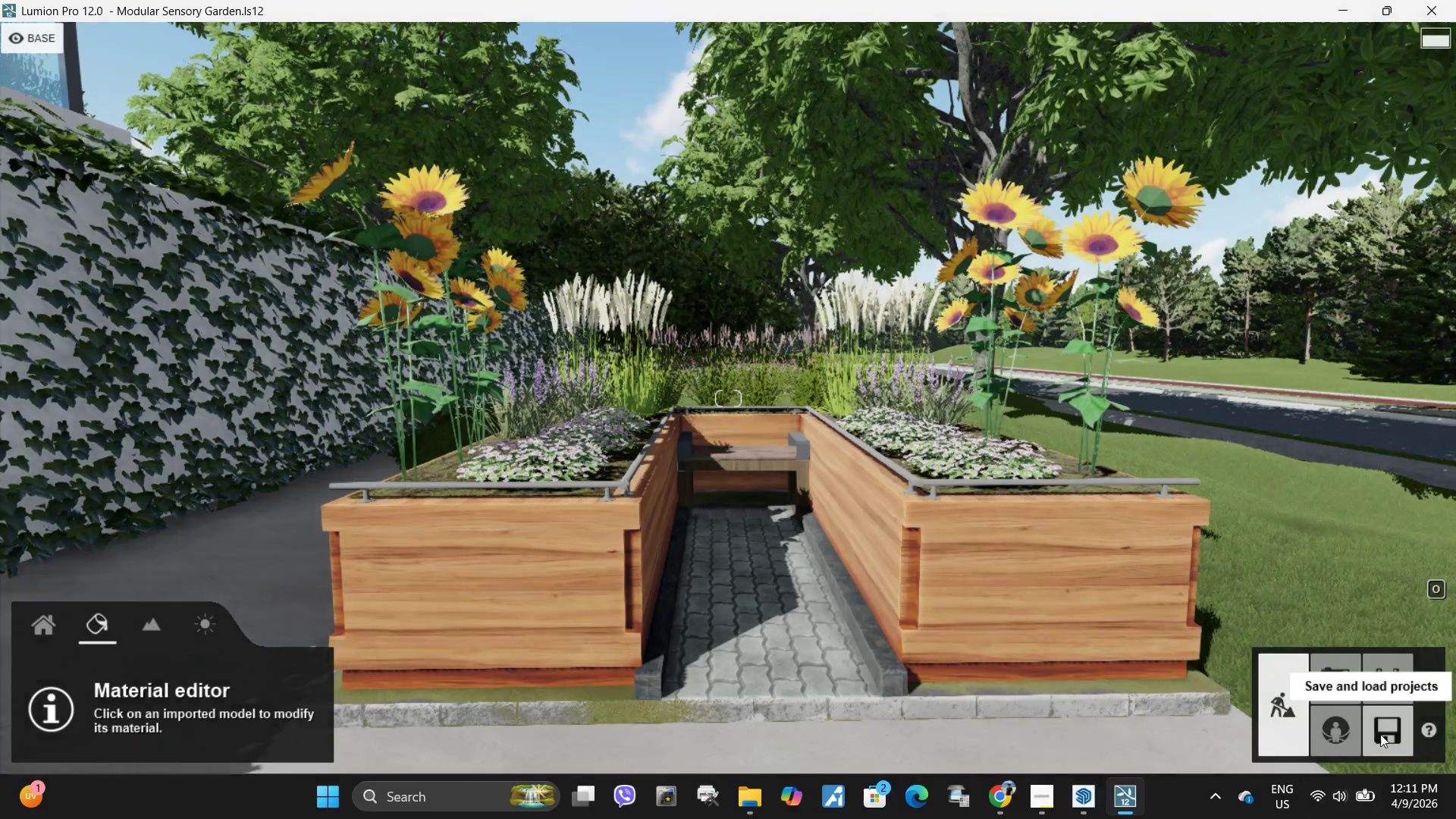 
left_click([1380, 733])
 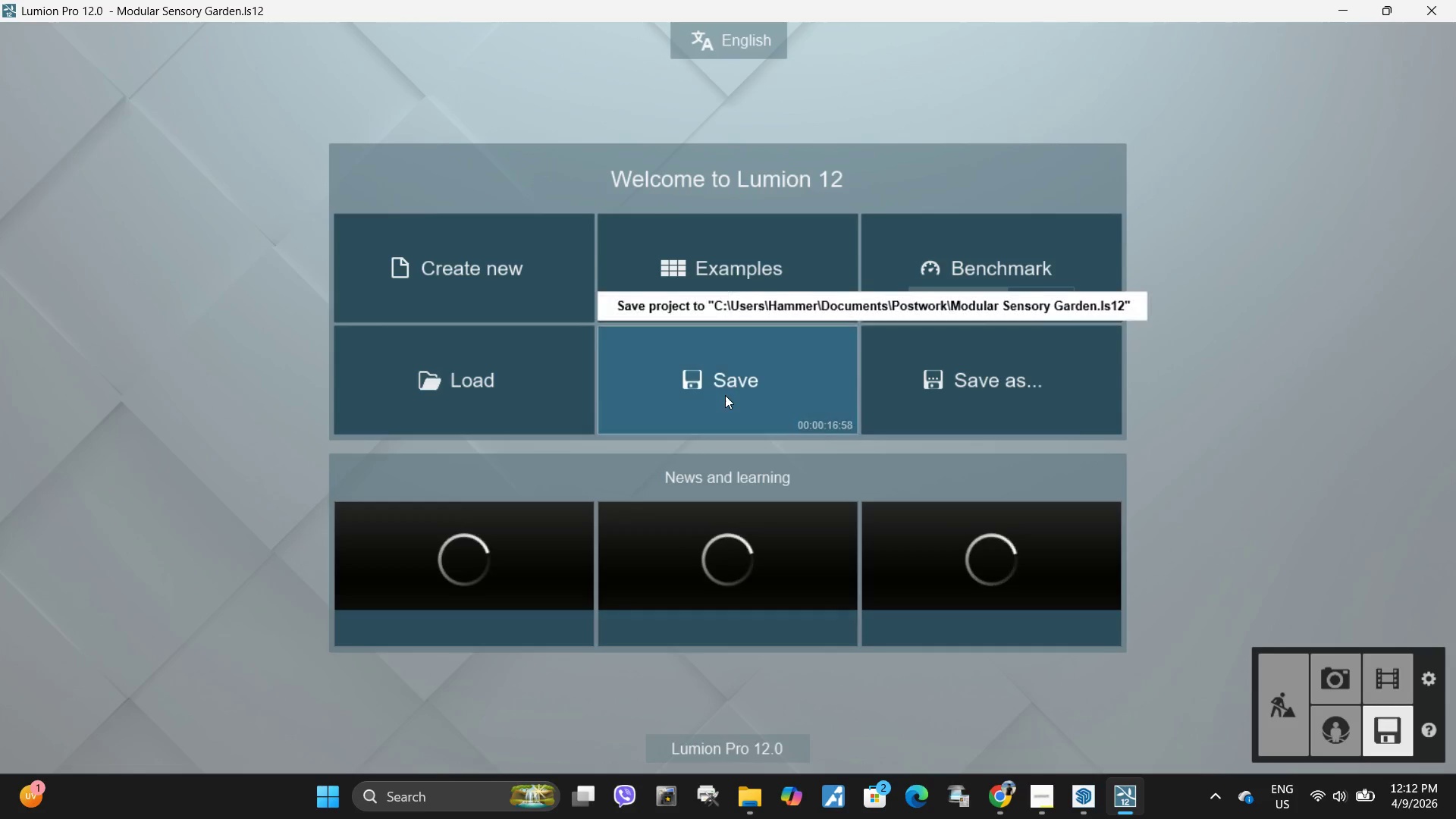 
left_click([725, 395])
 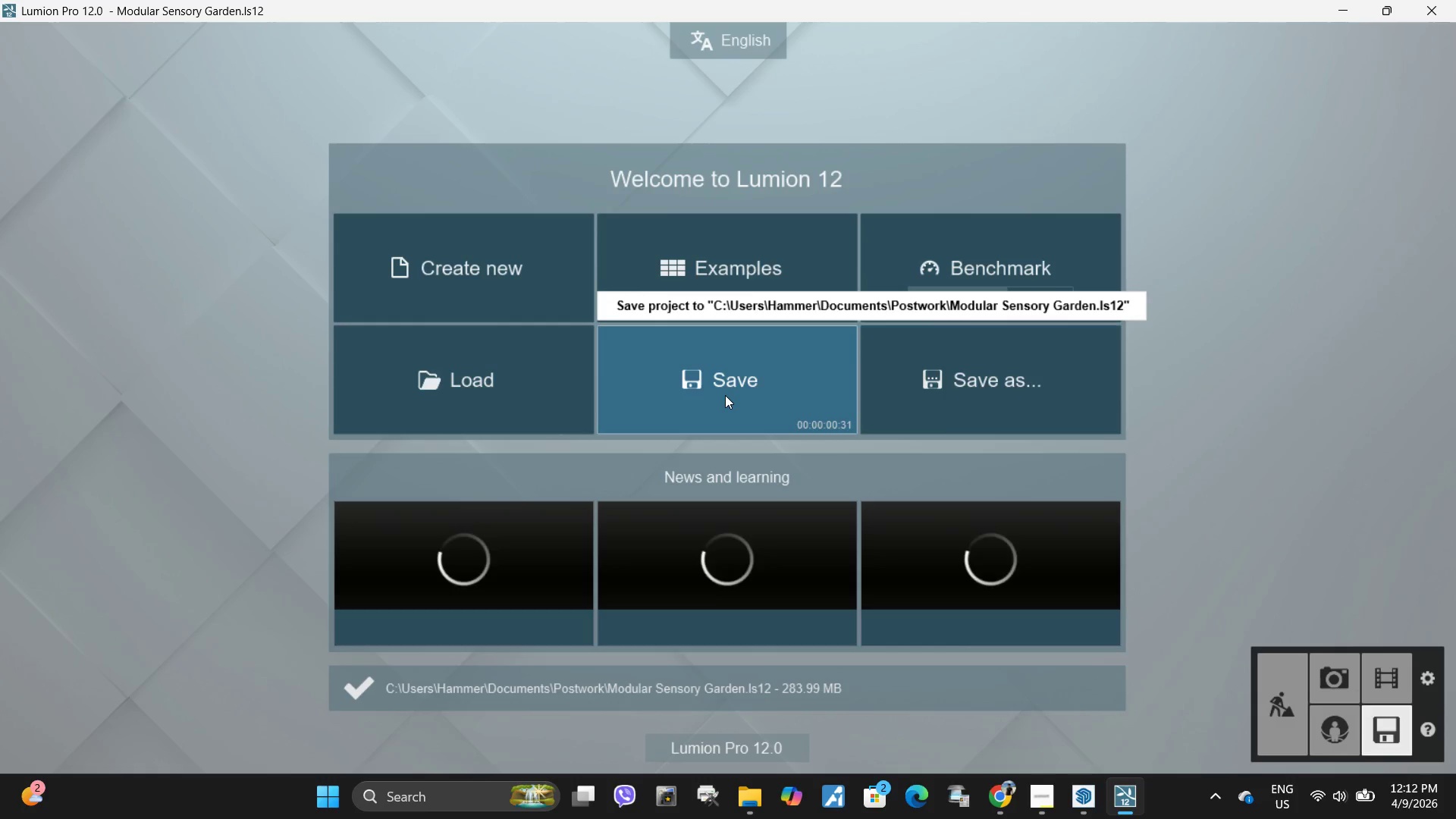 
wait(42.36)
 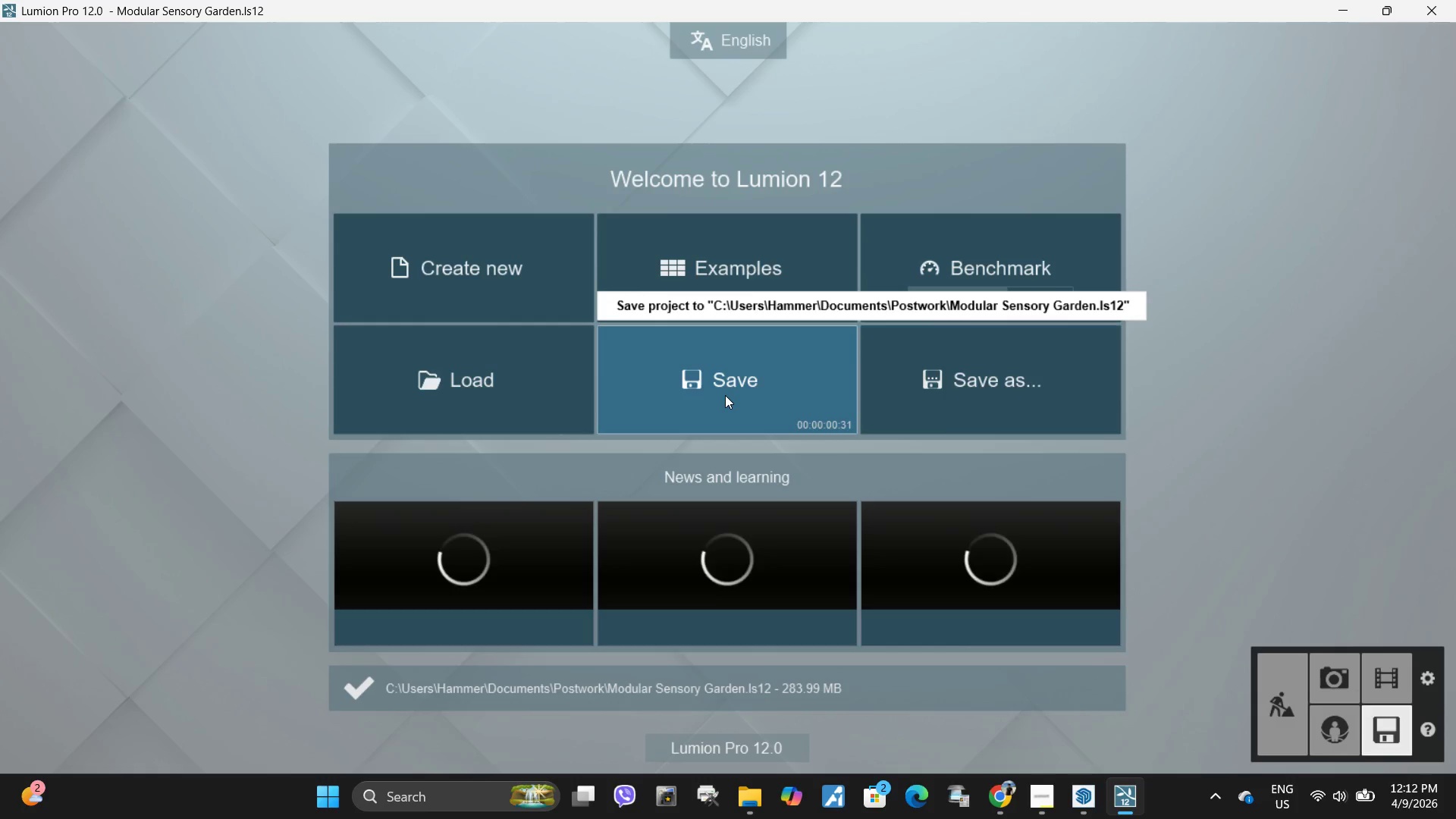 
left_click([1290, 732])
 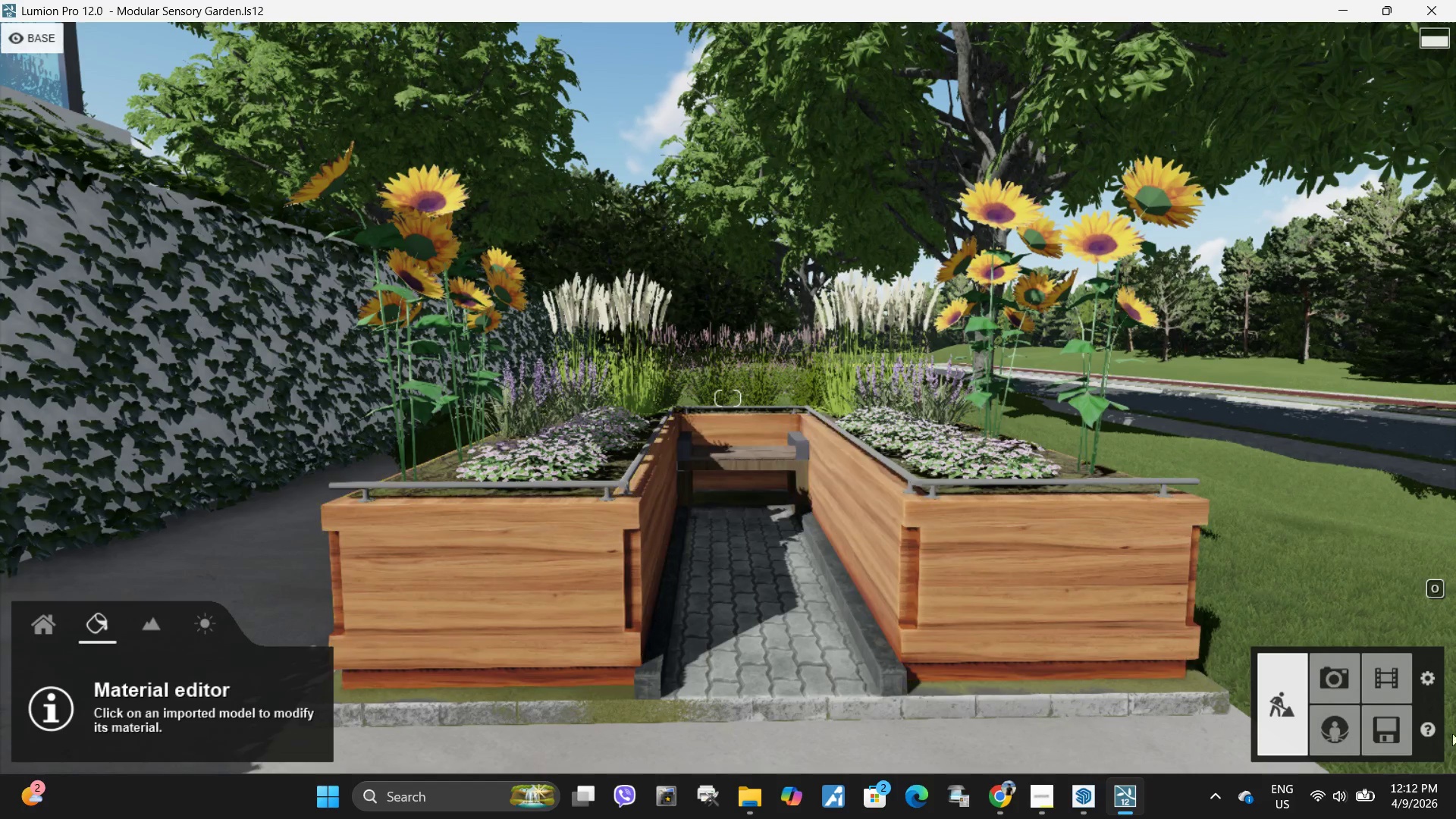 
left_click([1338, 679])
 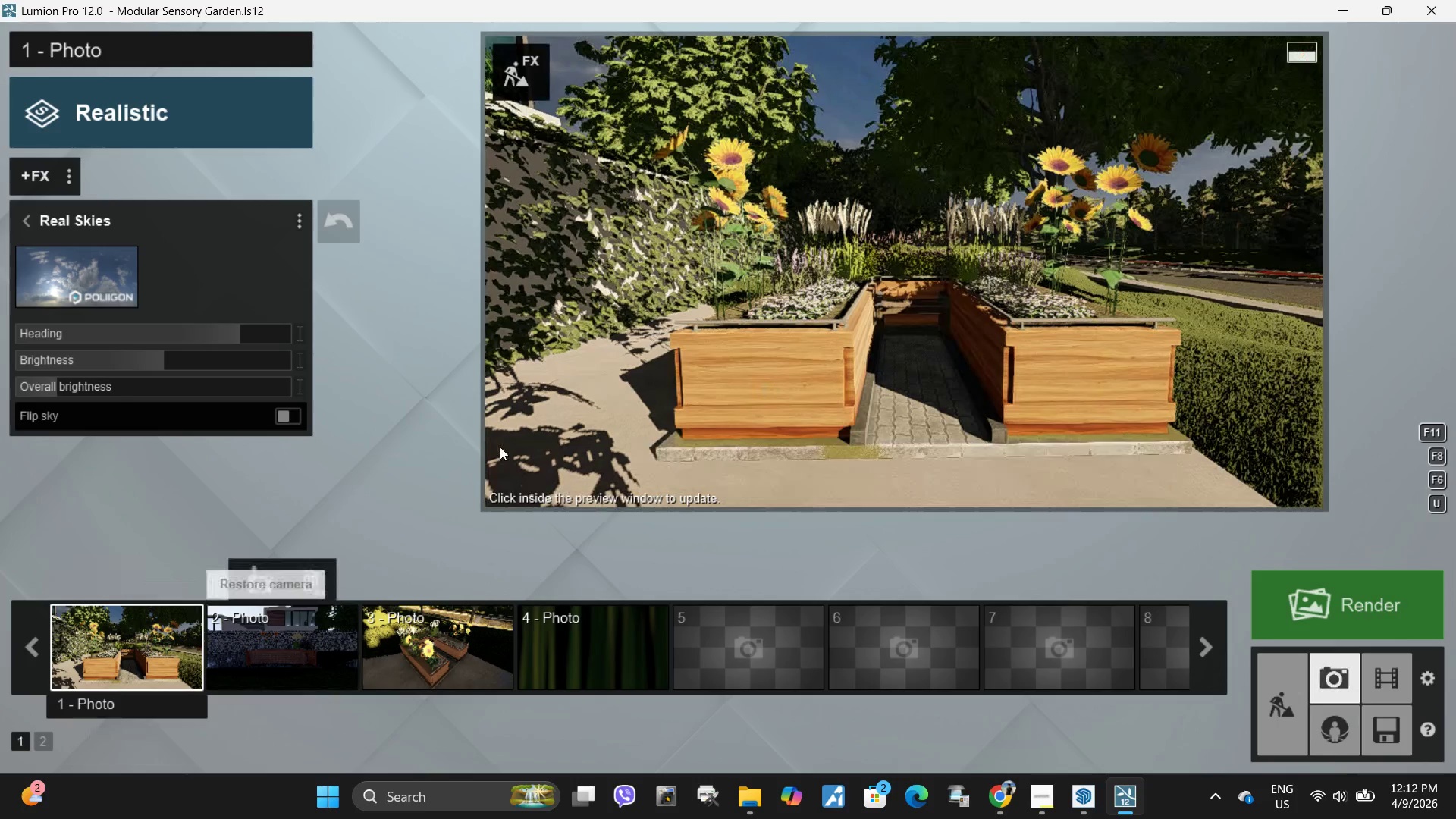 
left_click([898, 372])
 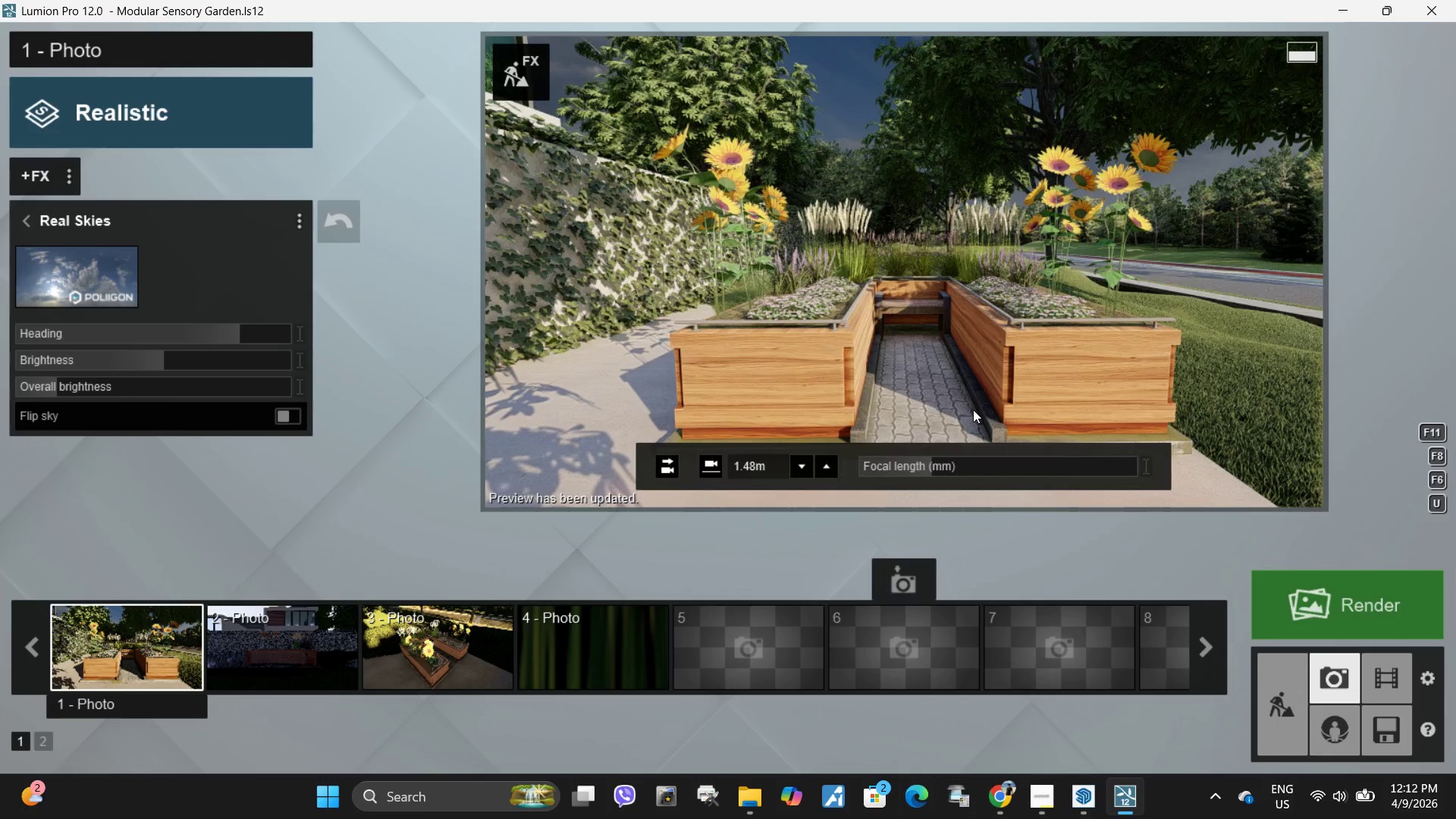 
type(wwqqas)
 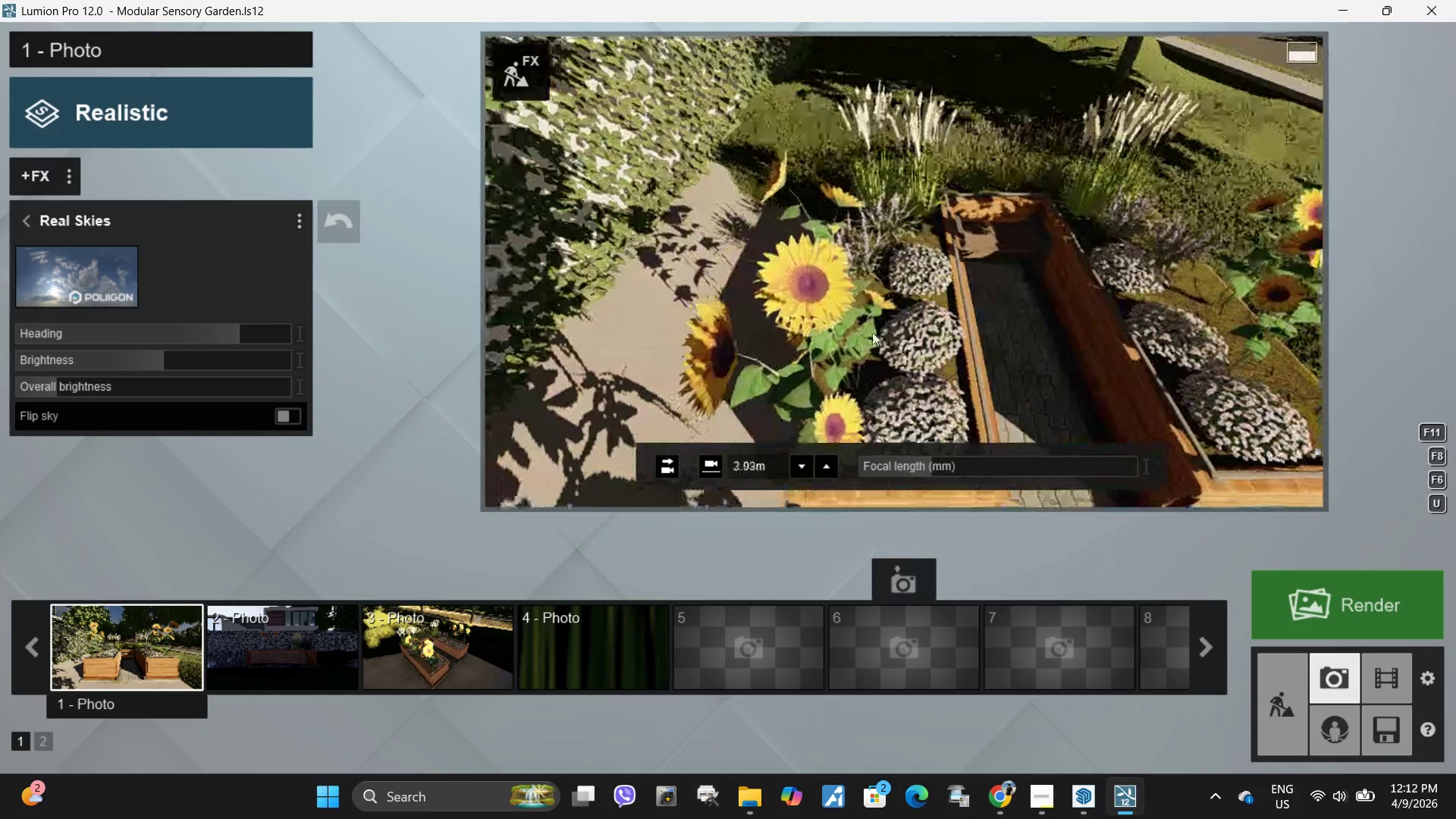 
type(deeea)
 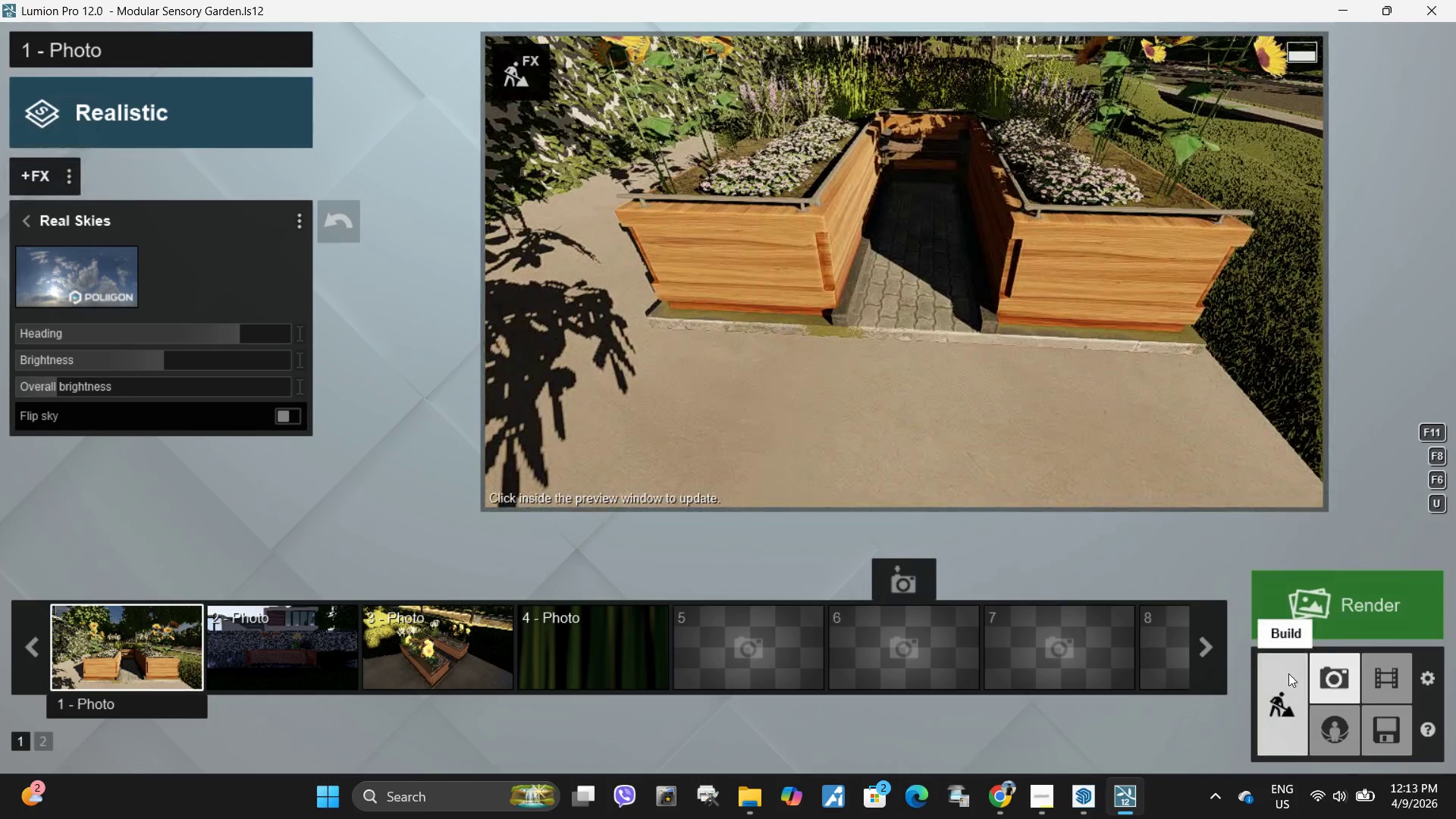 
left_click([513, 77])
 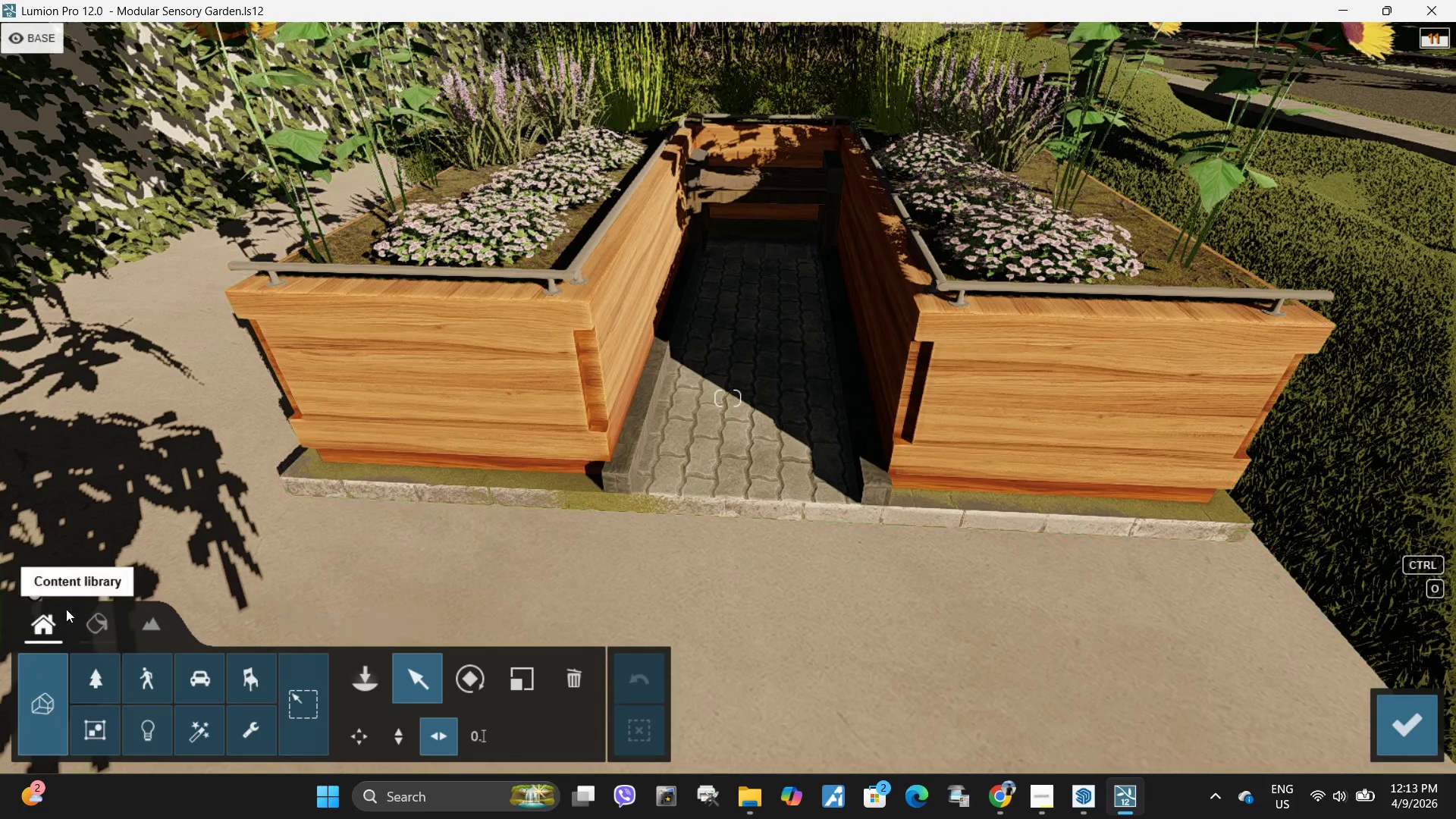 
left_click([80, 627])
 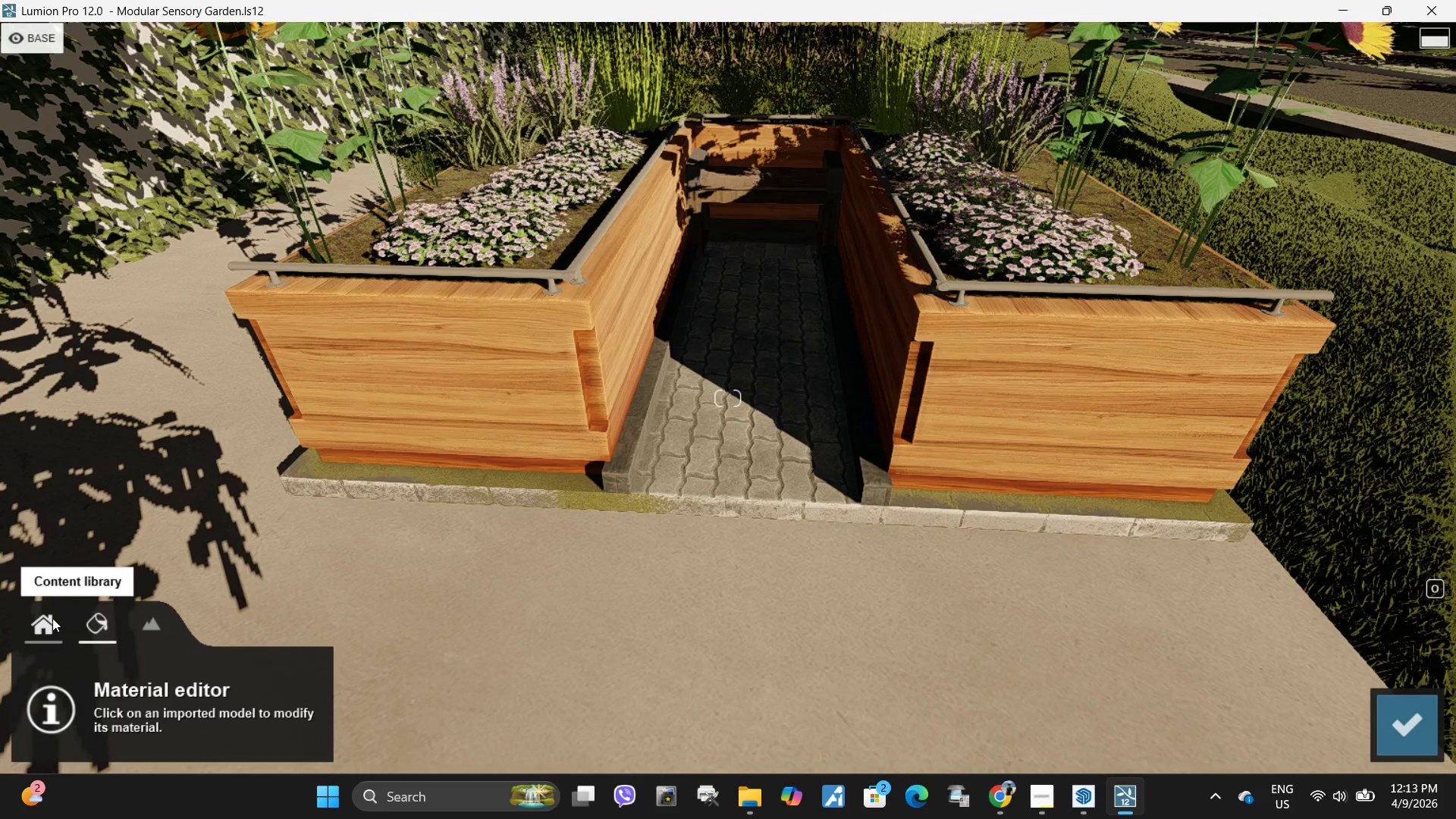 
left_click([52, 618])
 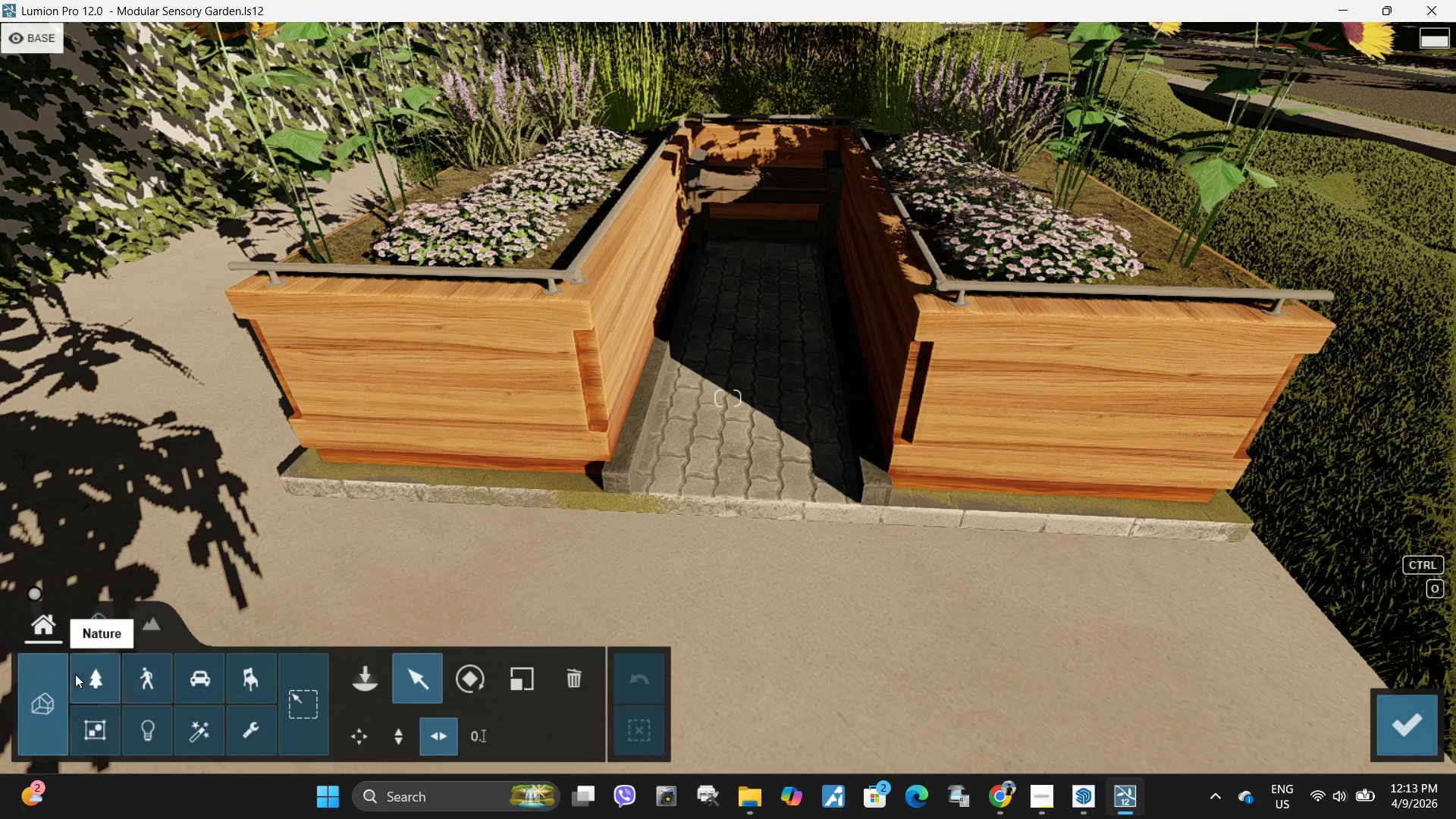 
left_click([350, 672])
 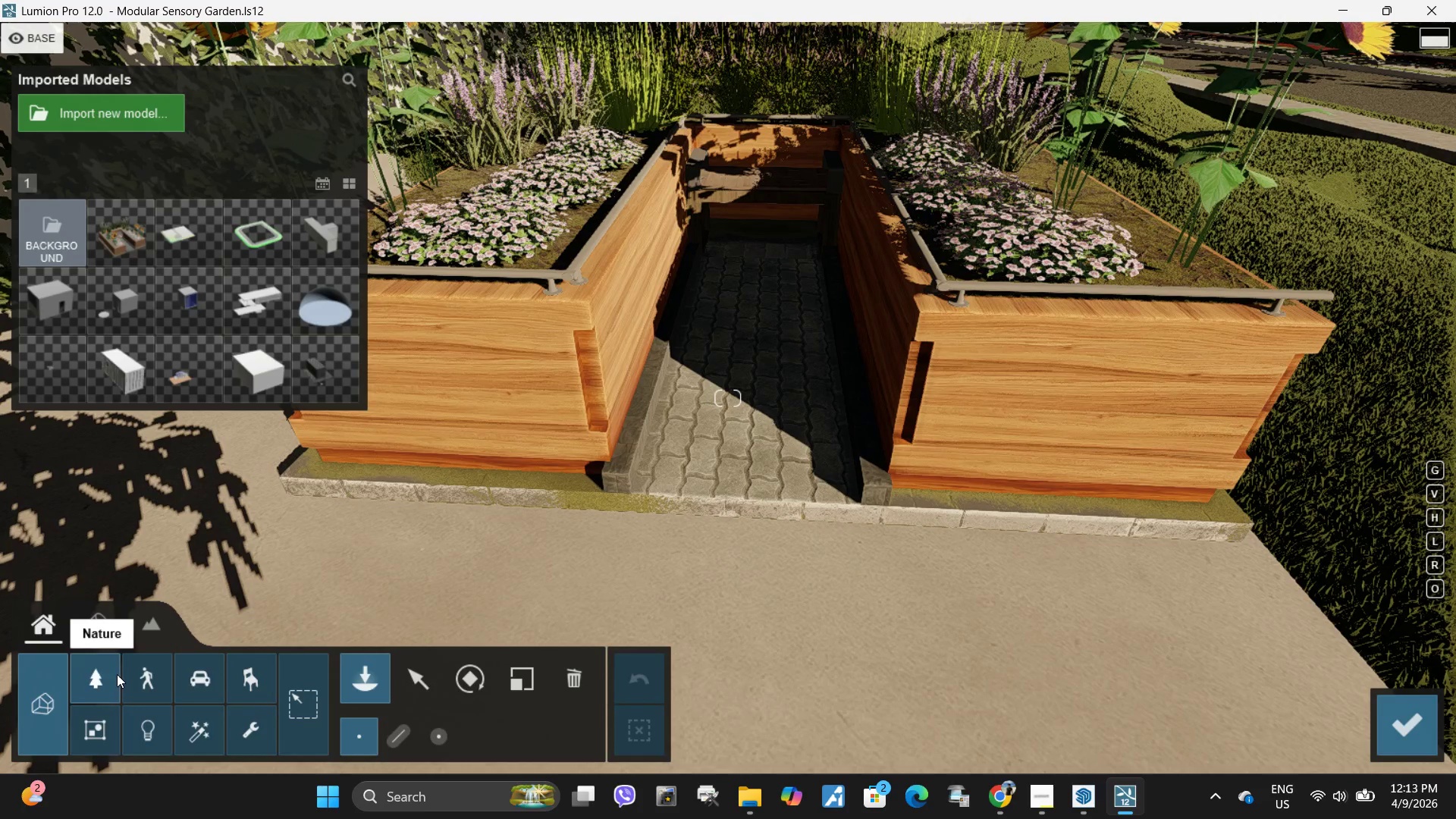 
left_click([108, 678])
 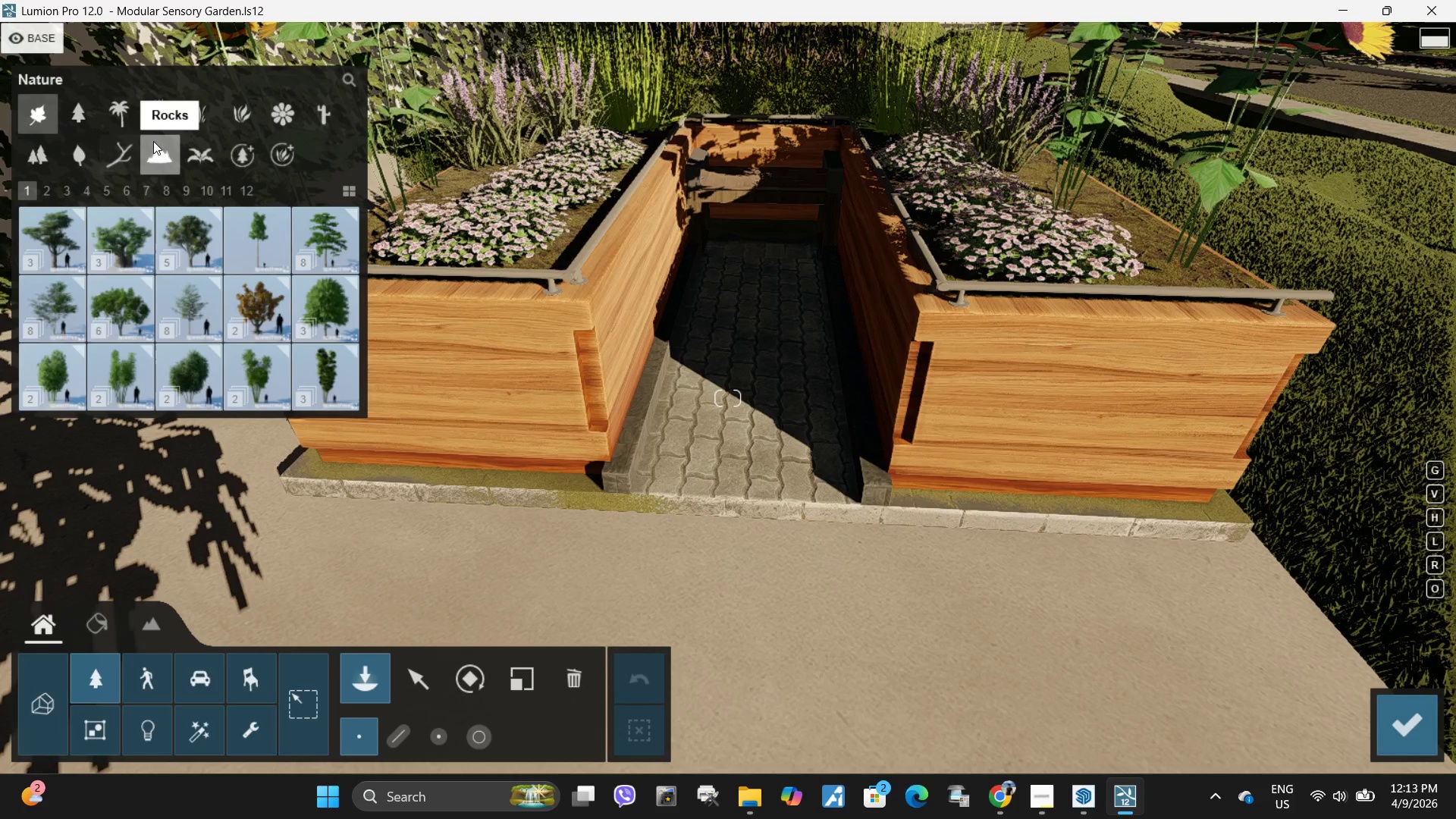 
left_click([152, 152])
 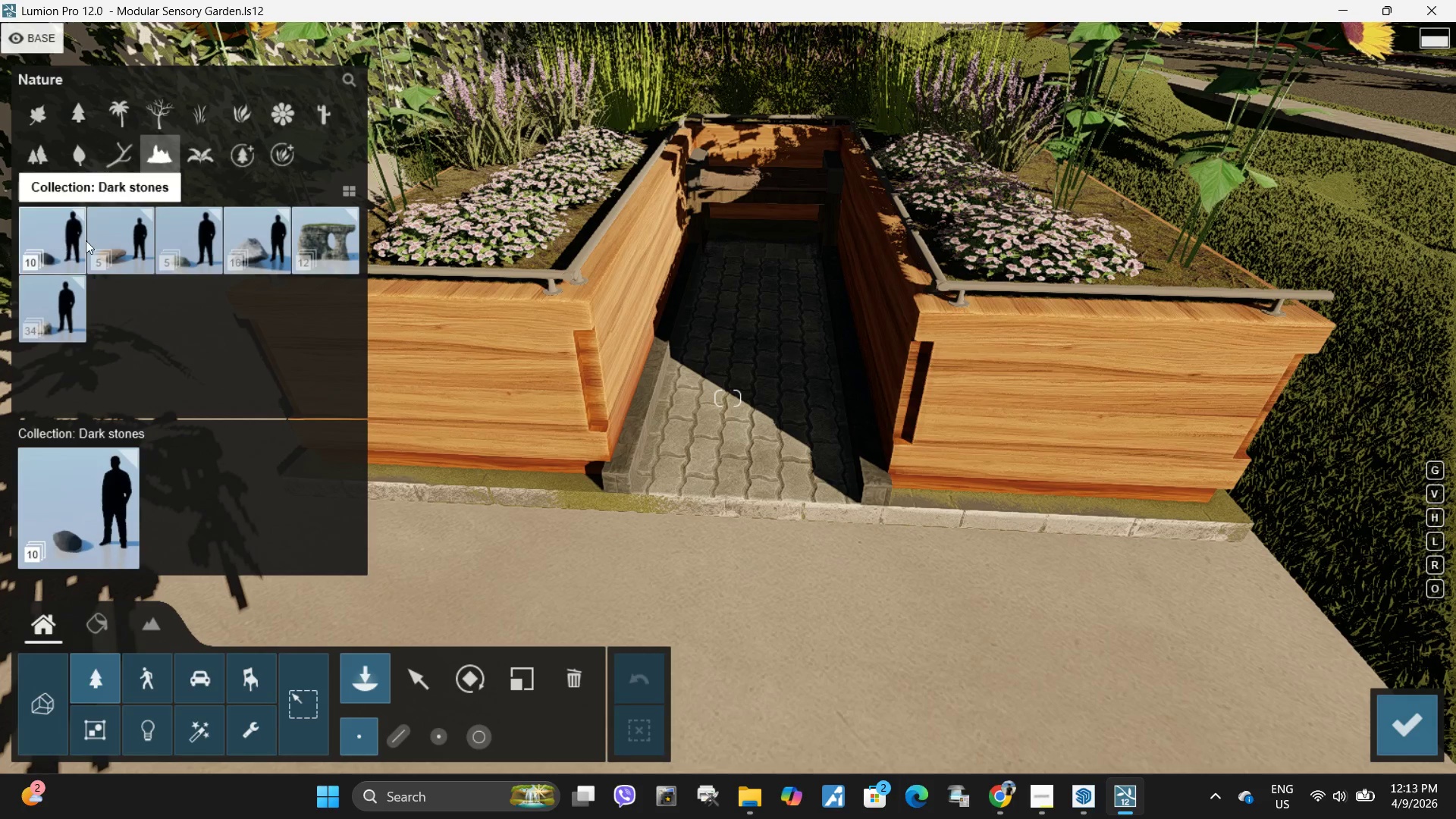 
wait(9.83)
 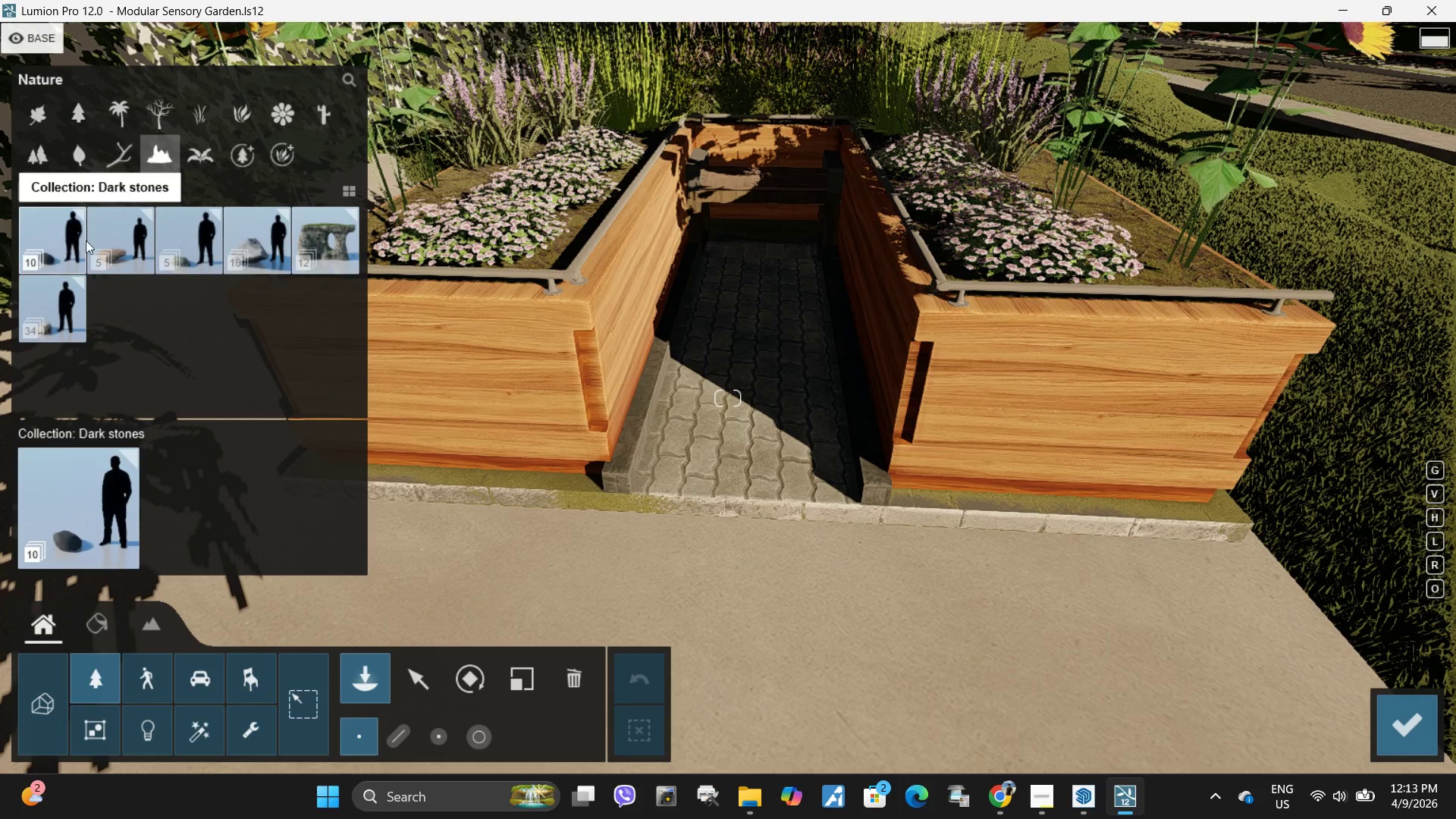 
left_click([121, 250])
 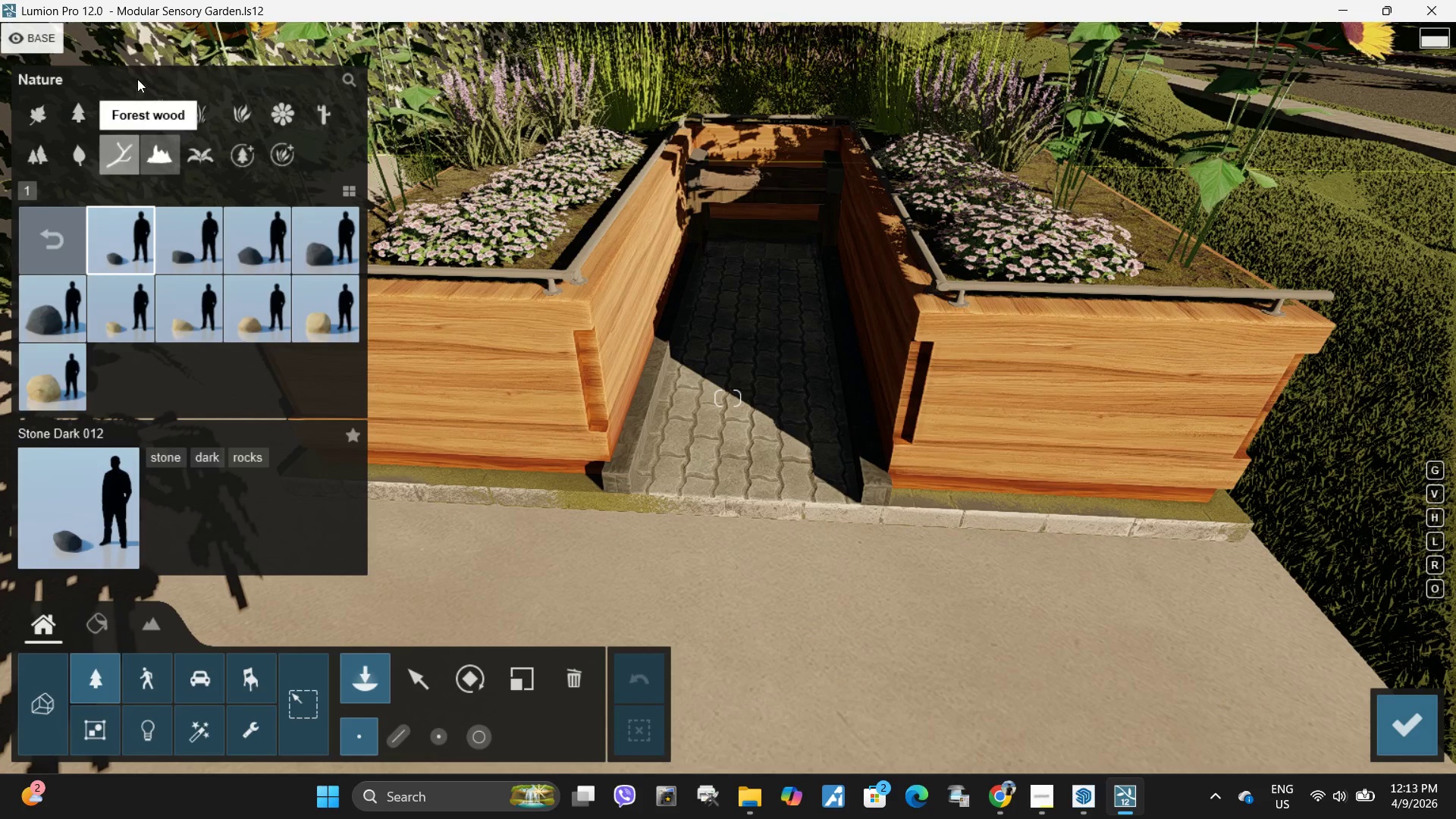 
wait(7.74)
 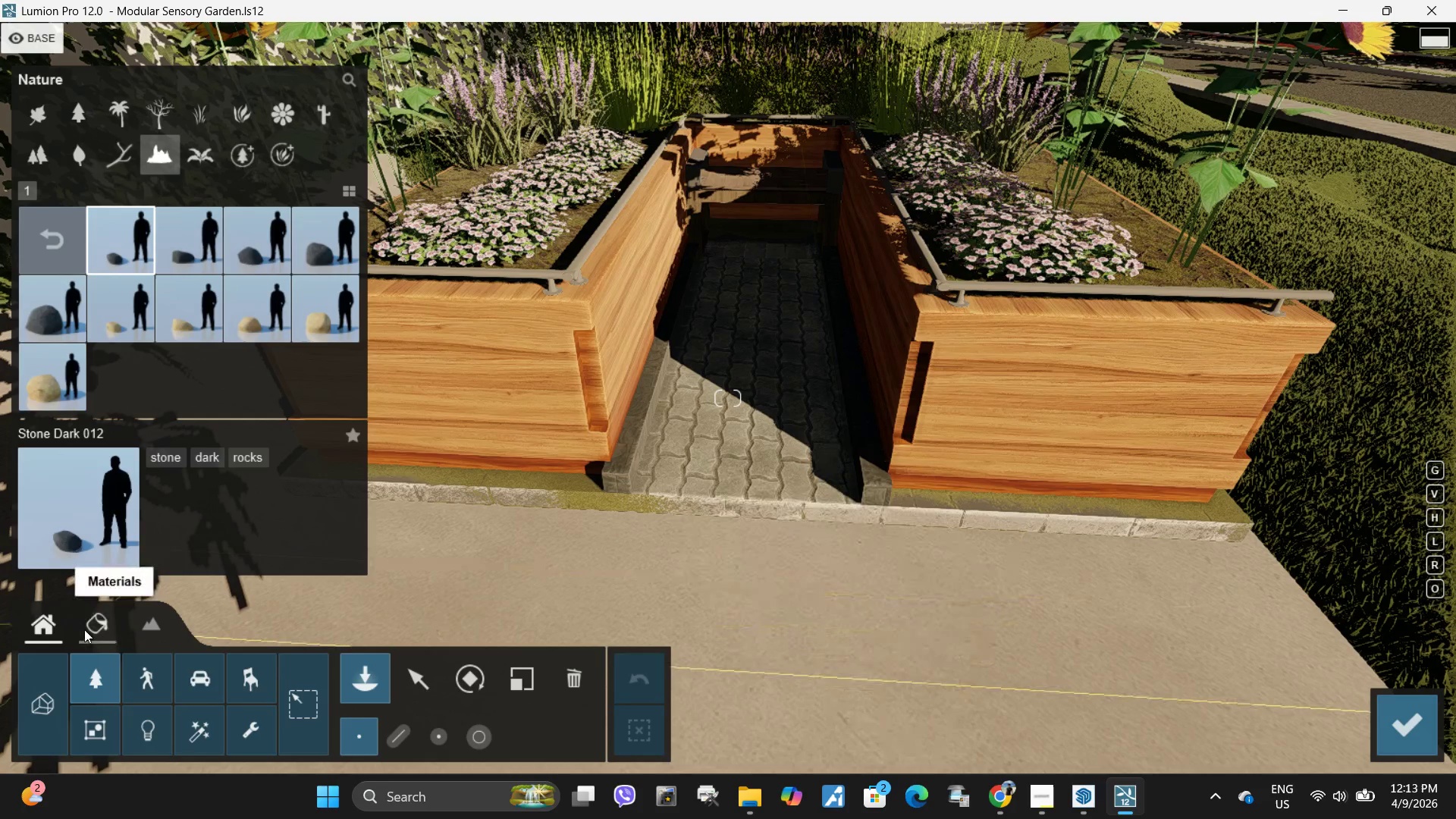 
left_click([343, 83])
 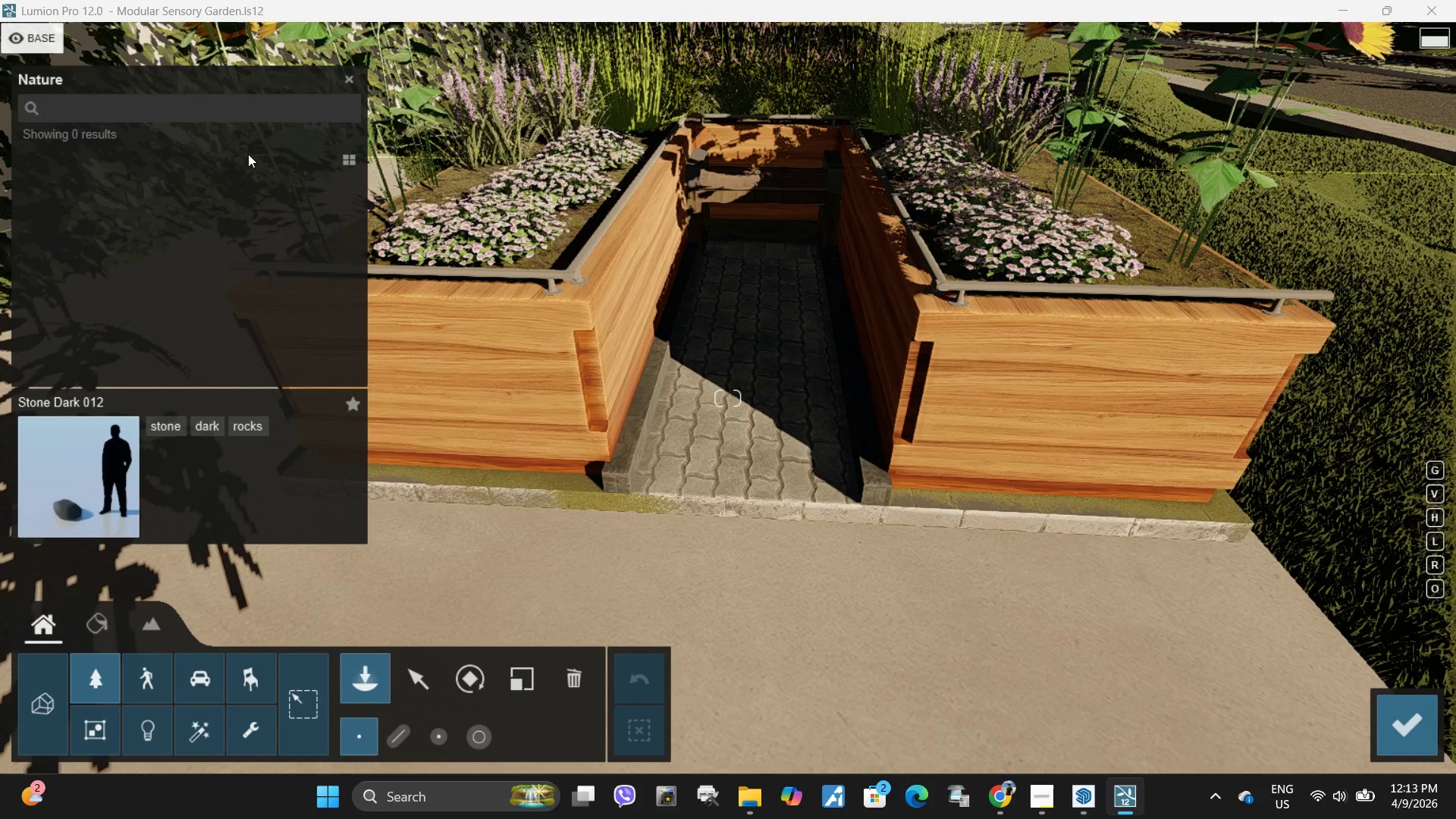 
type(str)
 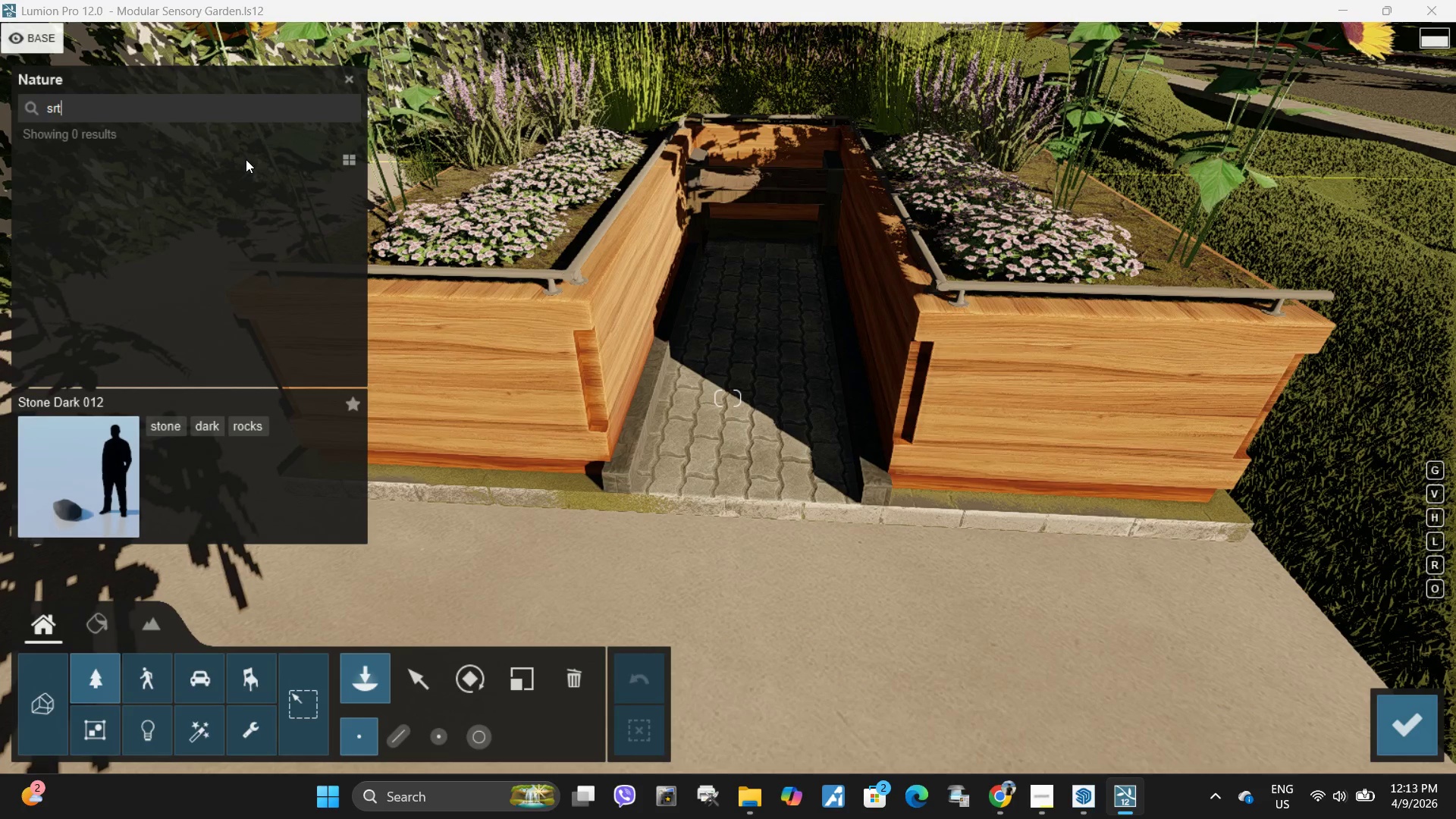 
key(Backspace)
key(Backspace)
type(tone)
 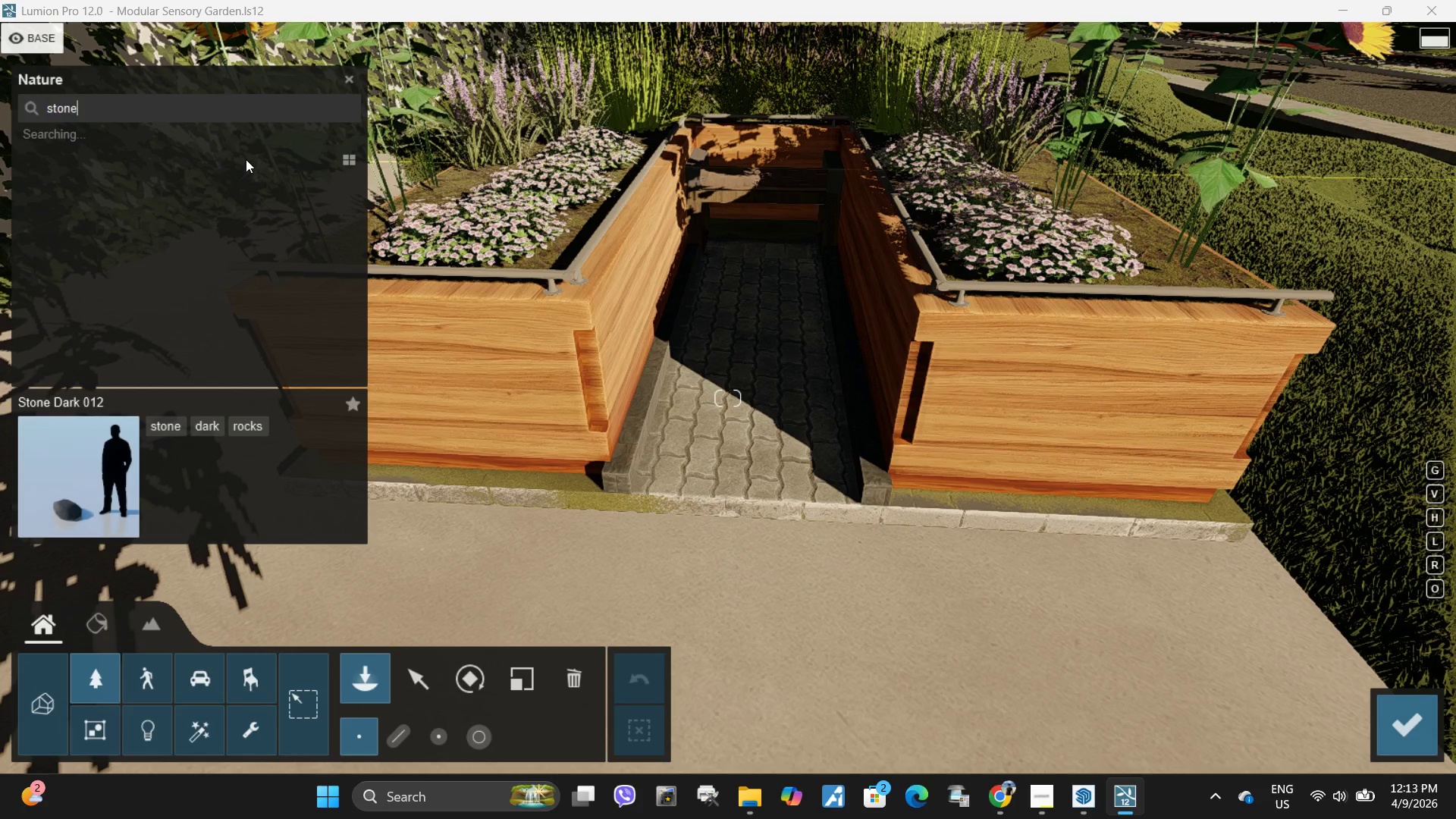 
key(Enter)
 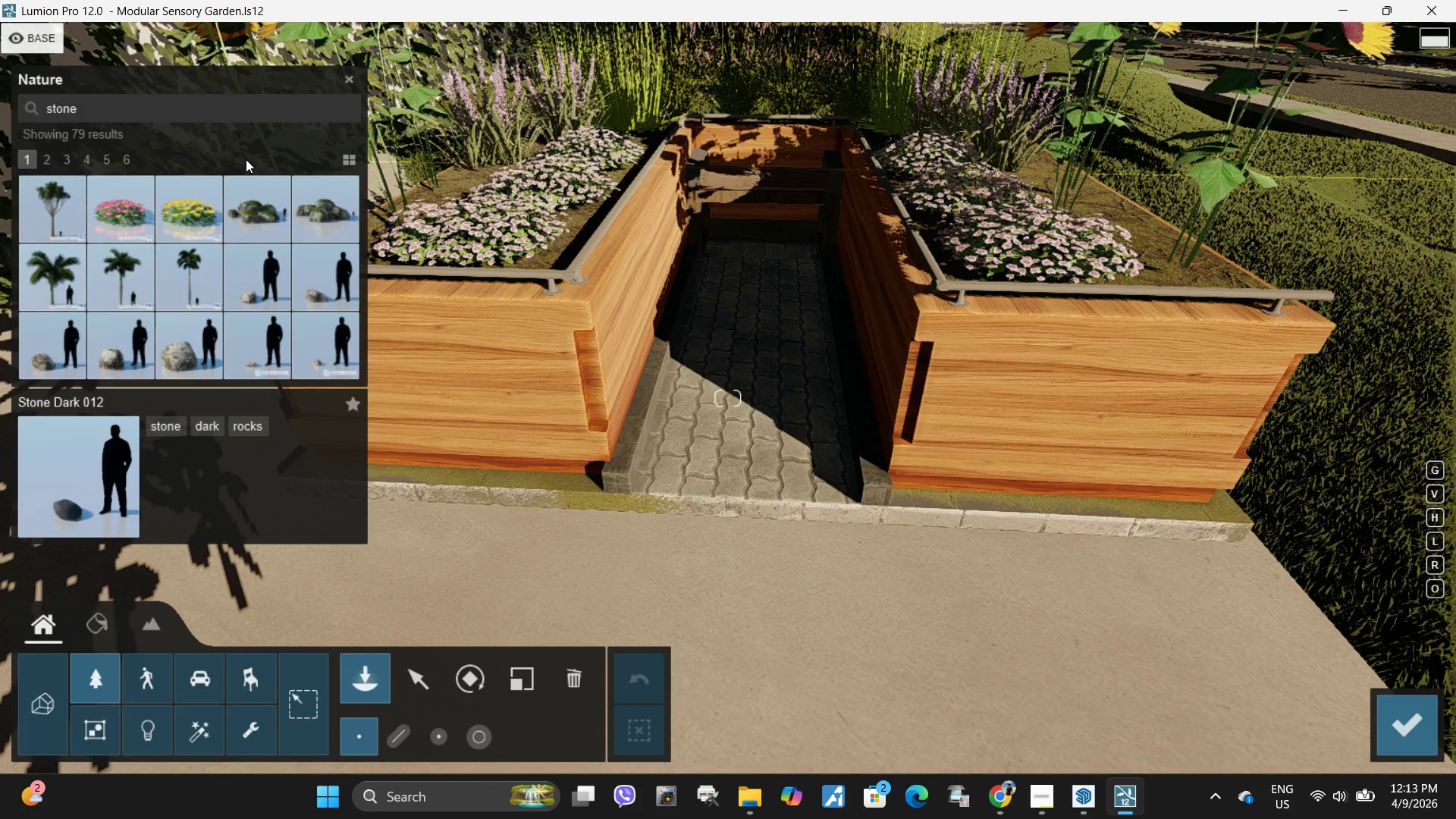 
wait(9.25)
 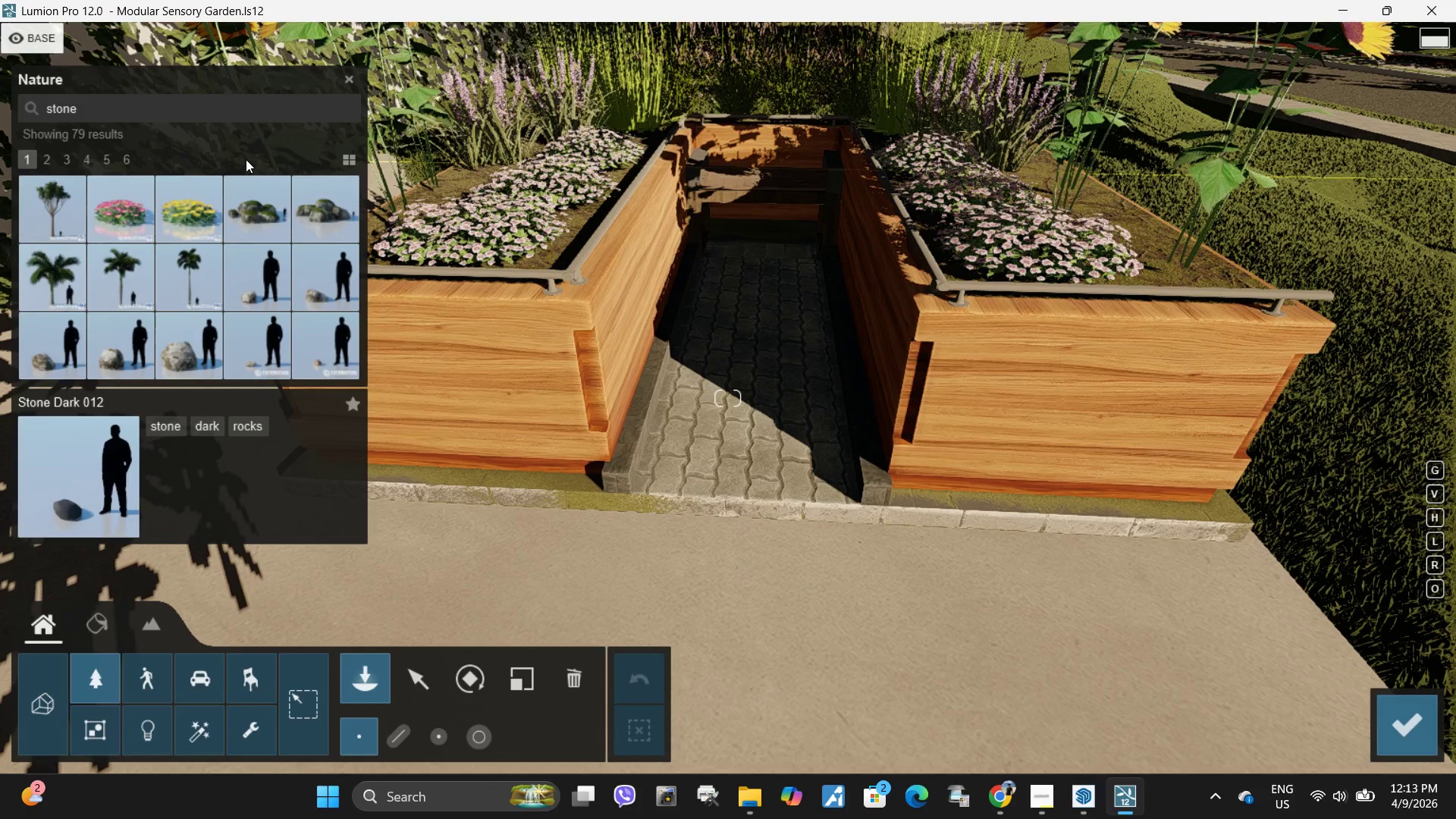 
left_click([259, 358])
 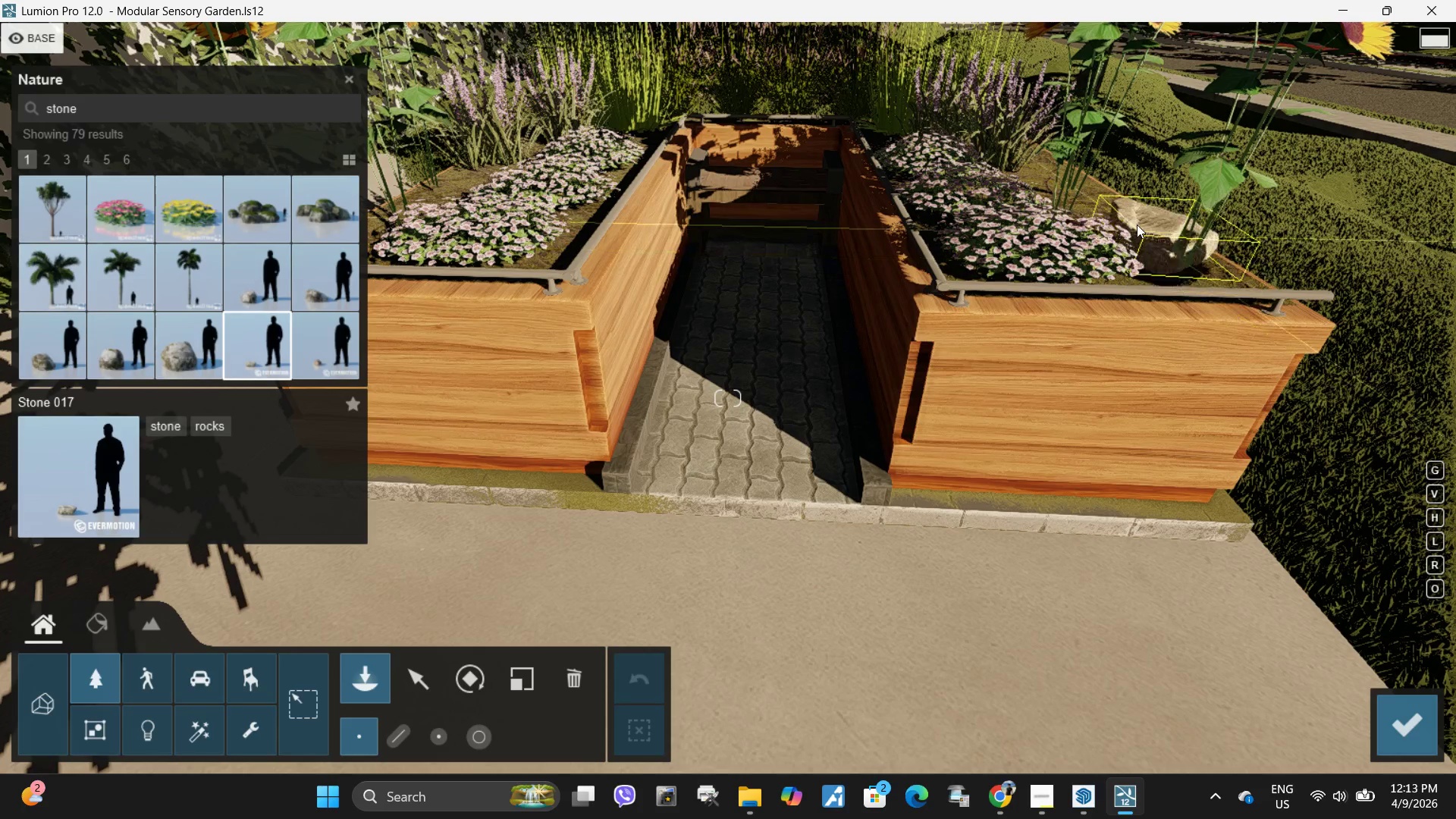 
left_click([1133, 230])
 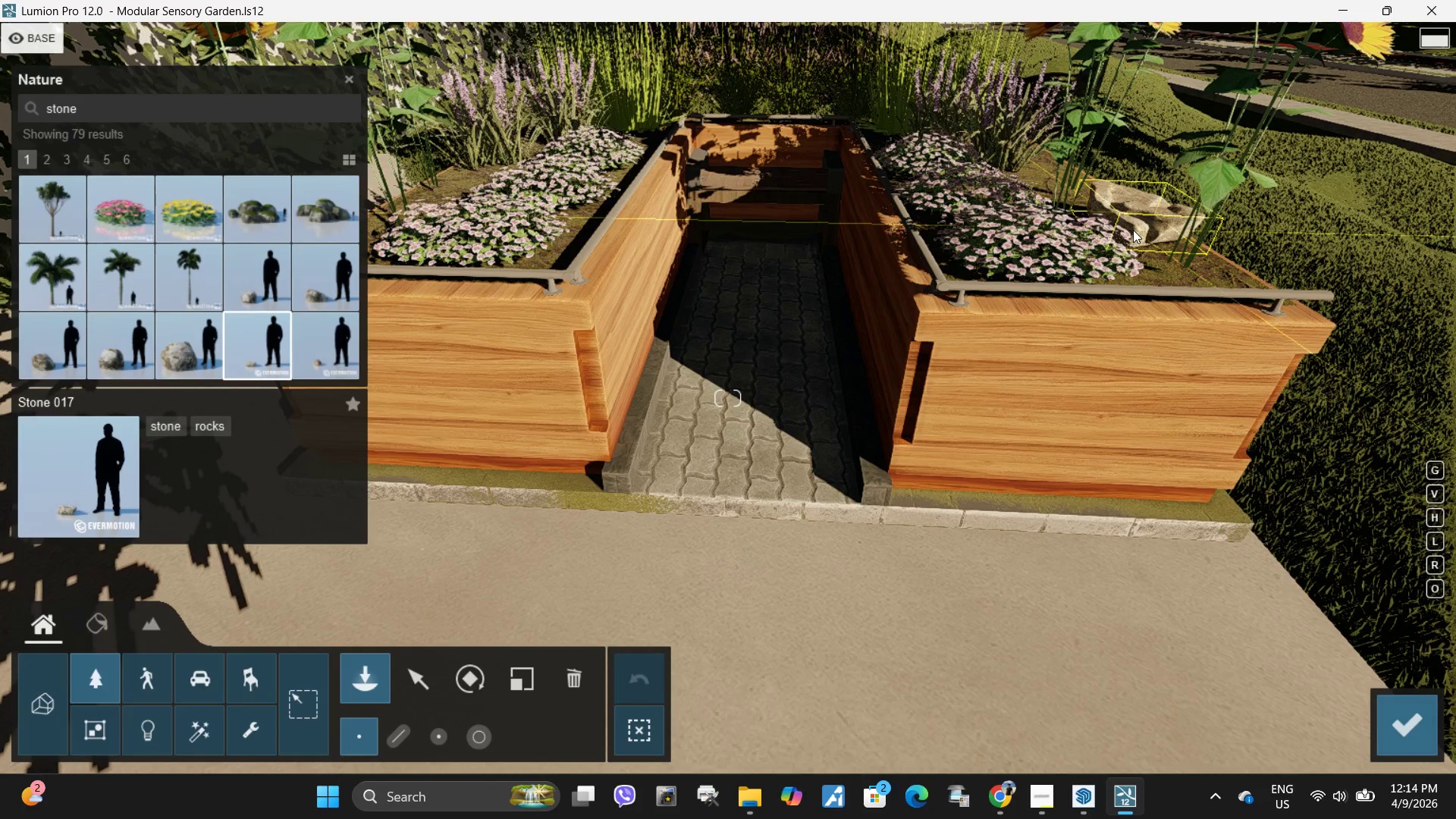 
wait(48.81)
 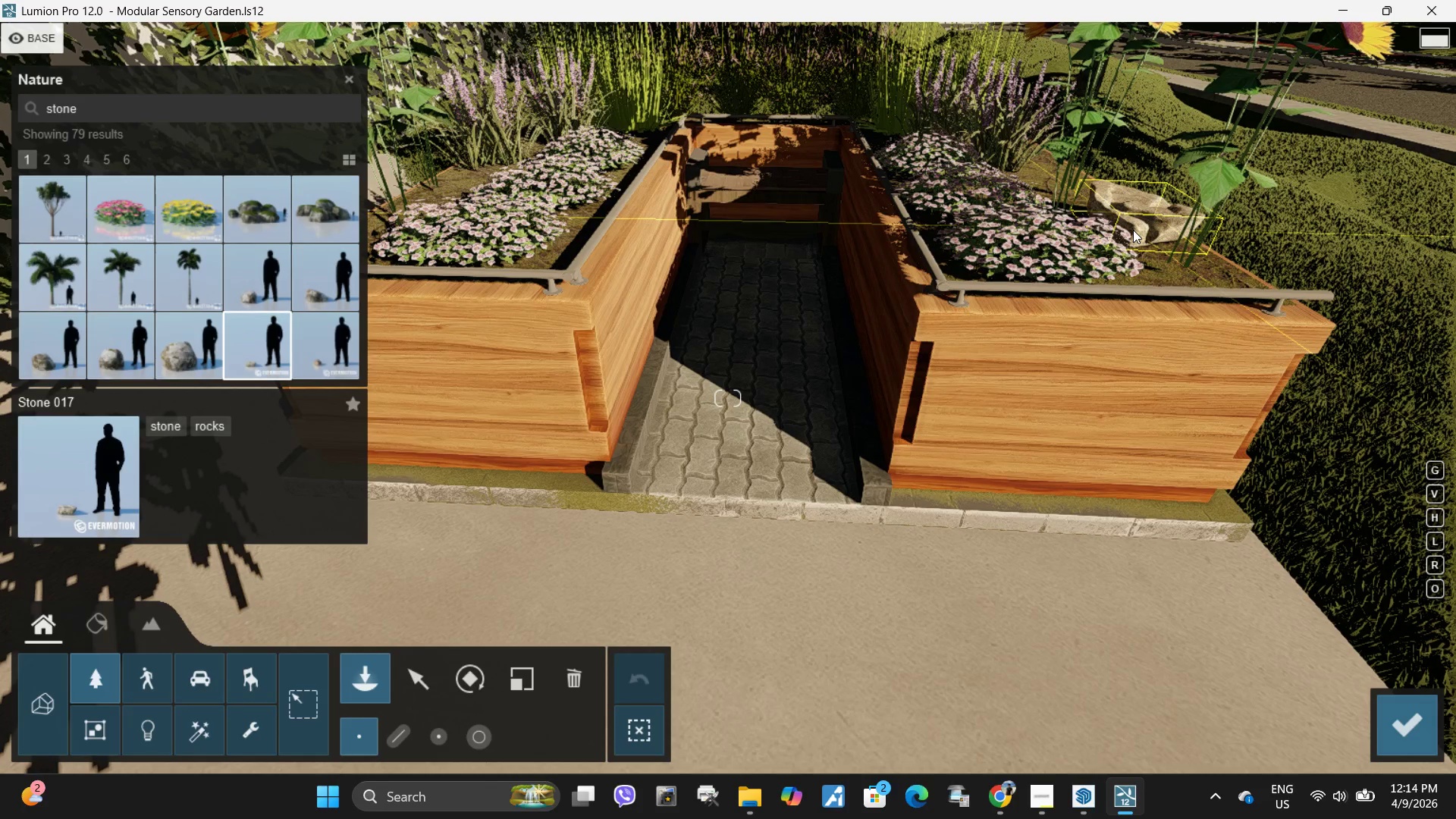 
hold_key(key=E, duration=0.38)
 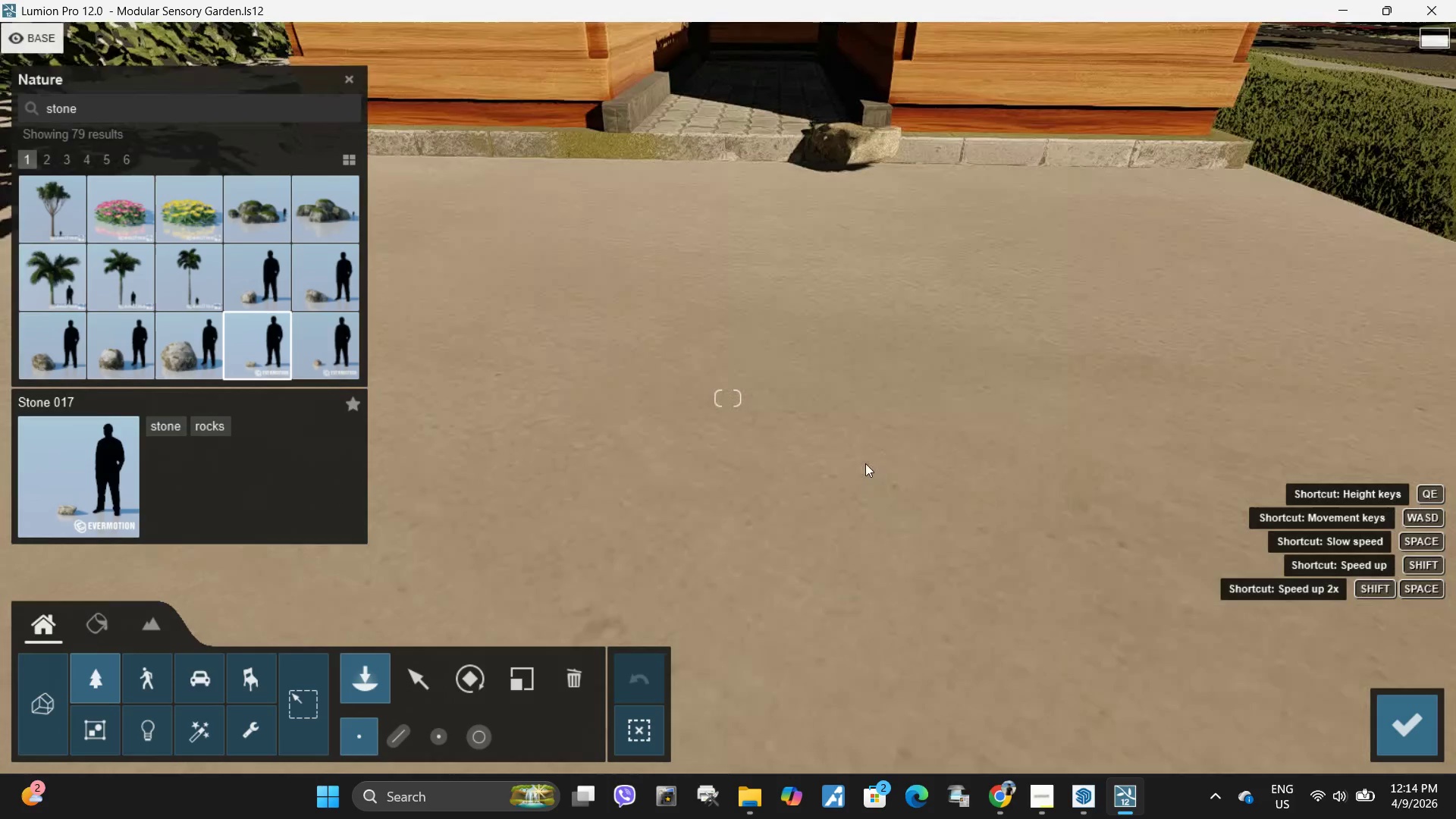 
hold_key(key=Q, duration=1.06)
 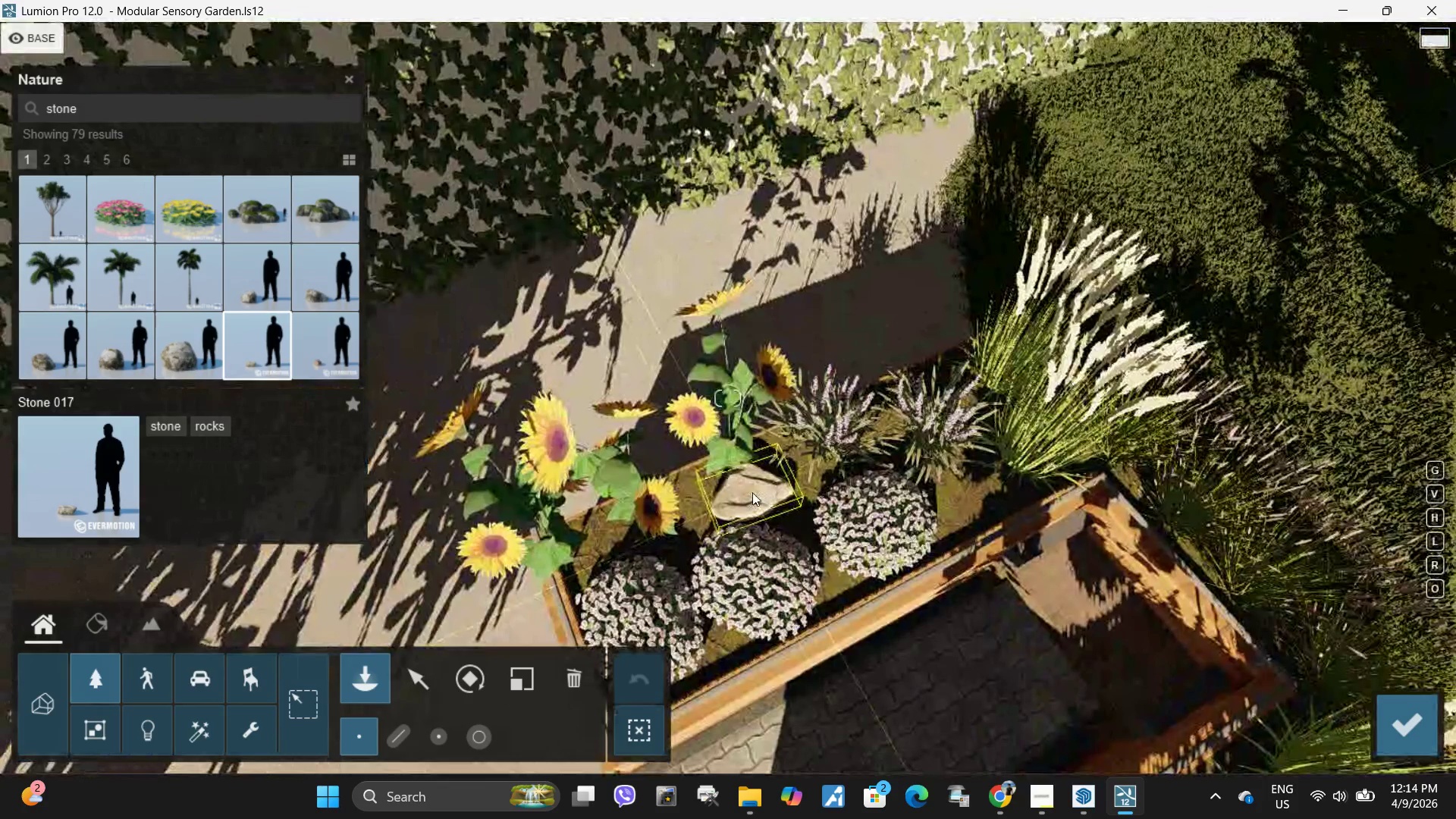 
left_click([764, 491])
 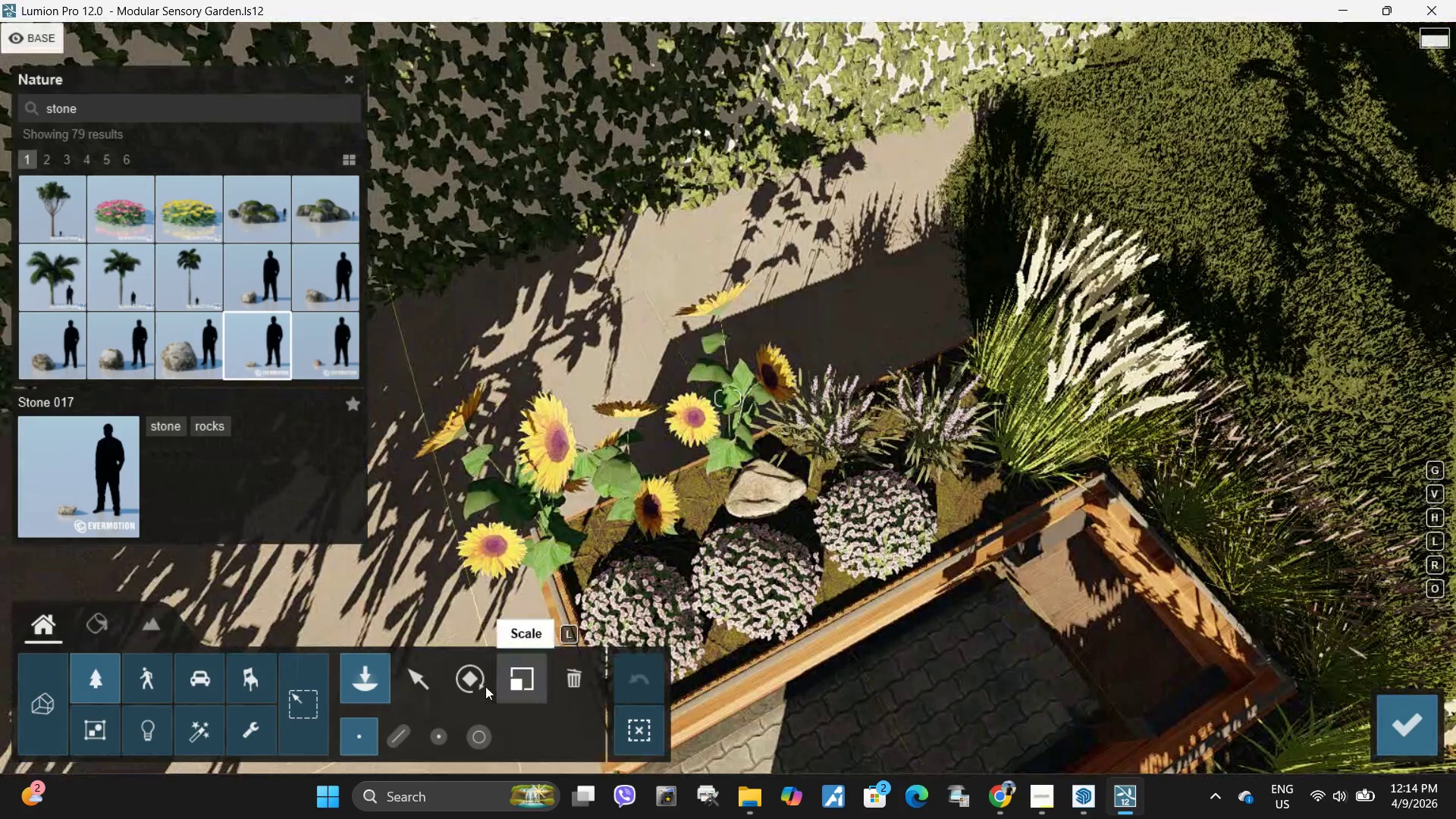 
left_click([485, 686])
 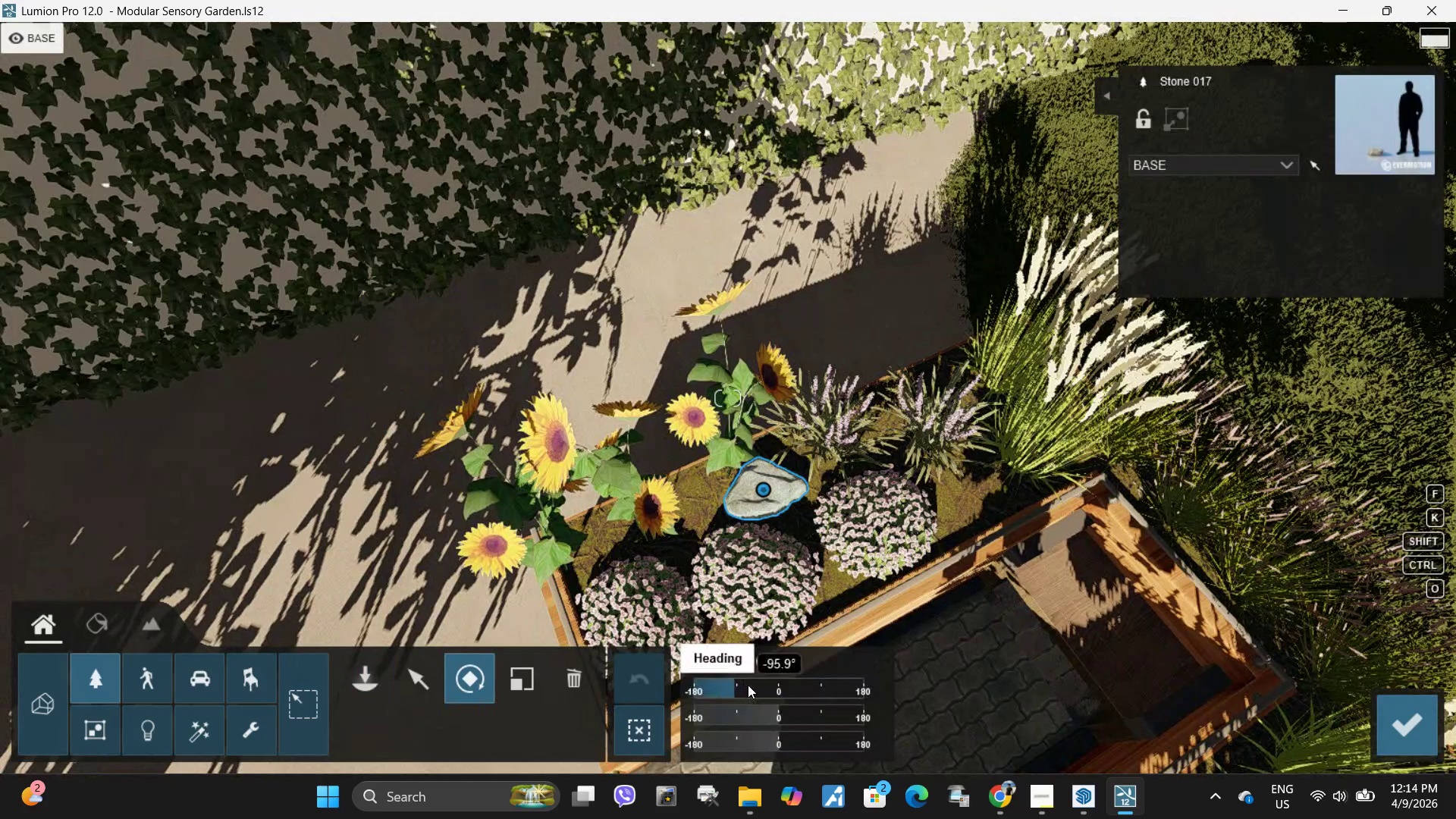 
left_click_drag(start_coordinate=[756, 692], to_coordinate=[777, 689])
 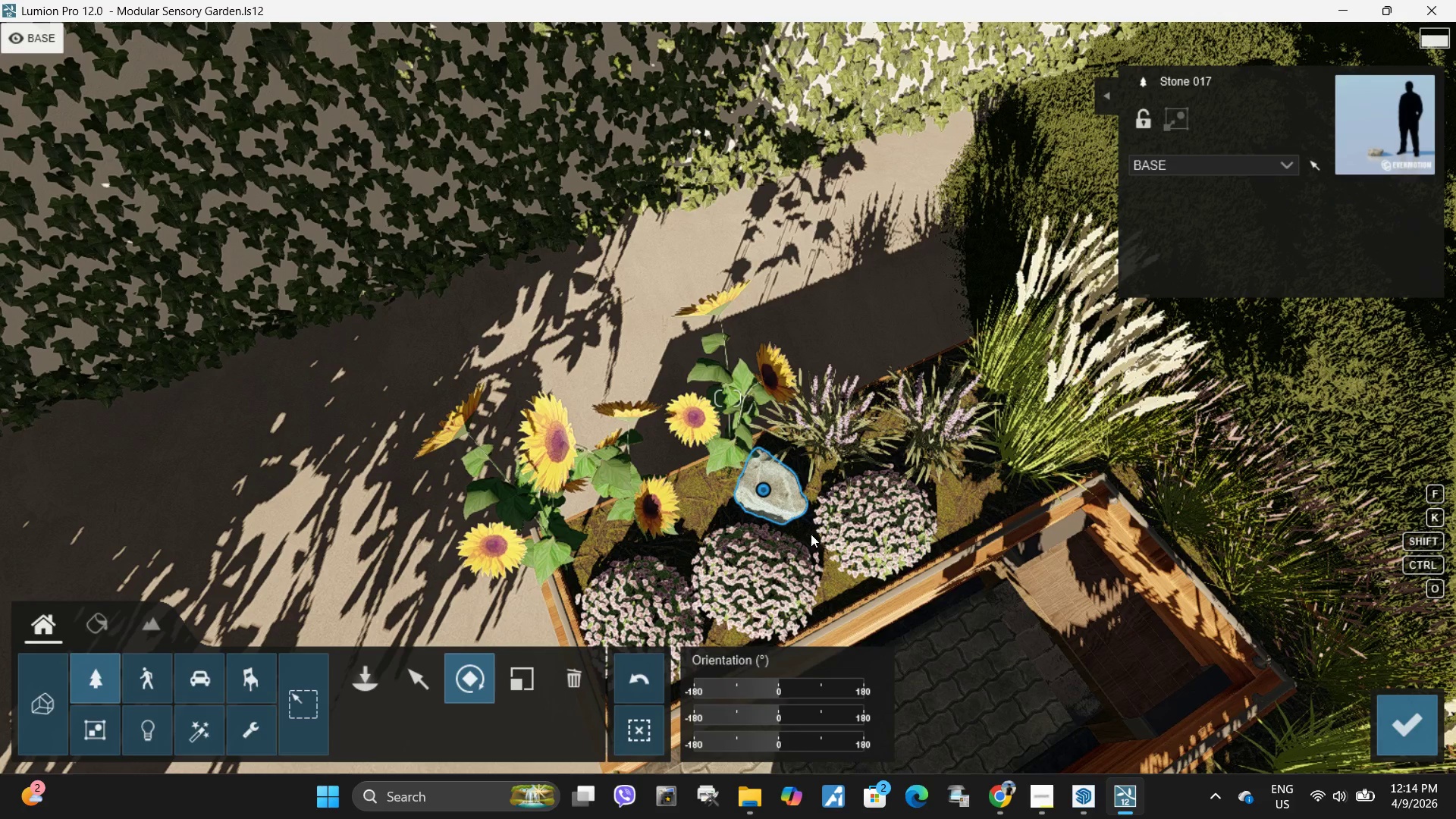 
hold_key(key=E, duration=0.52)
 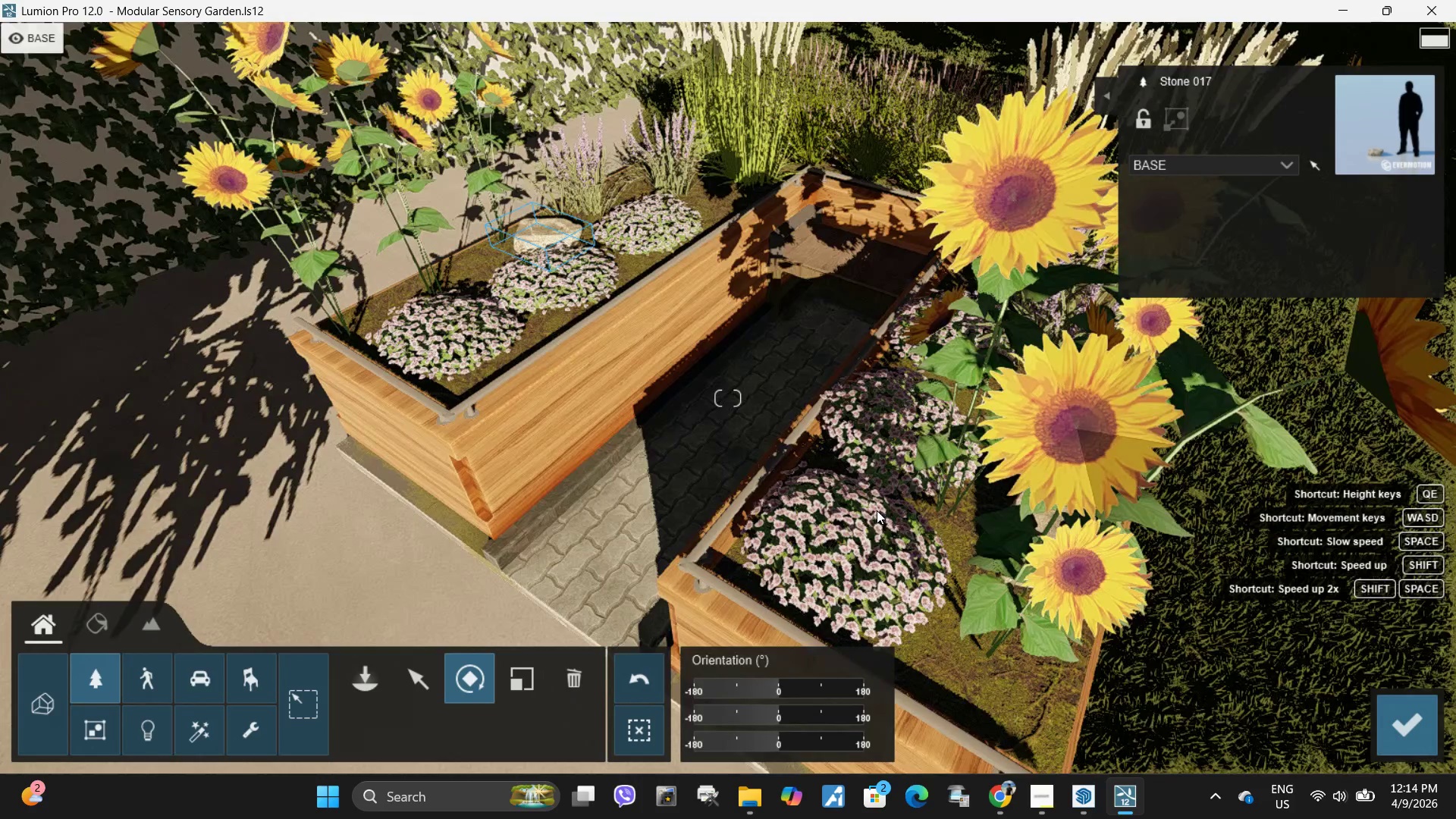 
key(S)
 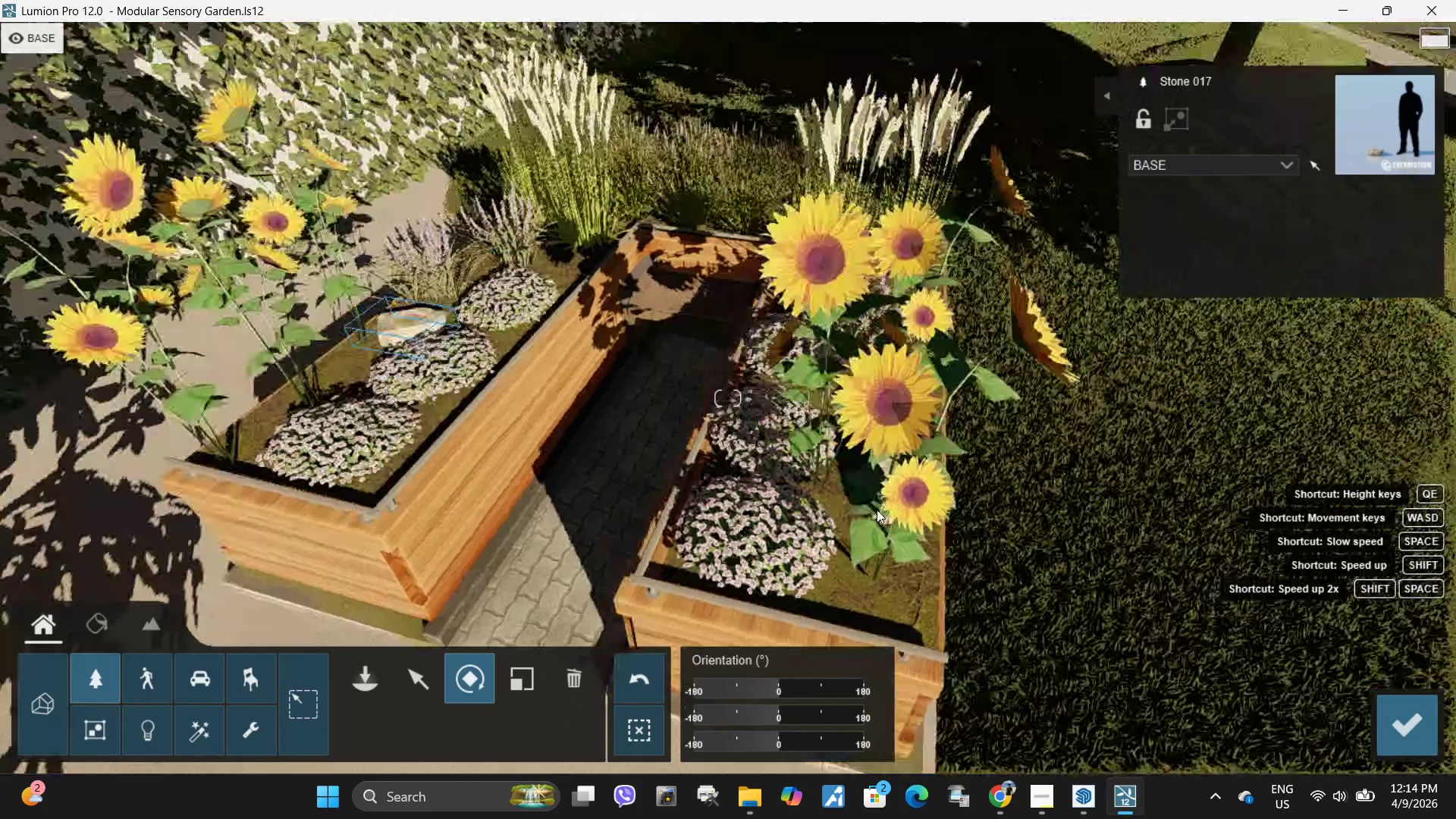 
hold_key(key=A, duration=0.33)
 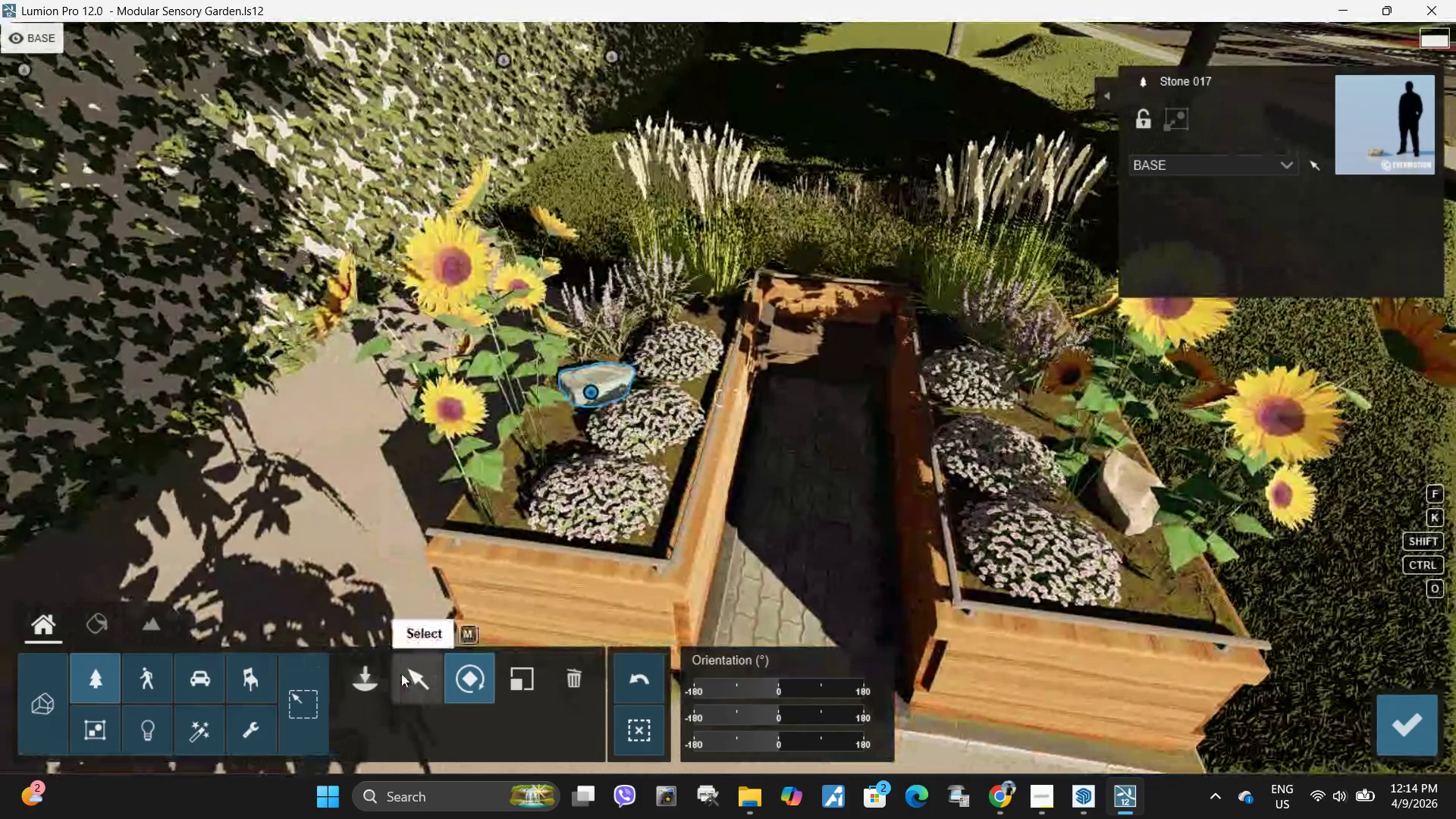 
left_click([371, 674])
 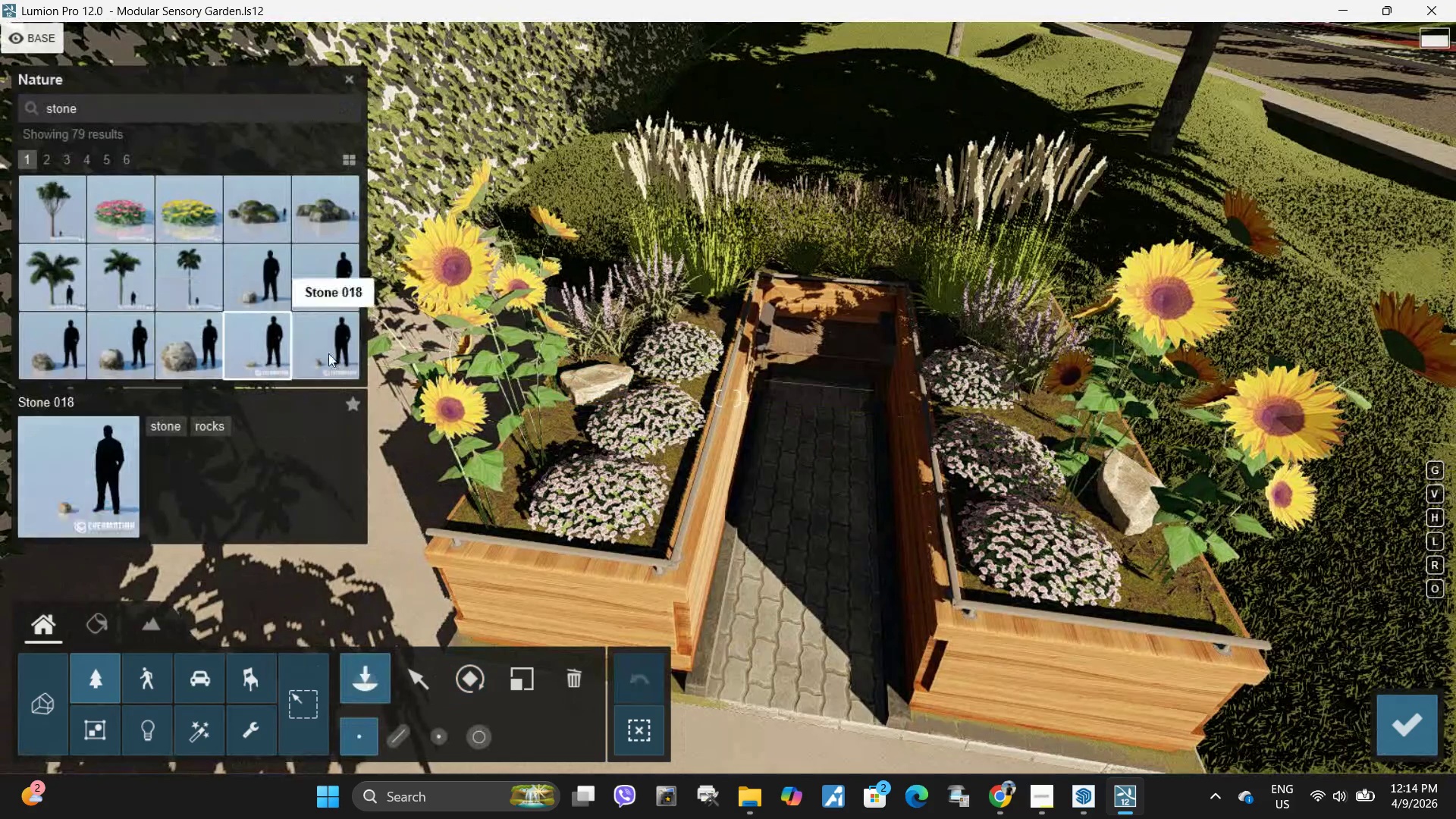 
left_click([318, 336])
 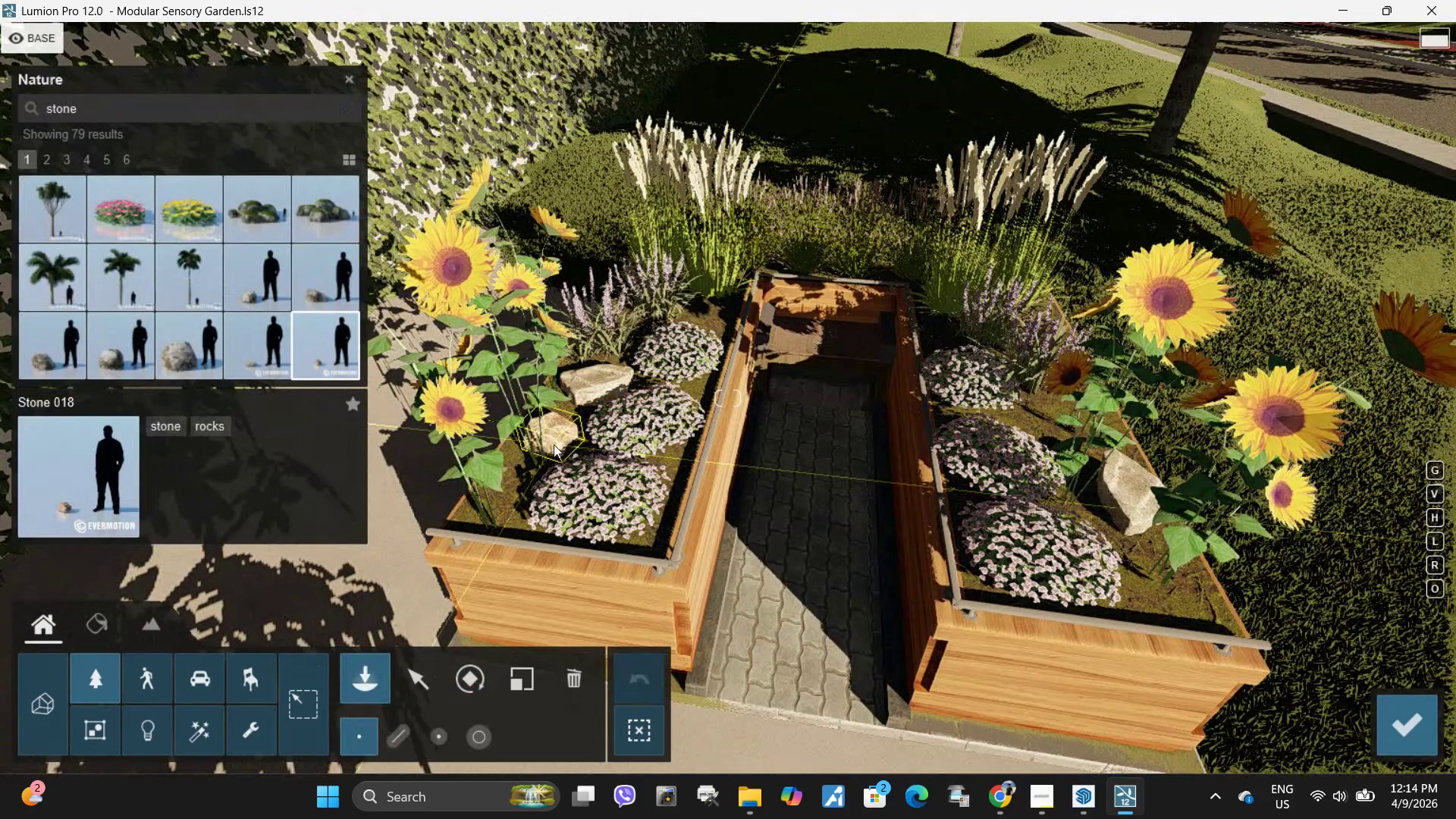 
double_click([554, 444])
 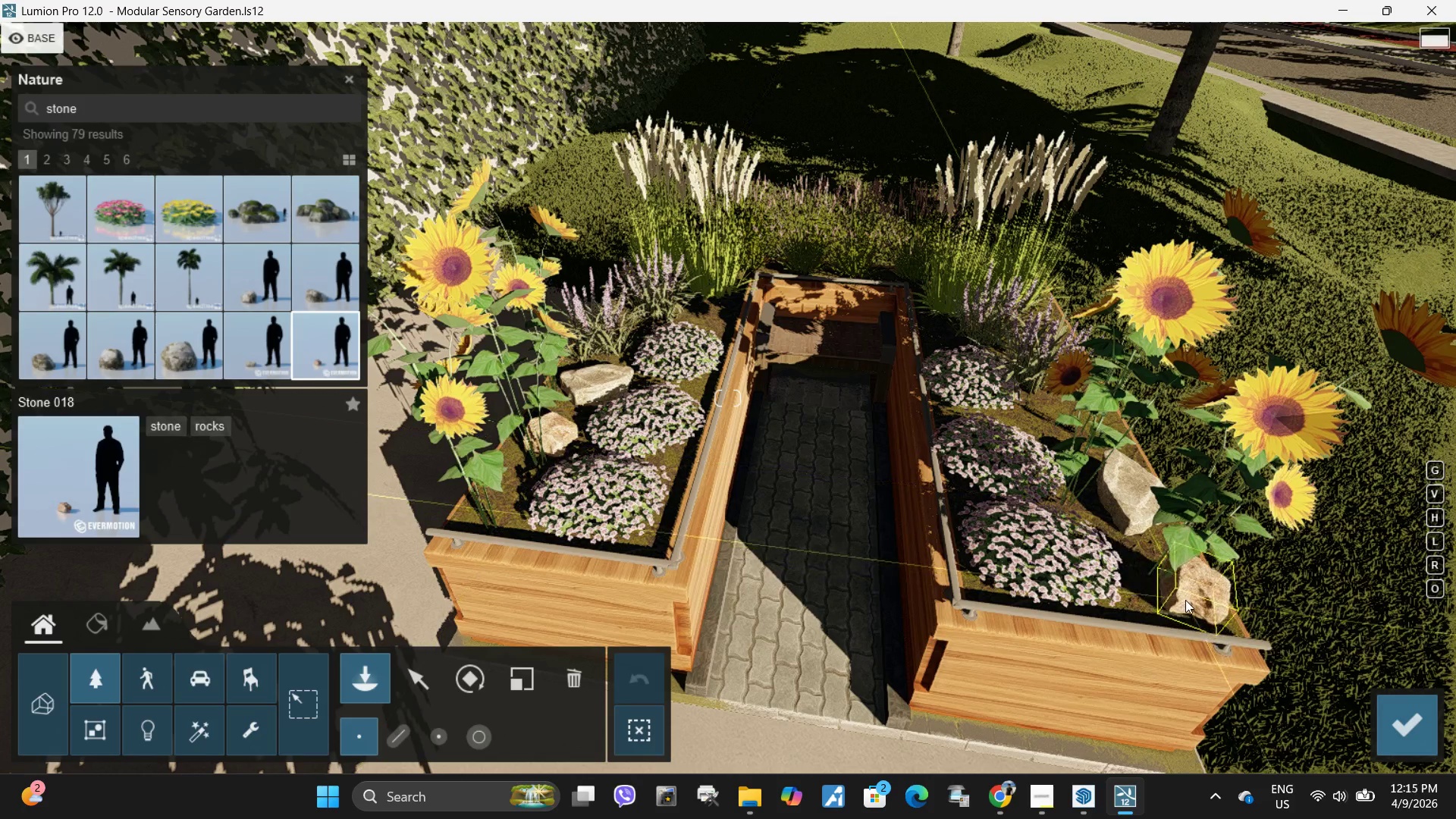 
left_click([1185, 600])
 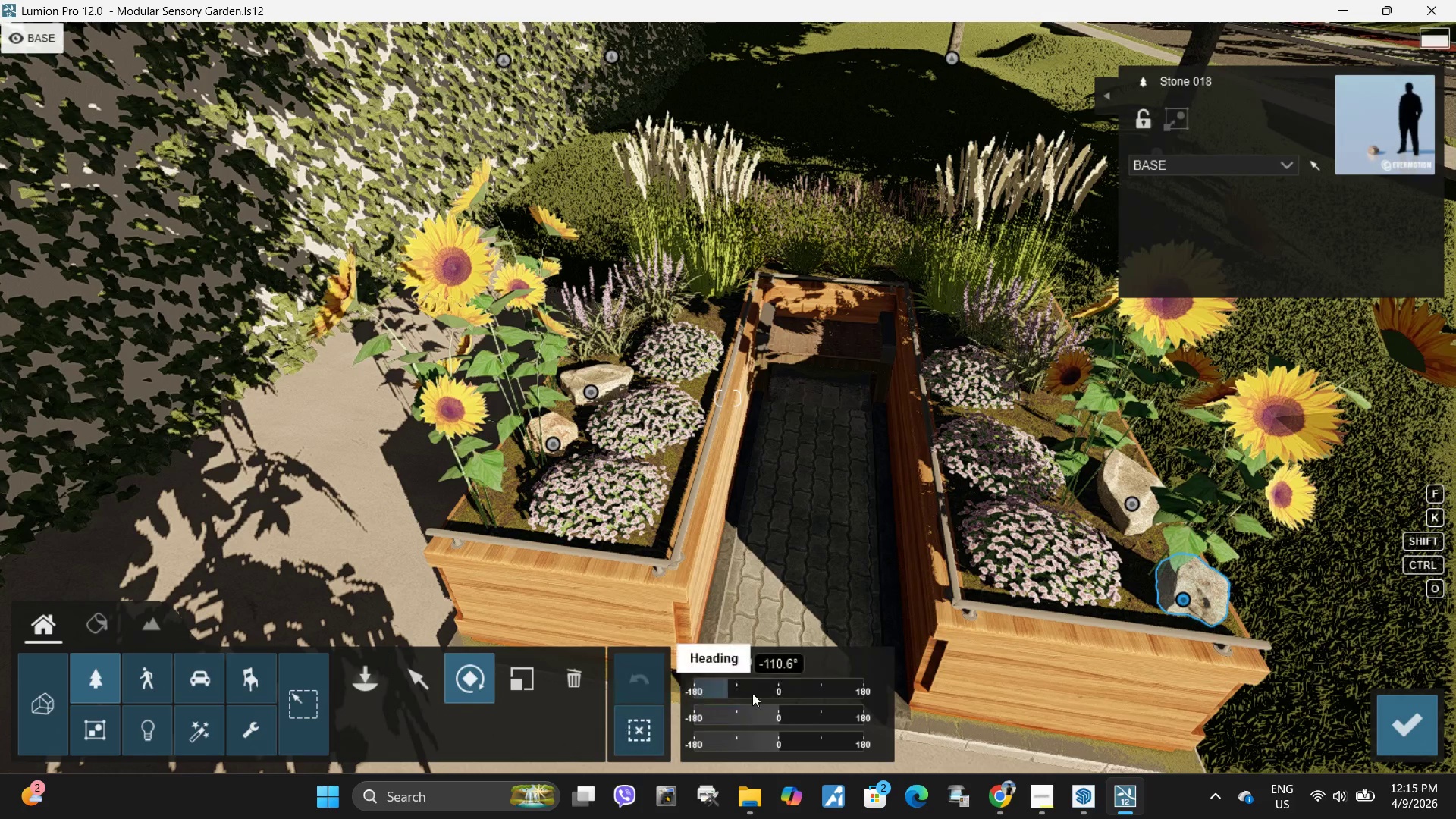 
left_click_drag(start_coordinate=[745, 685], to_coordinate=[758, 684])
 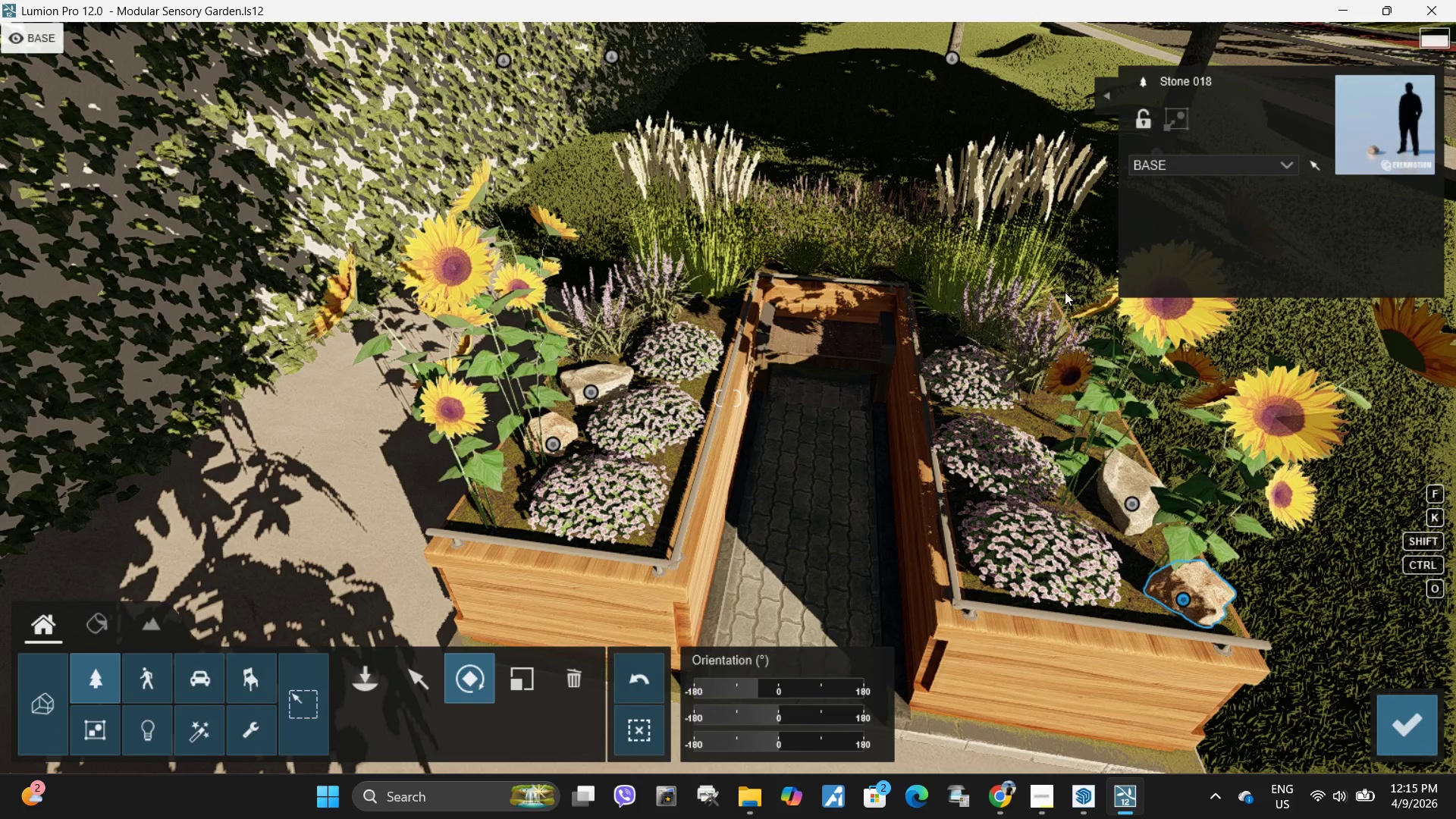 
type(wa)
 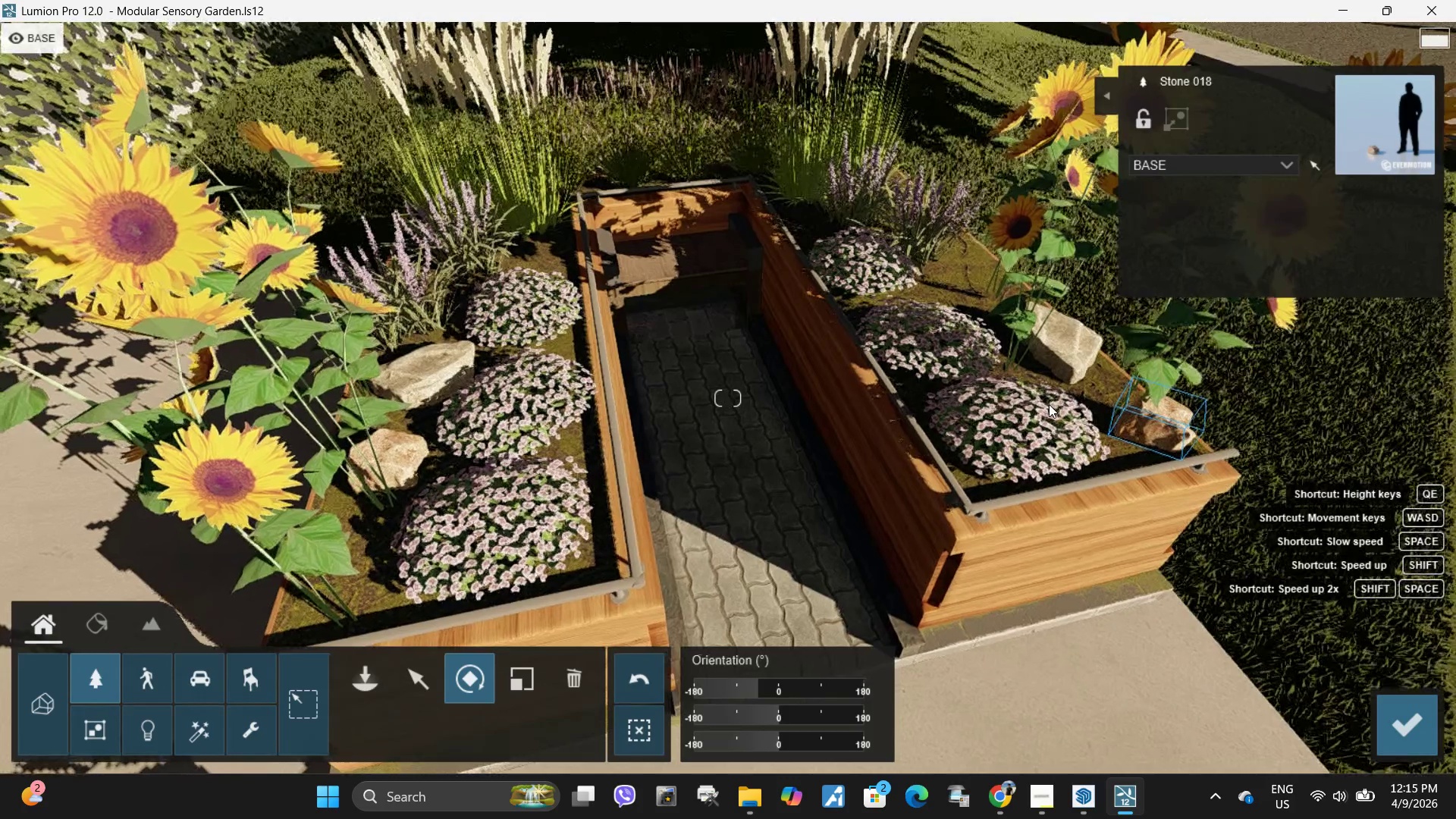 
hold_key(key=E, duration=0.34)
 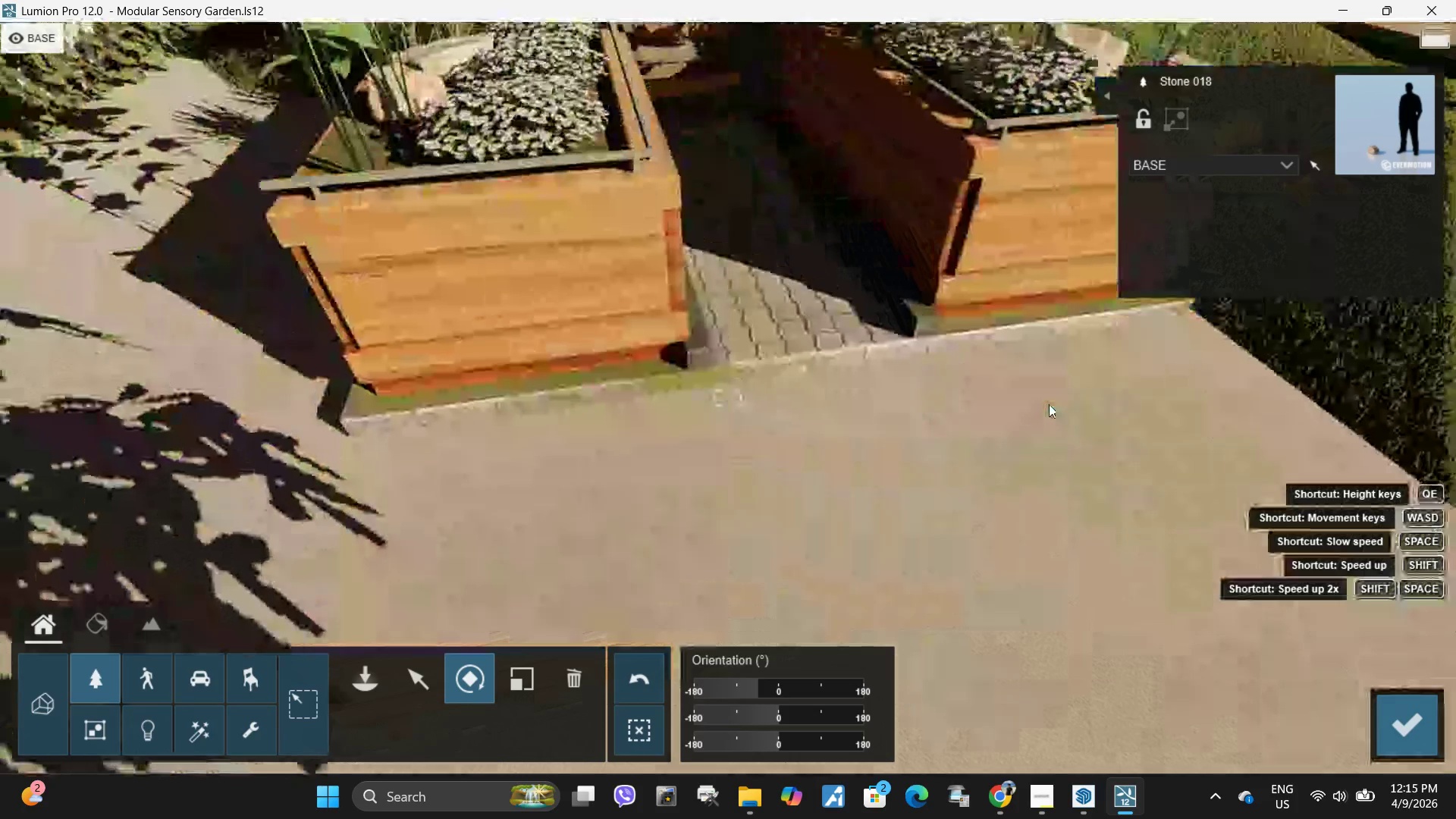 
hold_key(key=Q, duration=0.83)
 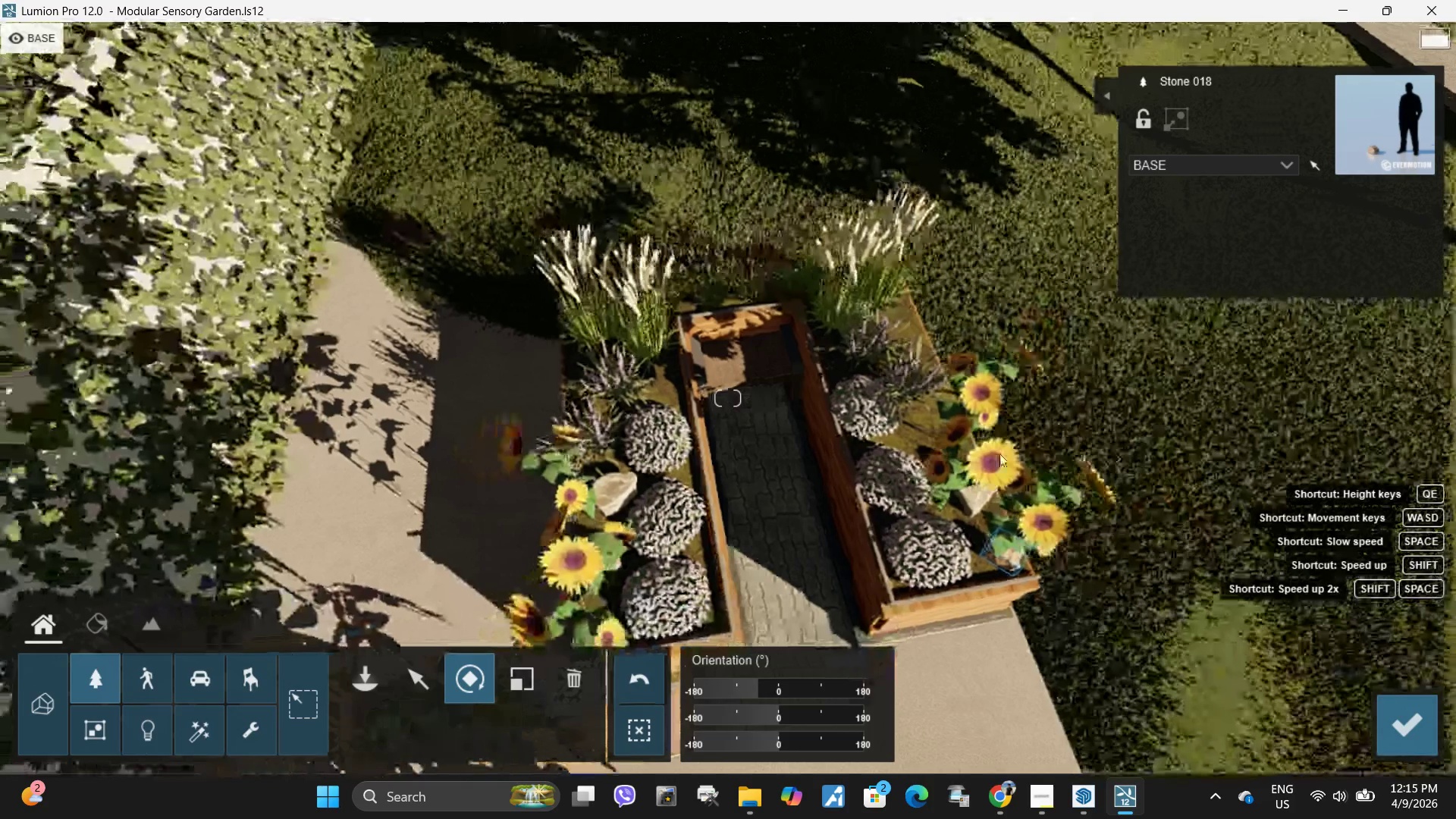 
hold_key(key=S, duration=0.48)
 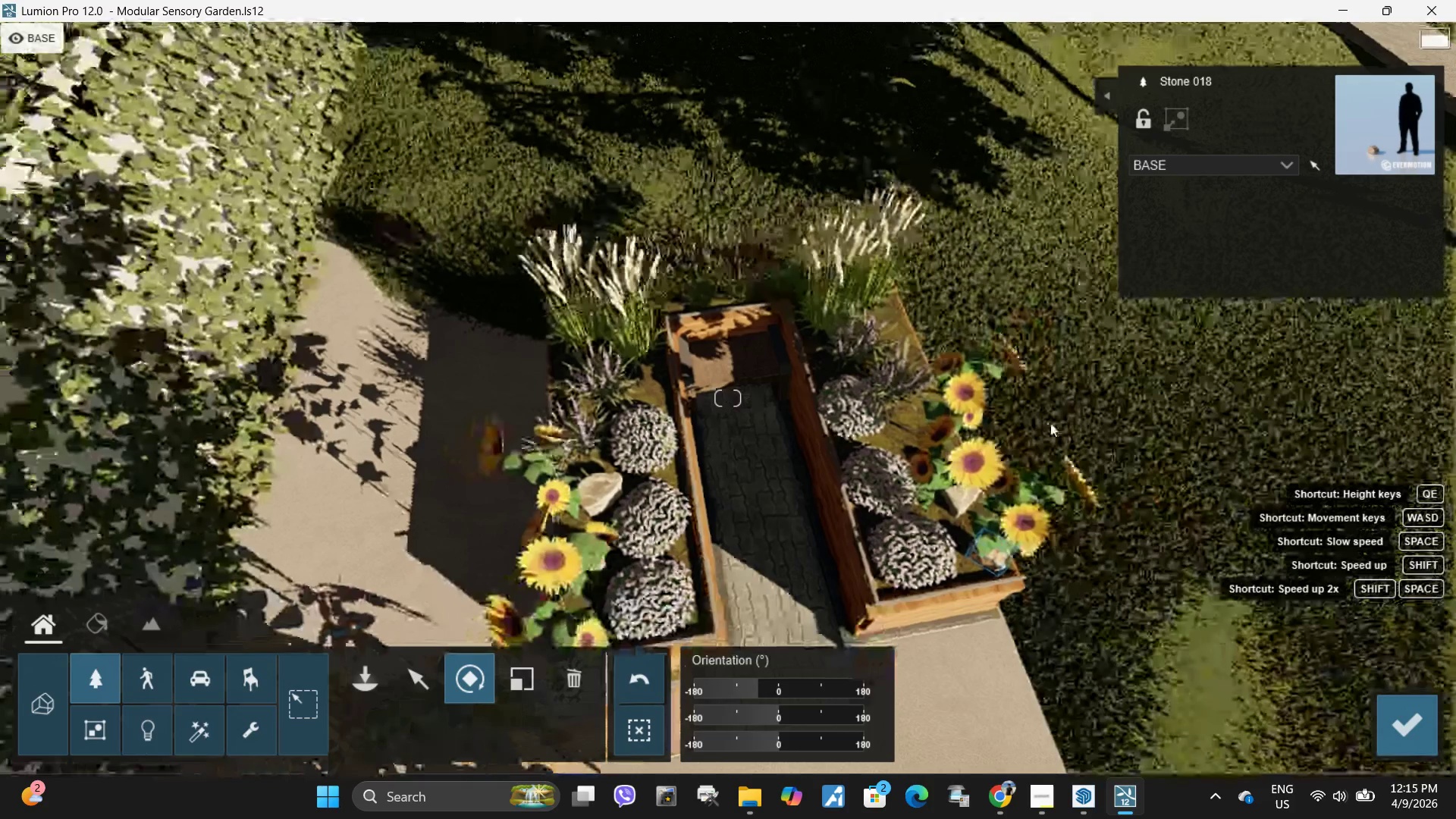 
type(awds)
 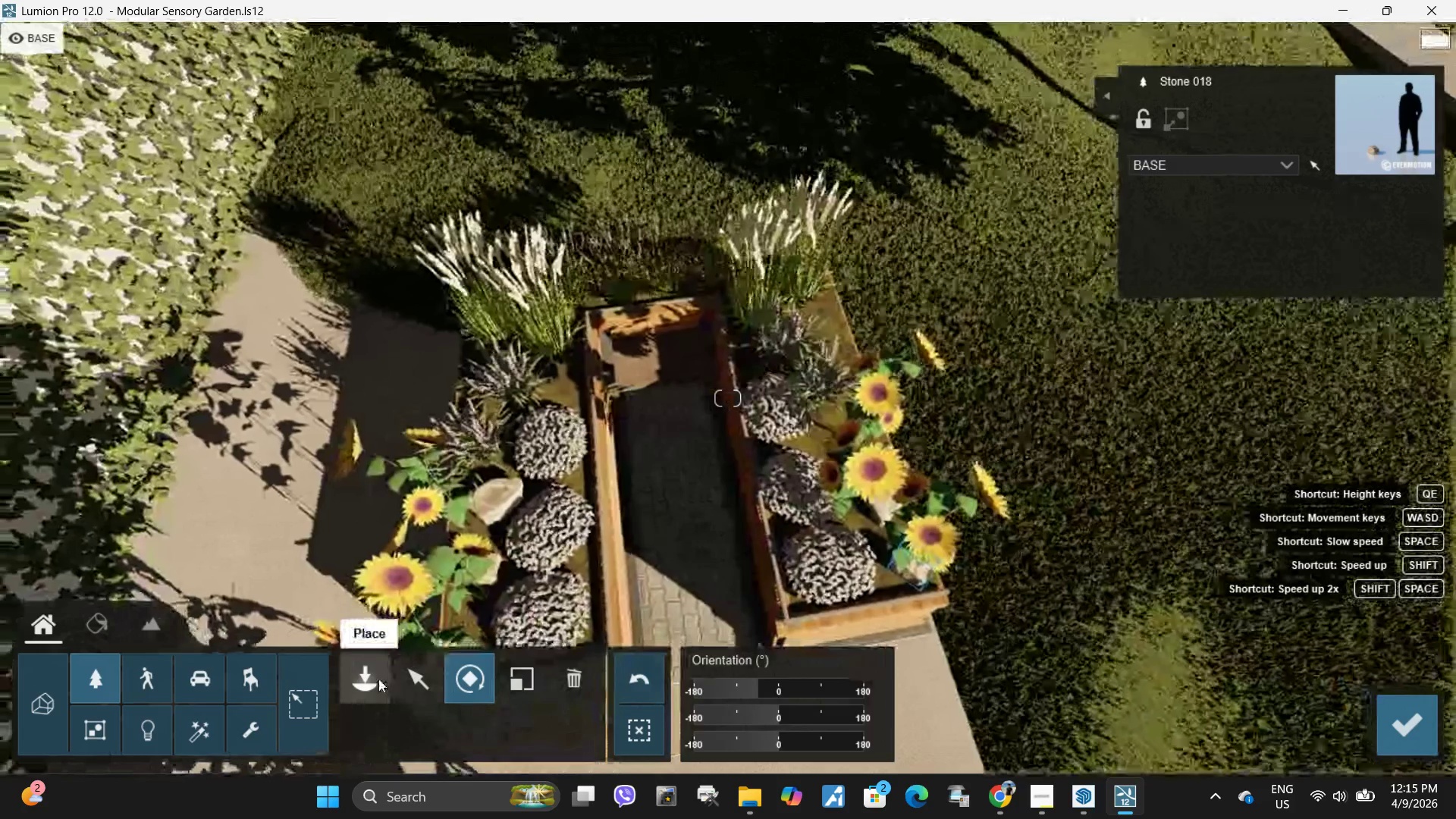 
left_click([378, 679])
 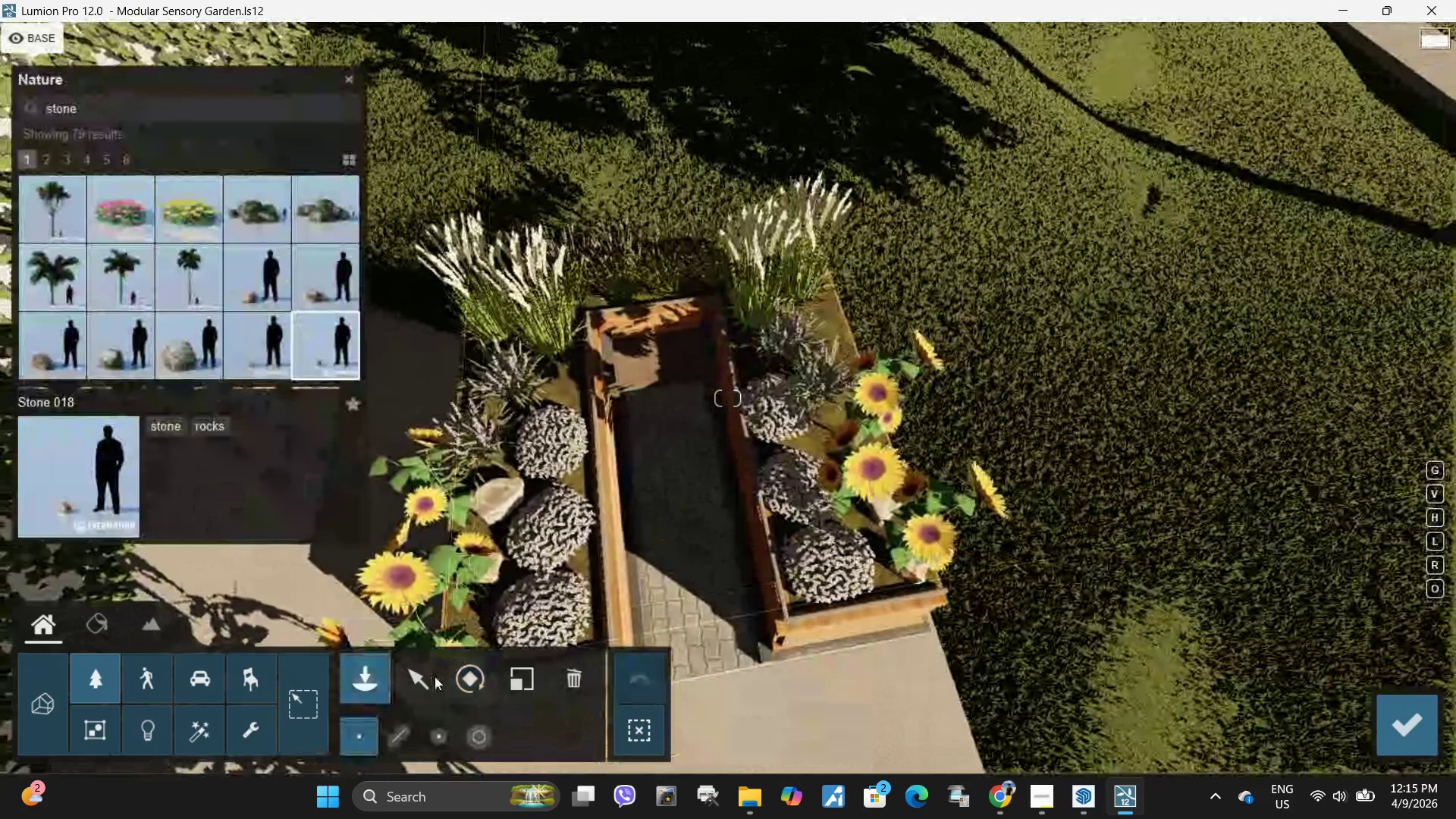 
left_click([428, 679])
 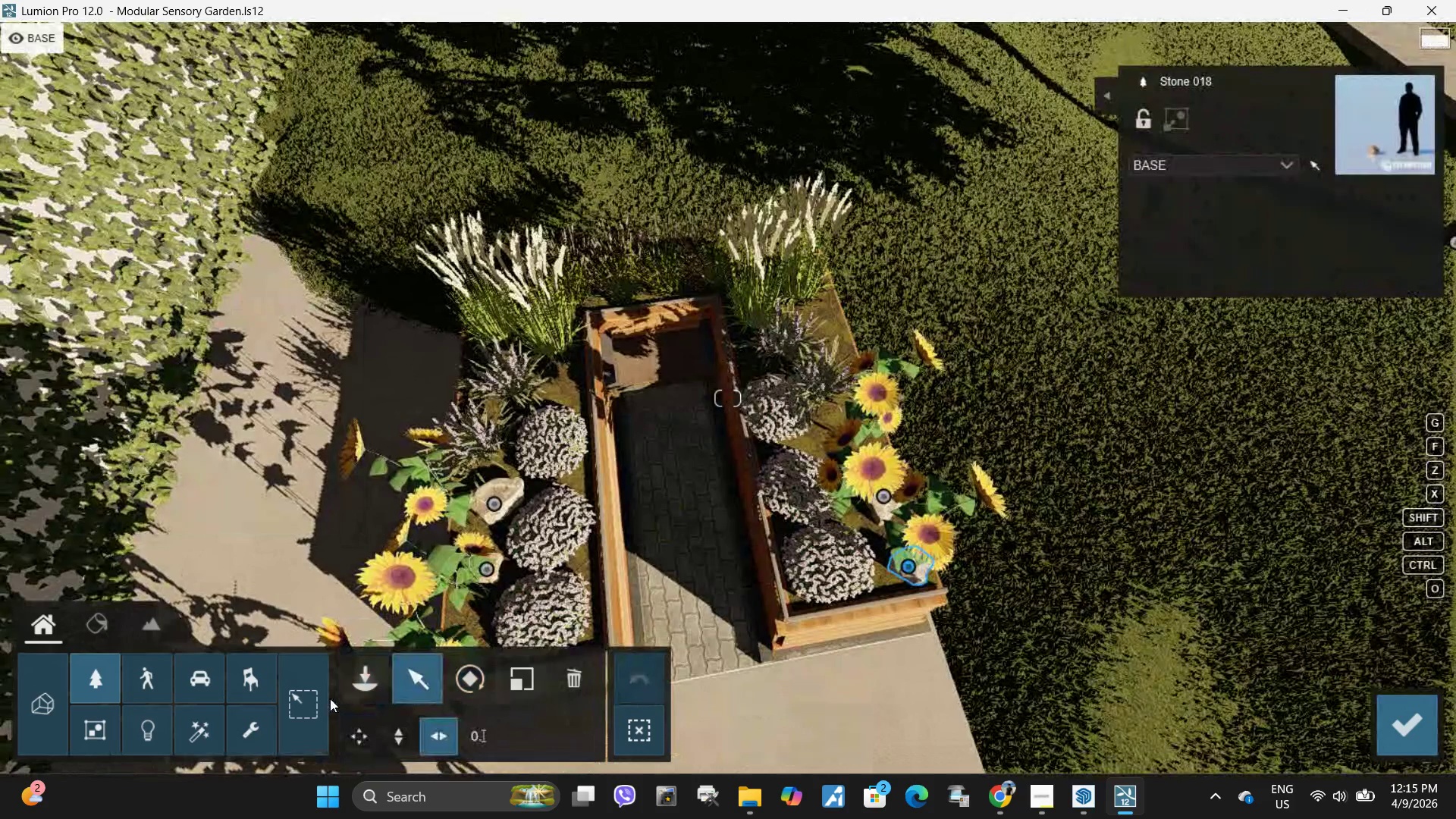 
left_click([377, 676])
 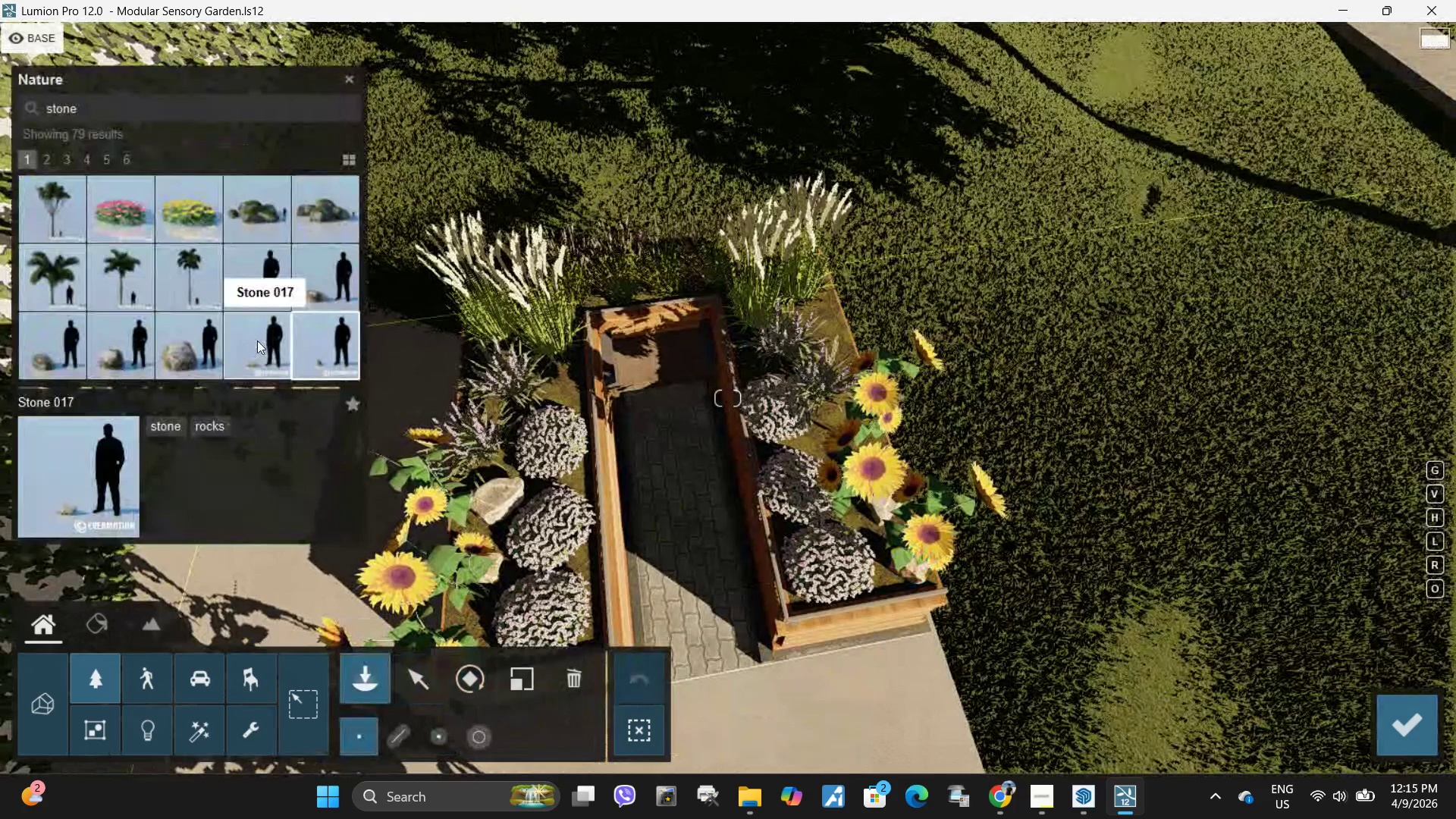 
left_click([257, 347])
 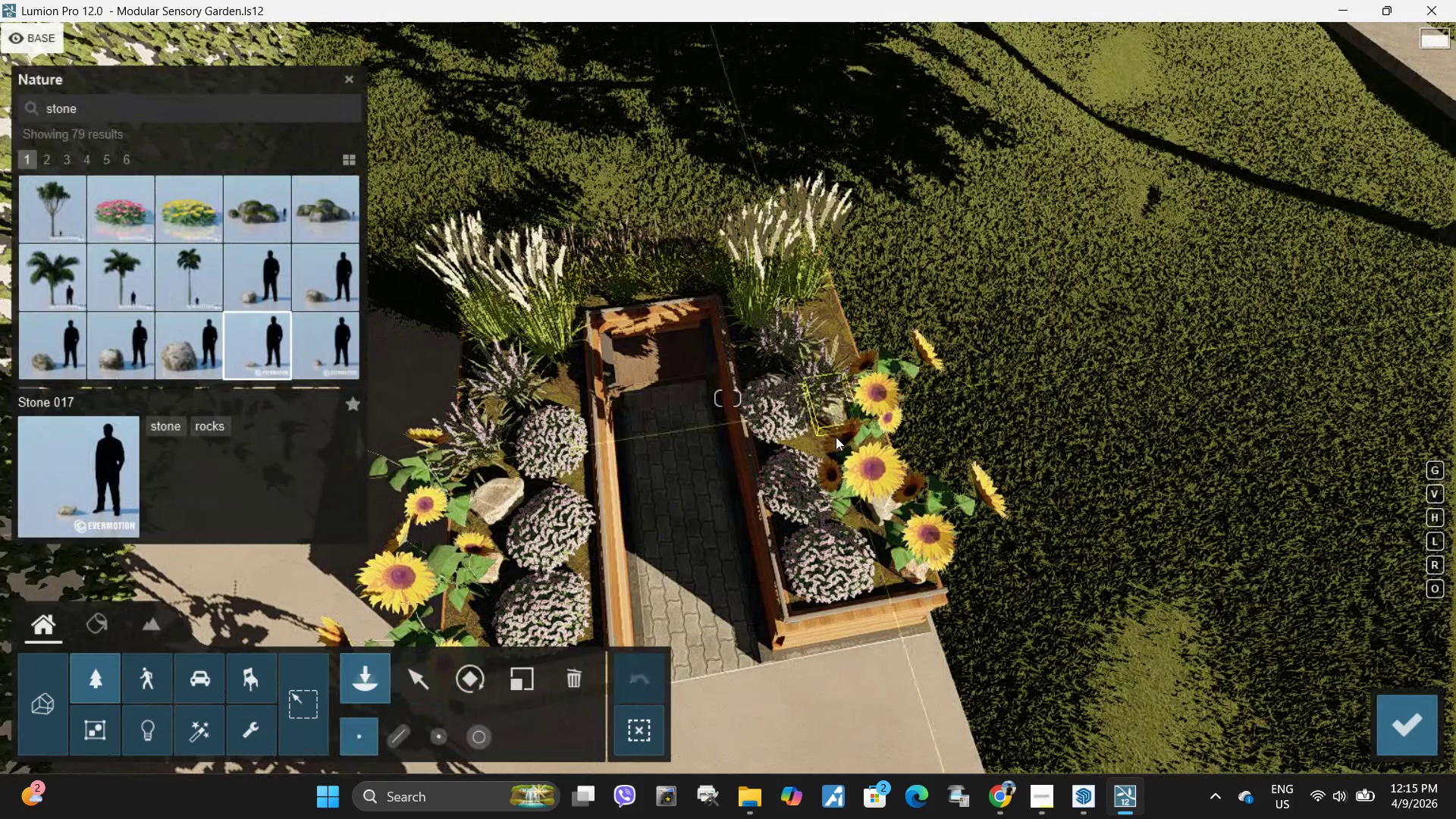 
hold_key(key=E, duration=0.77)
 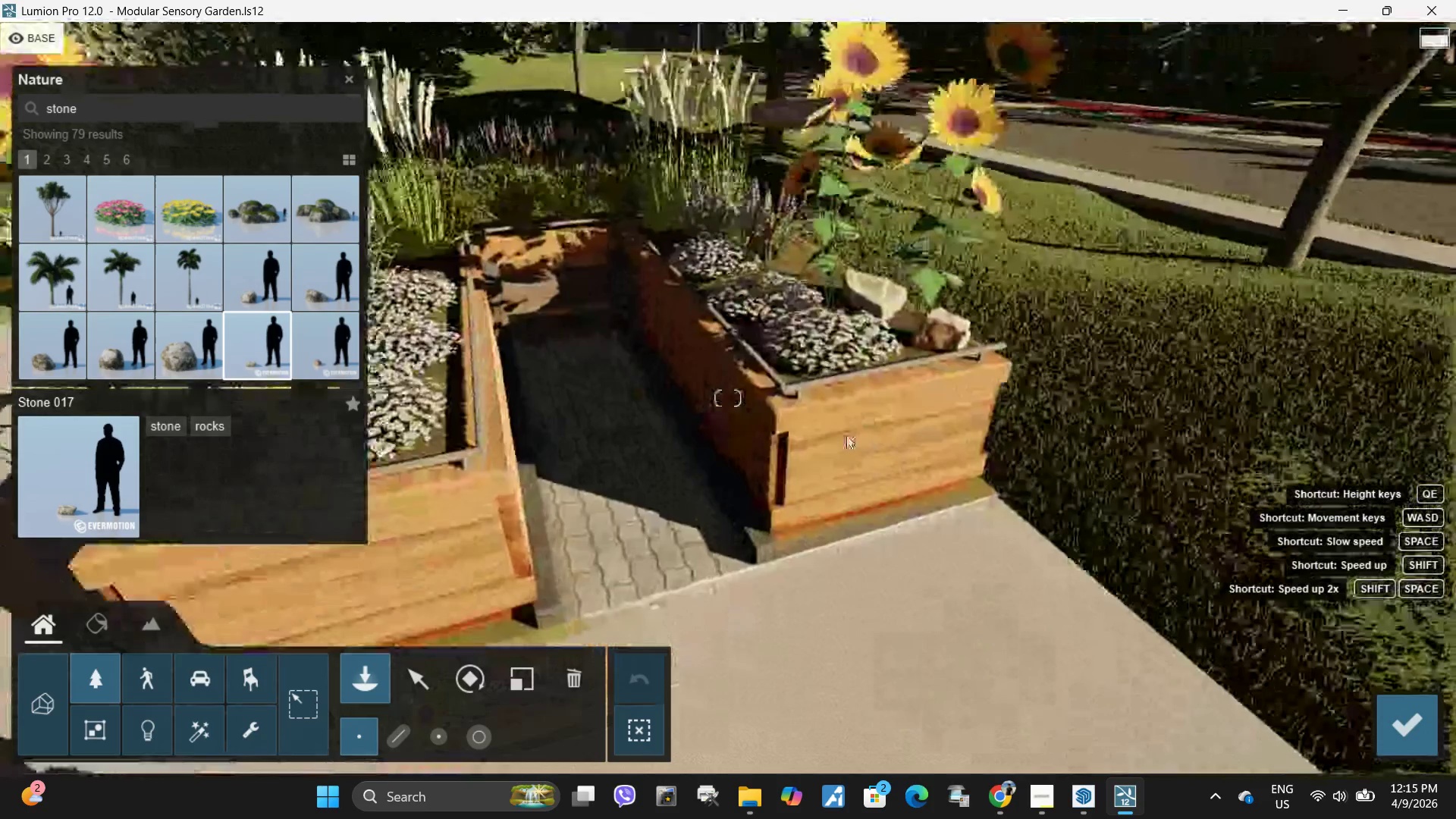 
type(wwwqqdd)
 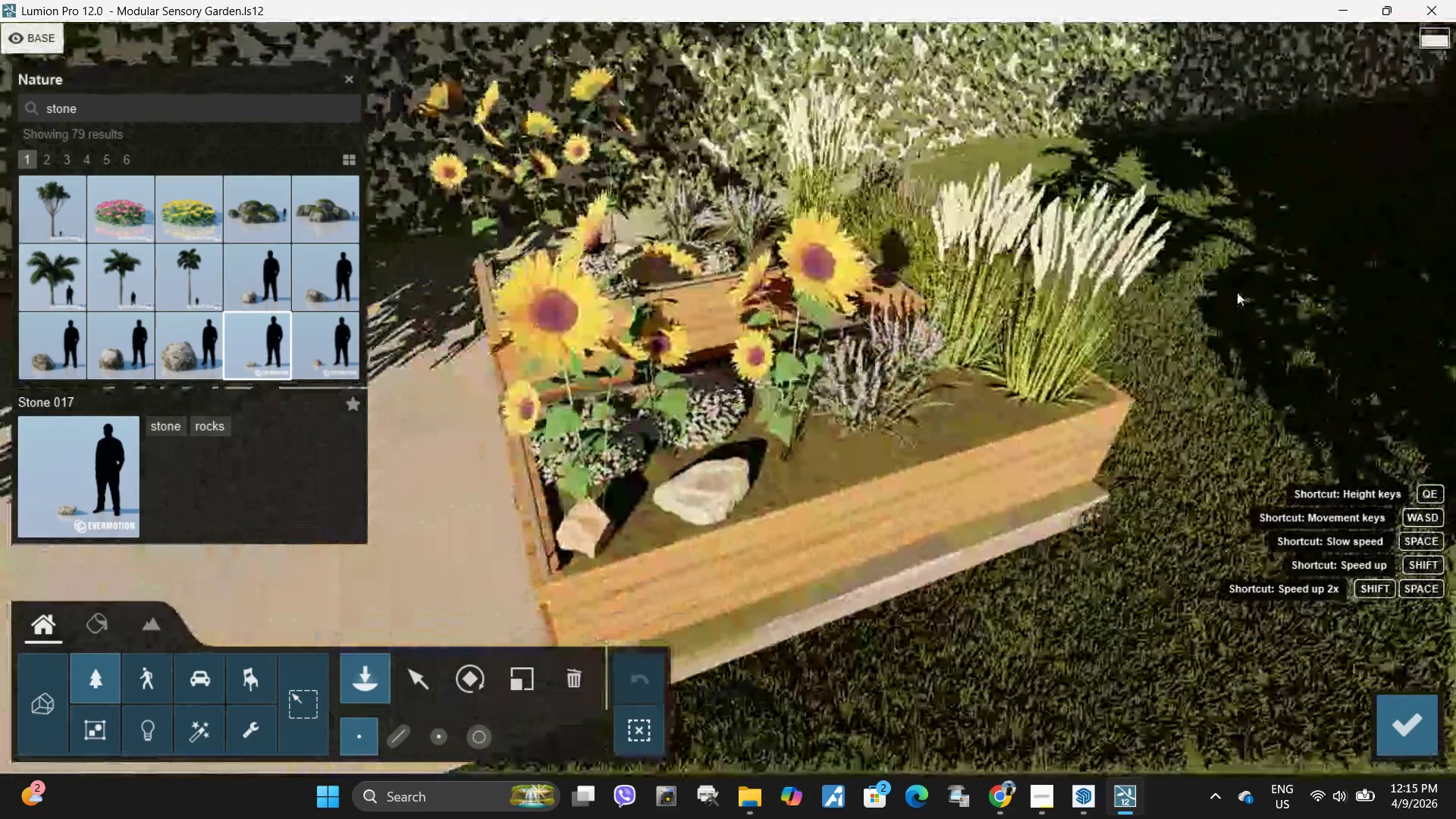 
left_click([983, 416])
 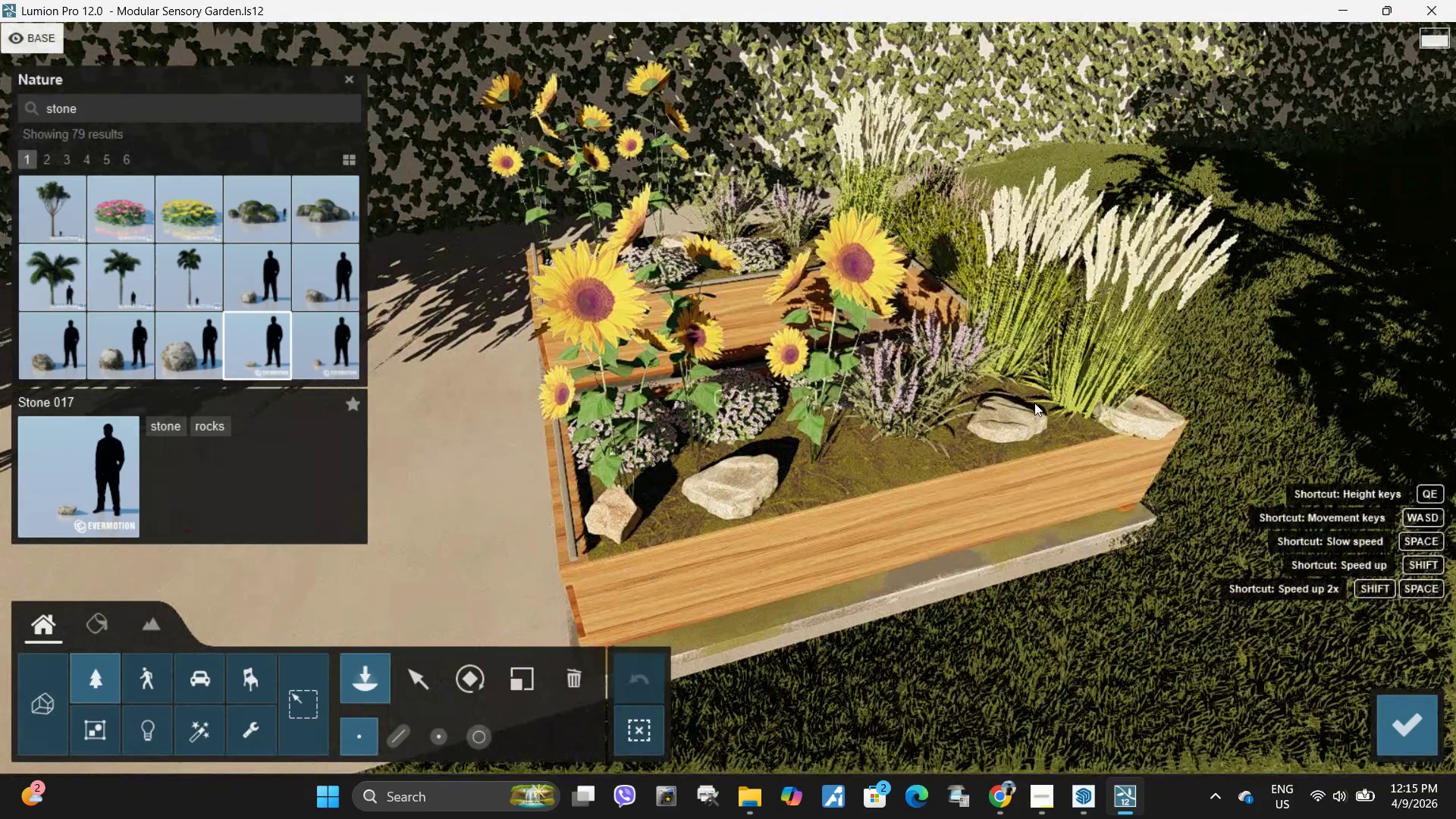 
hold_key(key=D, duration=0.52)
 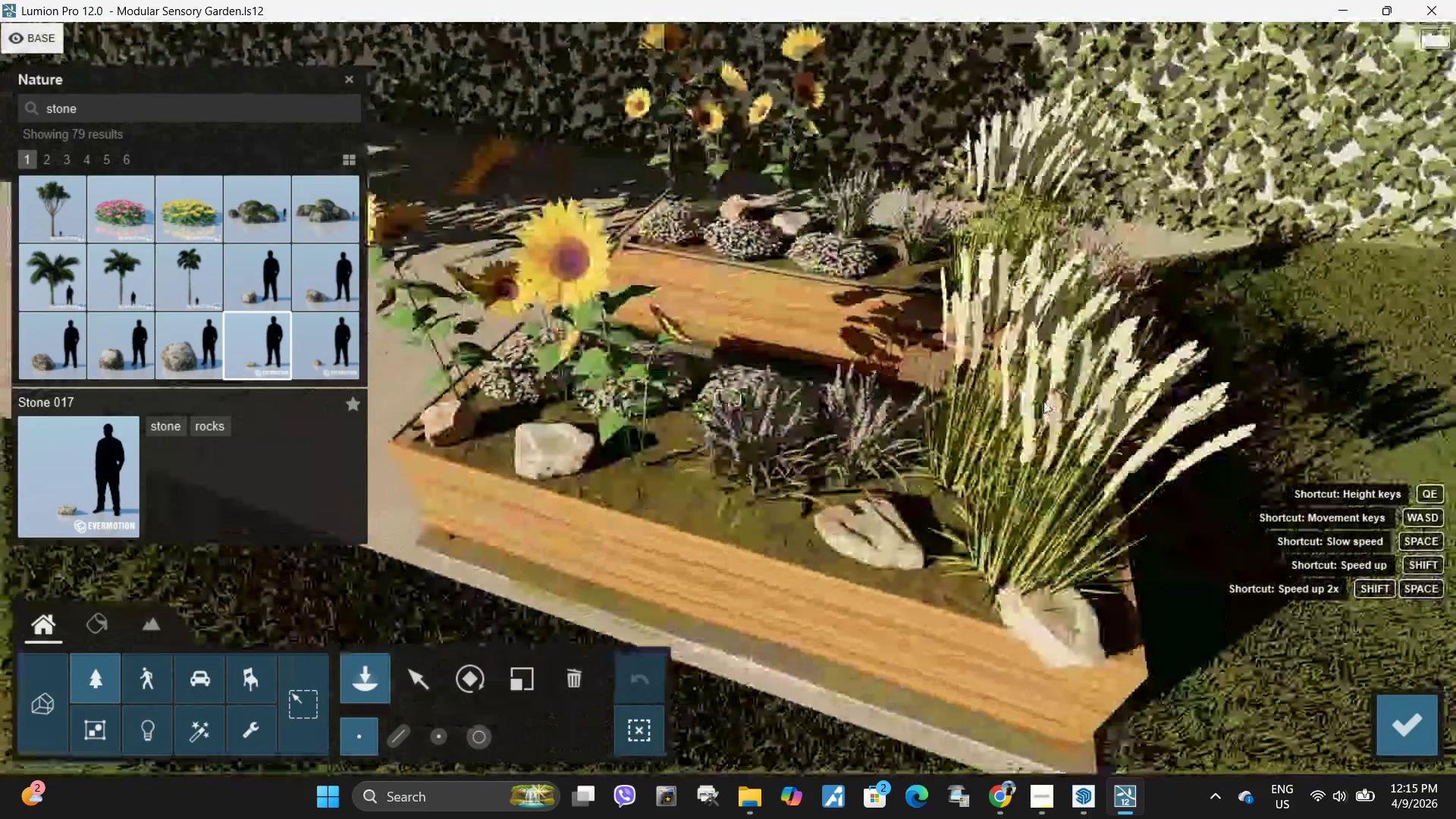 
type(ddddd)
 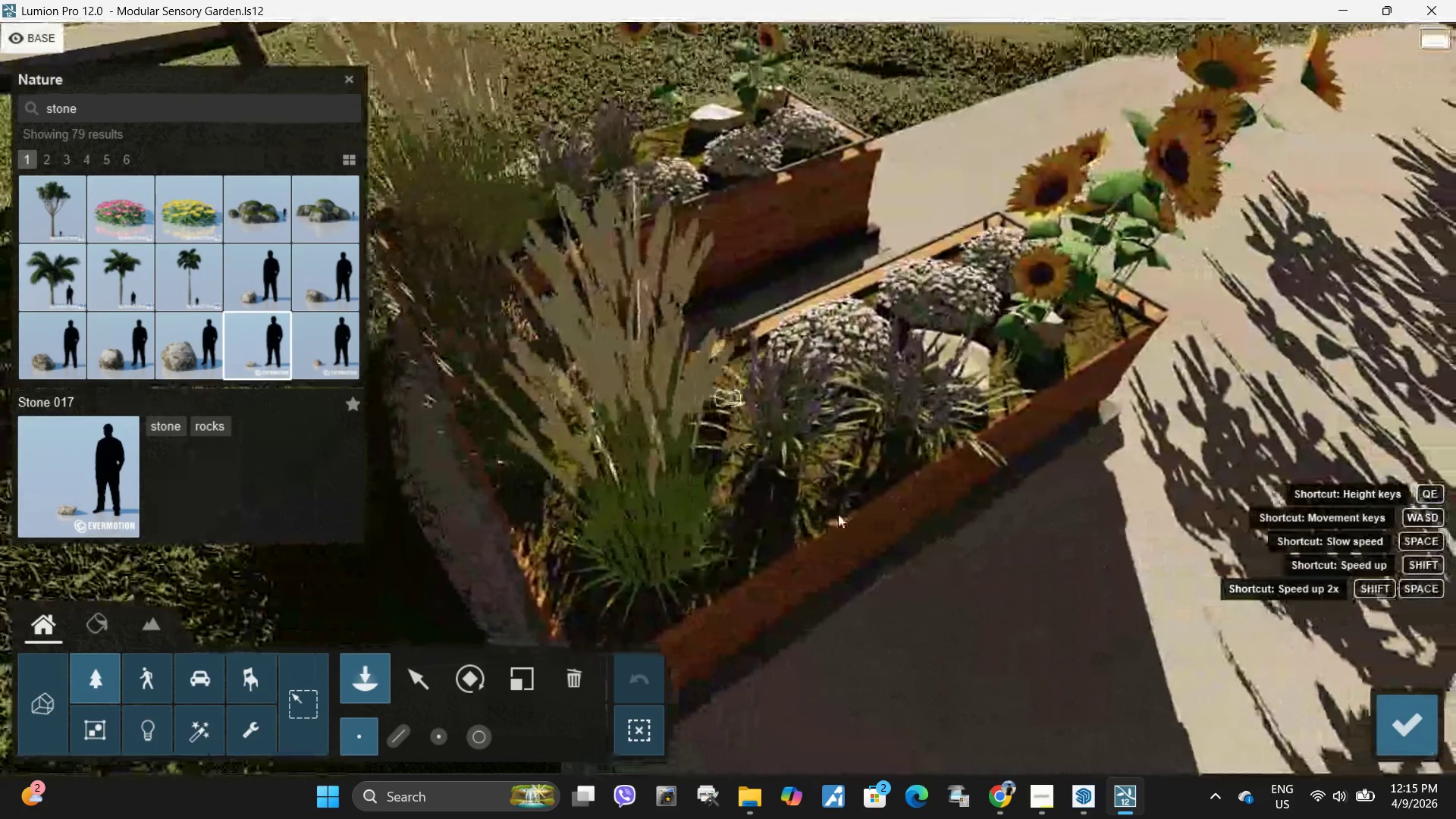 
left_click([734, 505])
 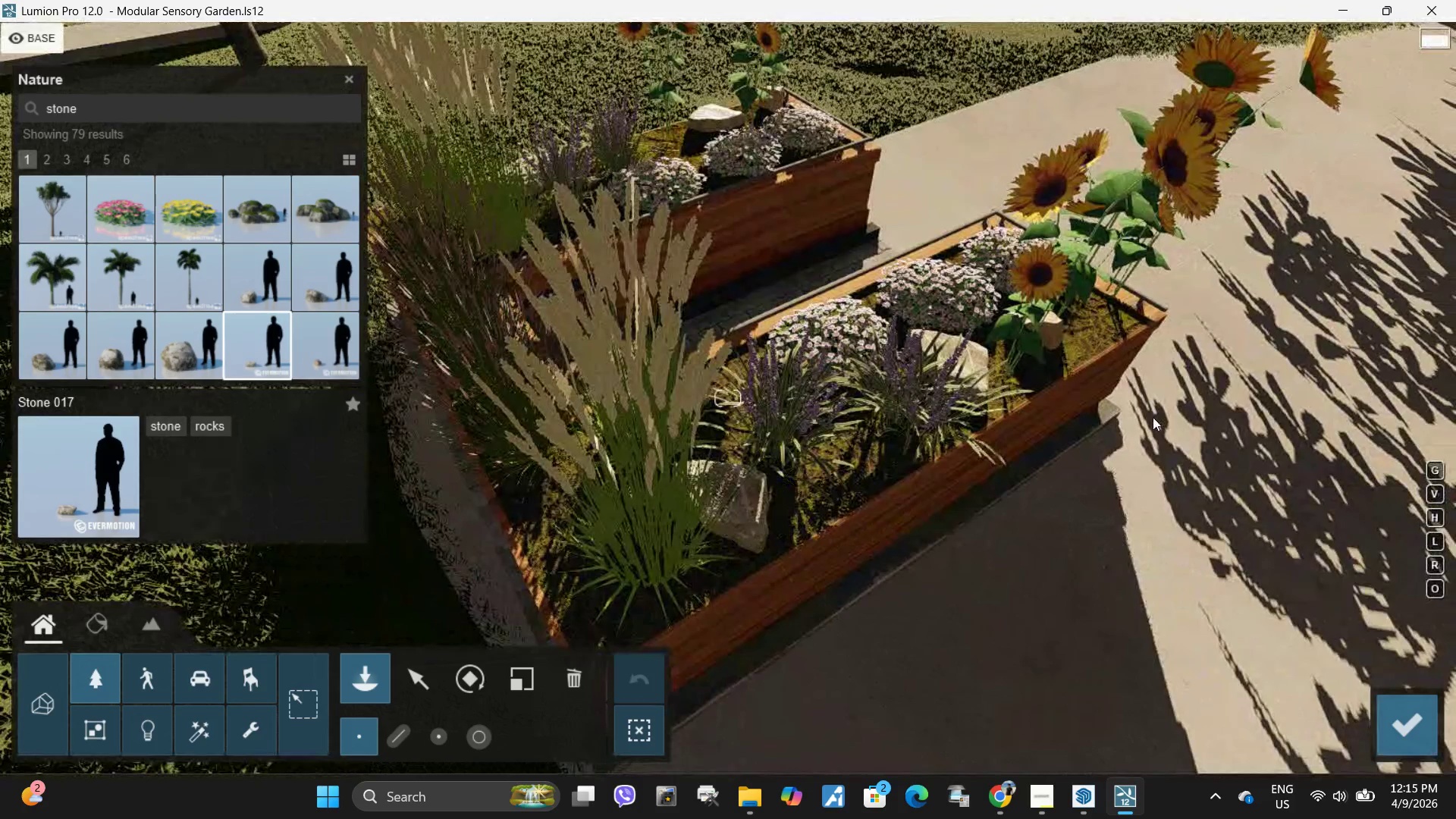 
hold_key(key=D, duration=1.53)
 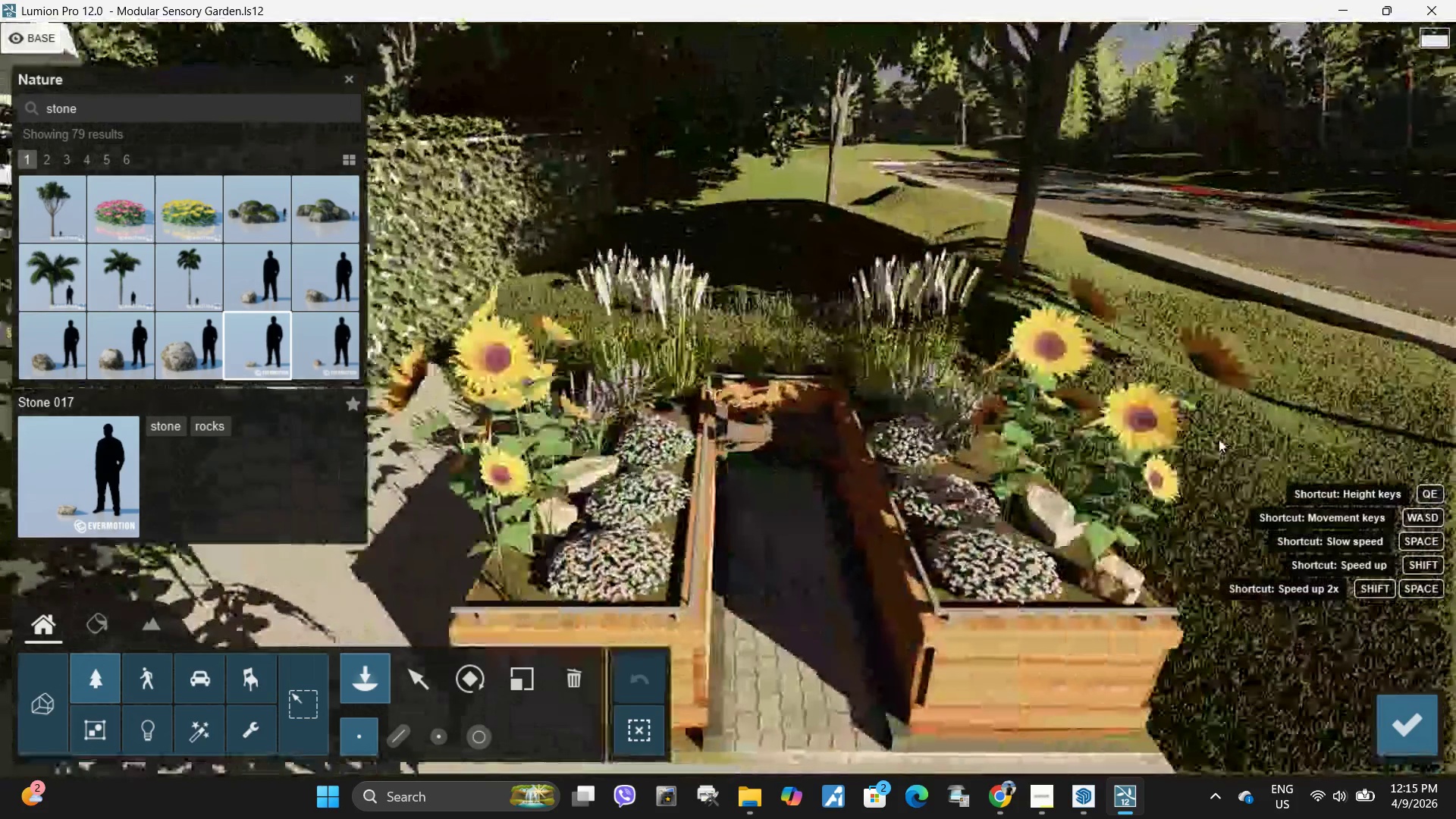 
type(dded)
 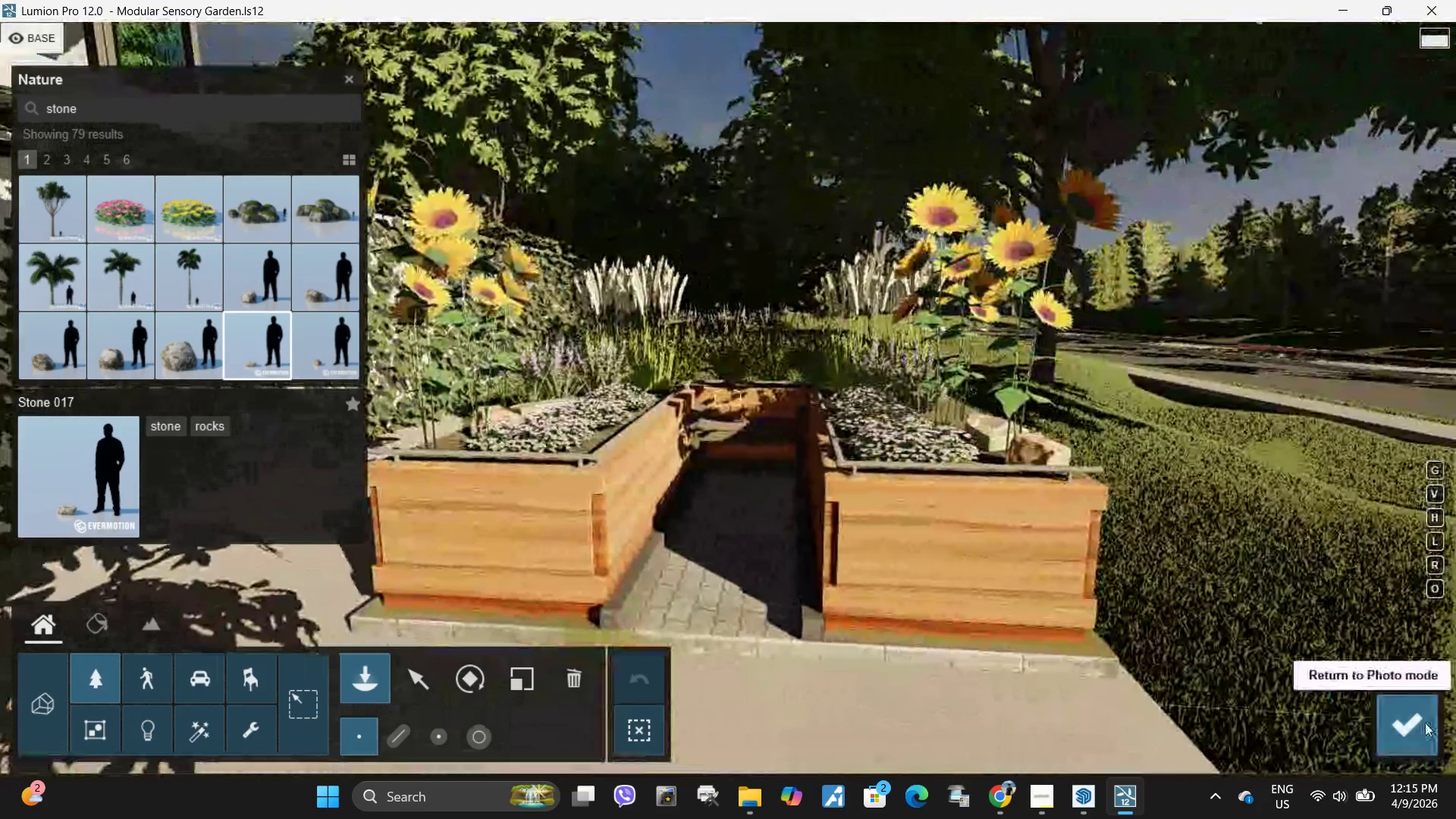 
left_click([1407, 723])
 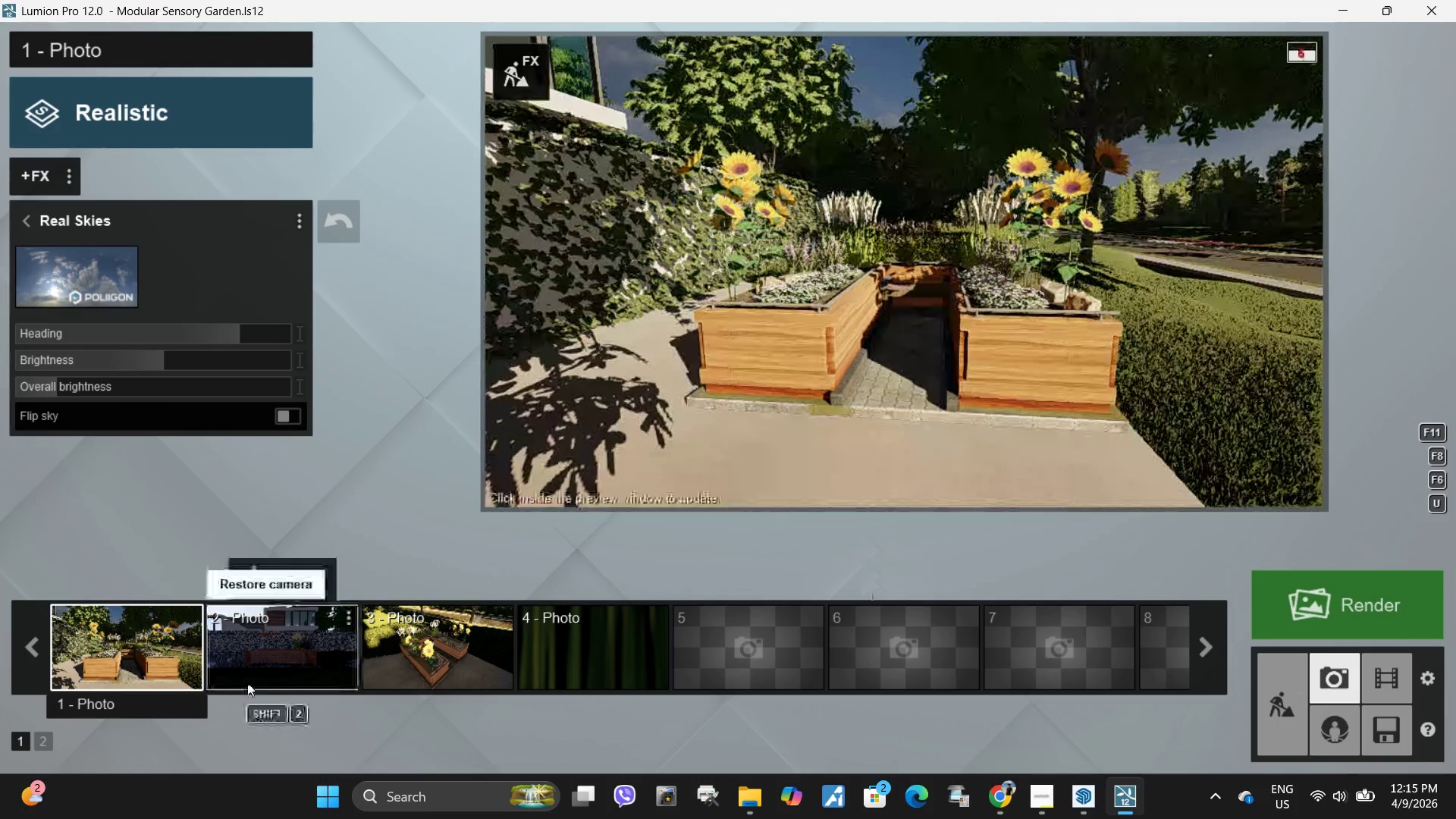 
left_click([140, 643])
 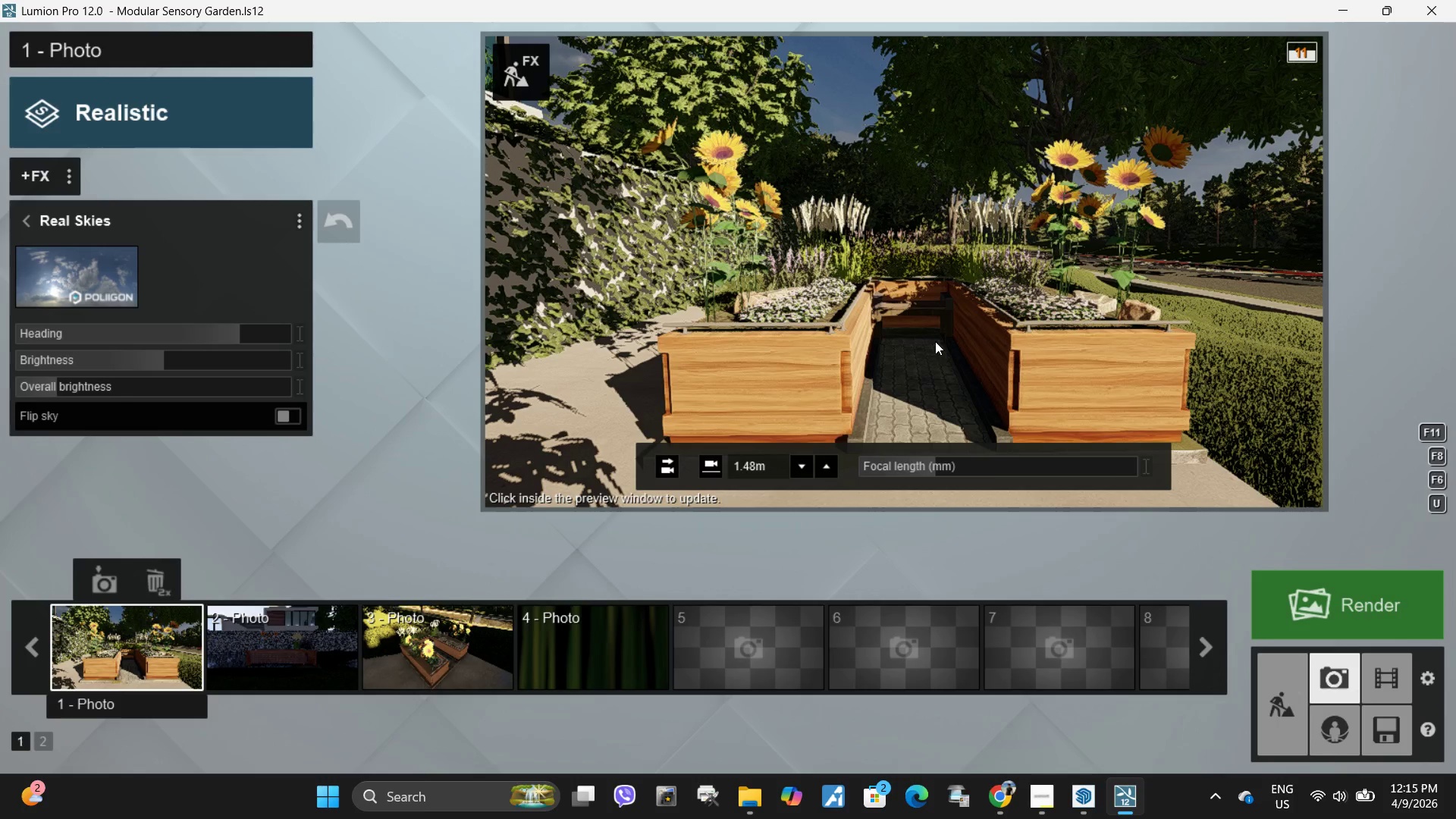 
left_click([935, 341])
 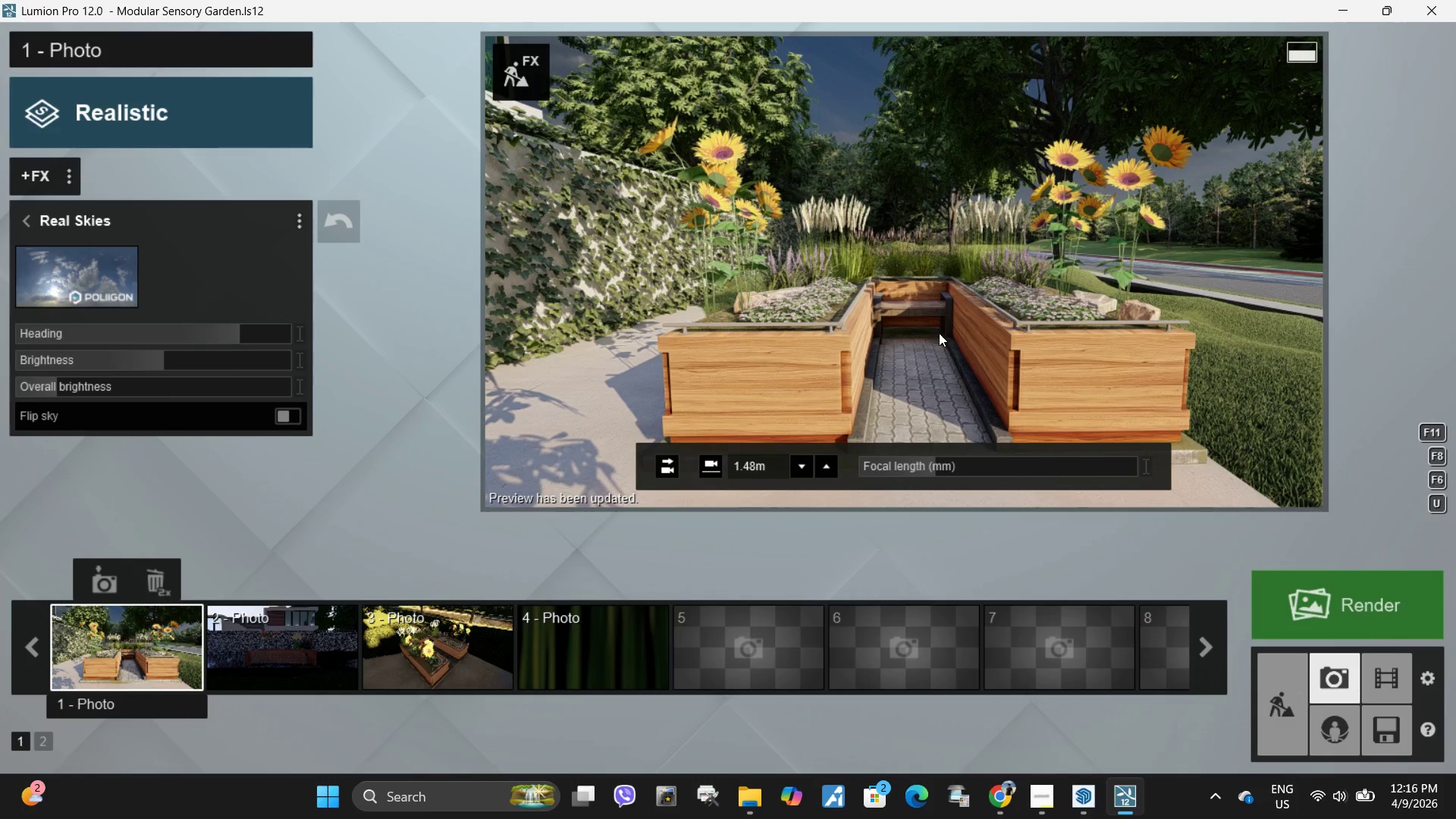 
wait(34.92)
 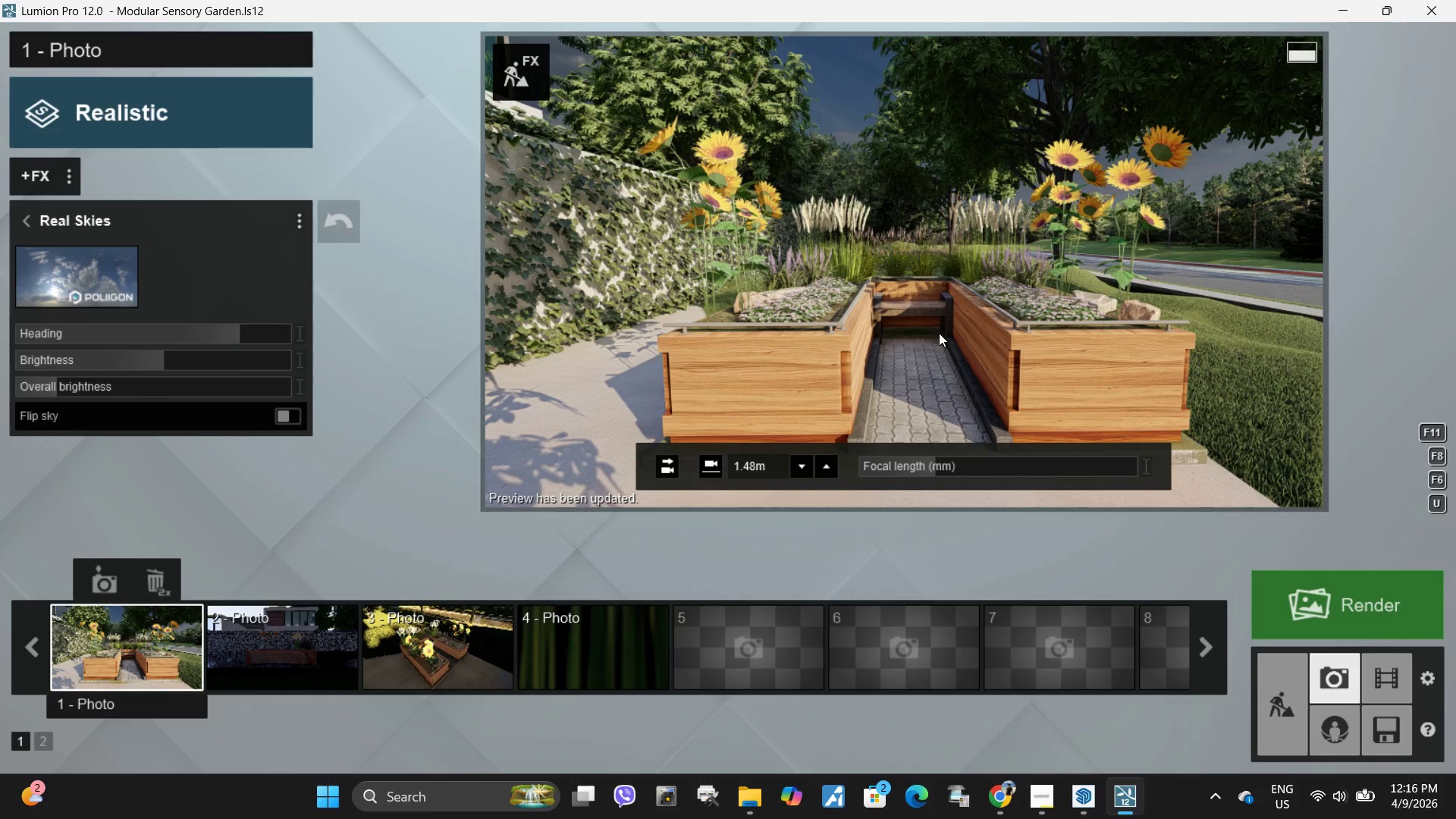 
hold_key(key=D, duration=3.22)
 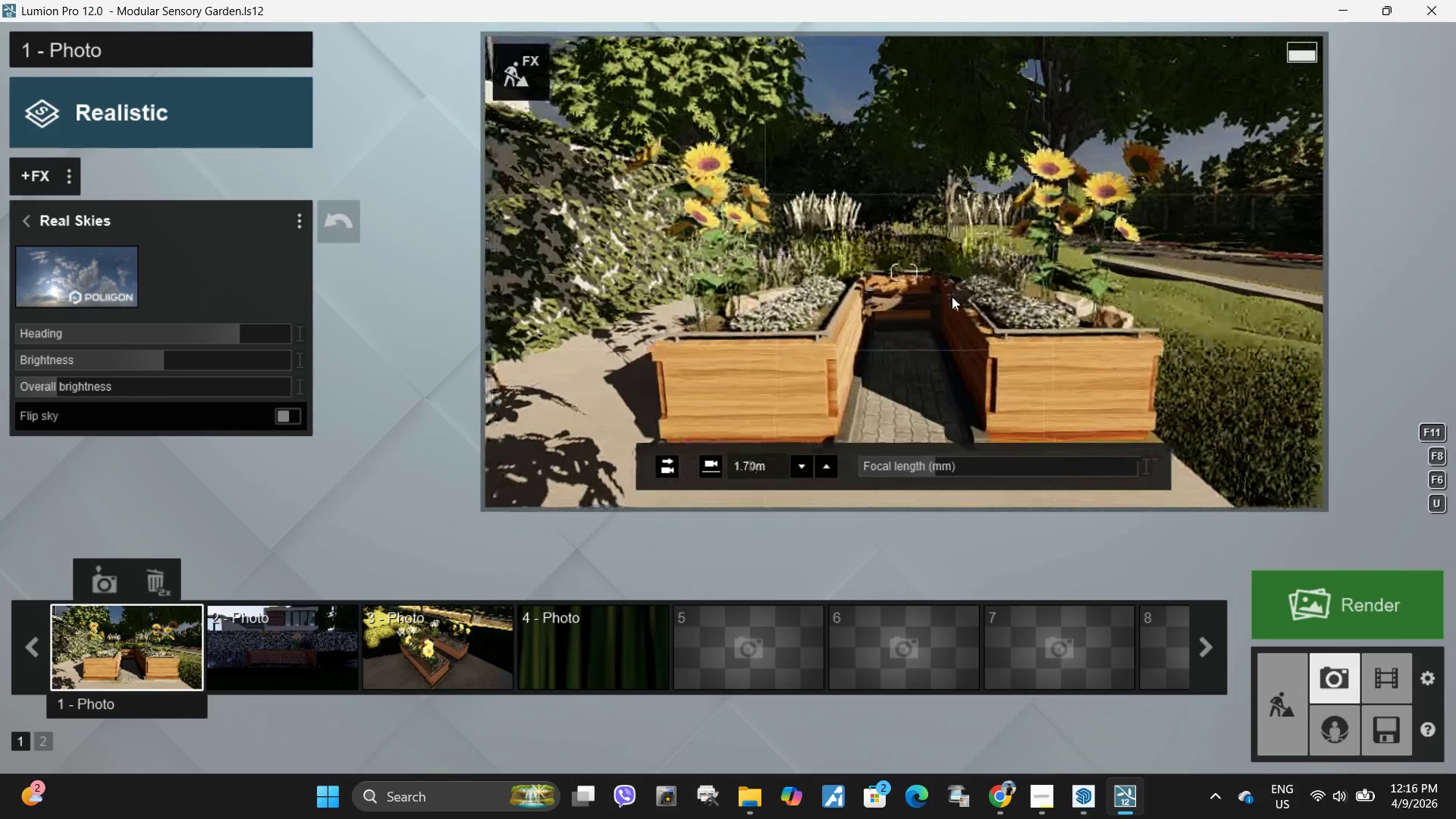 
right_click([914, 291])
 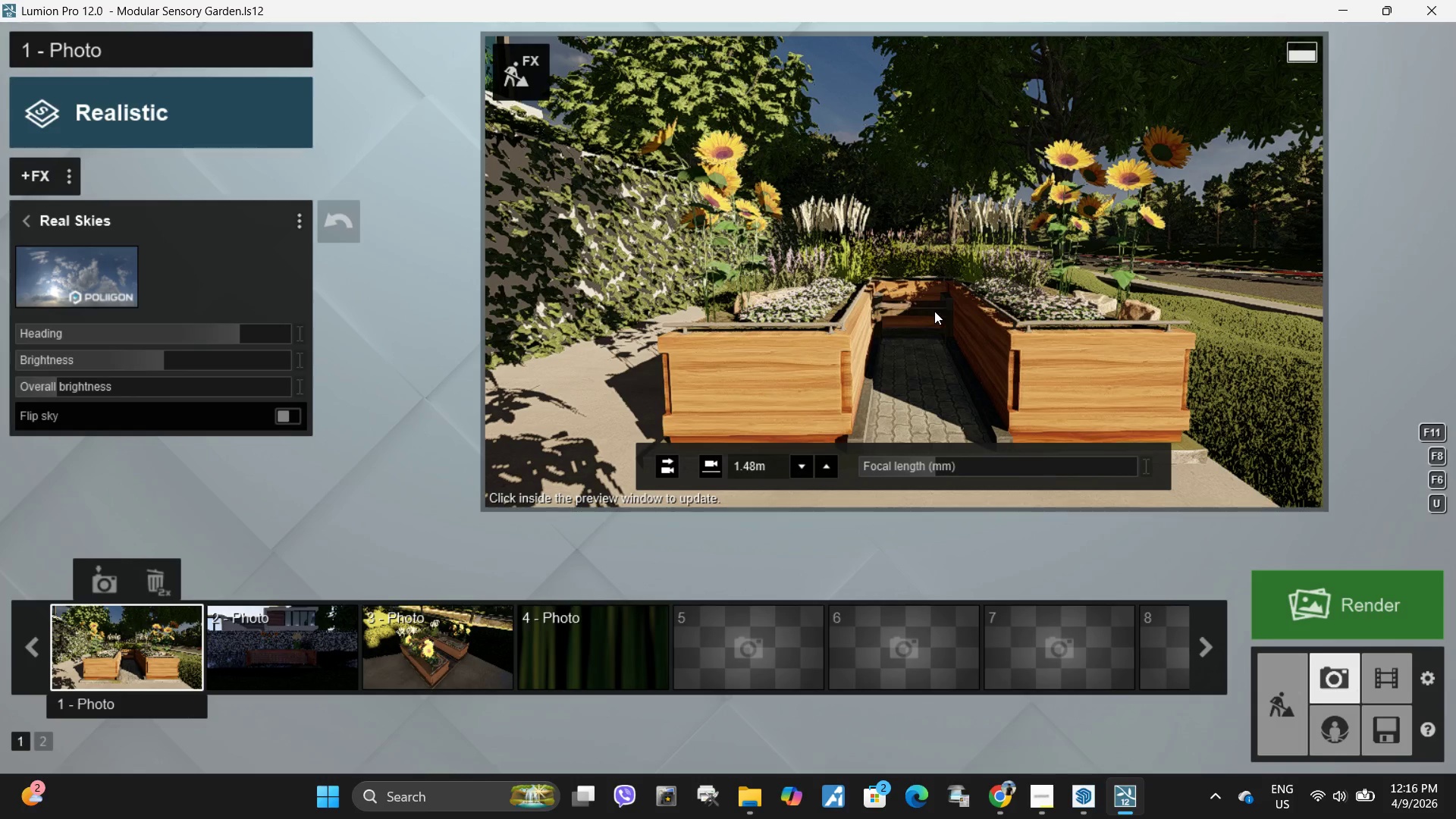 
type(qq)
 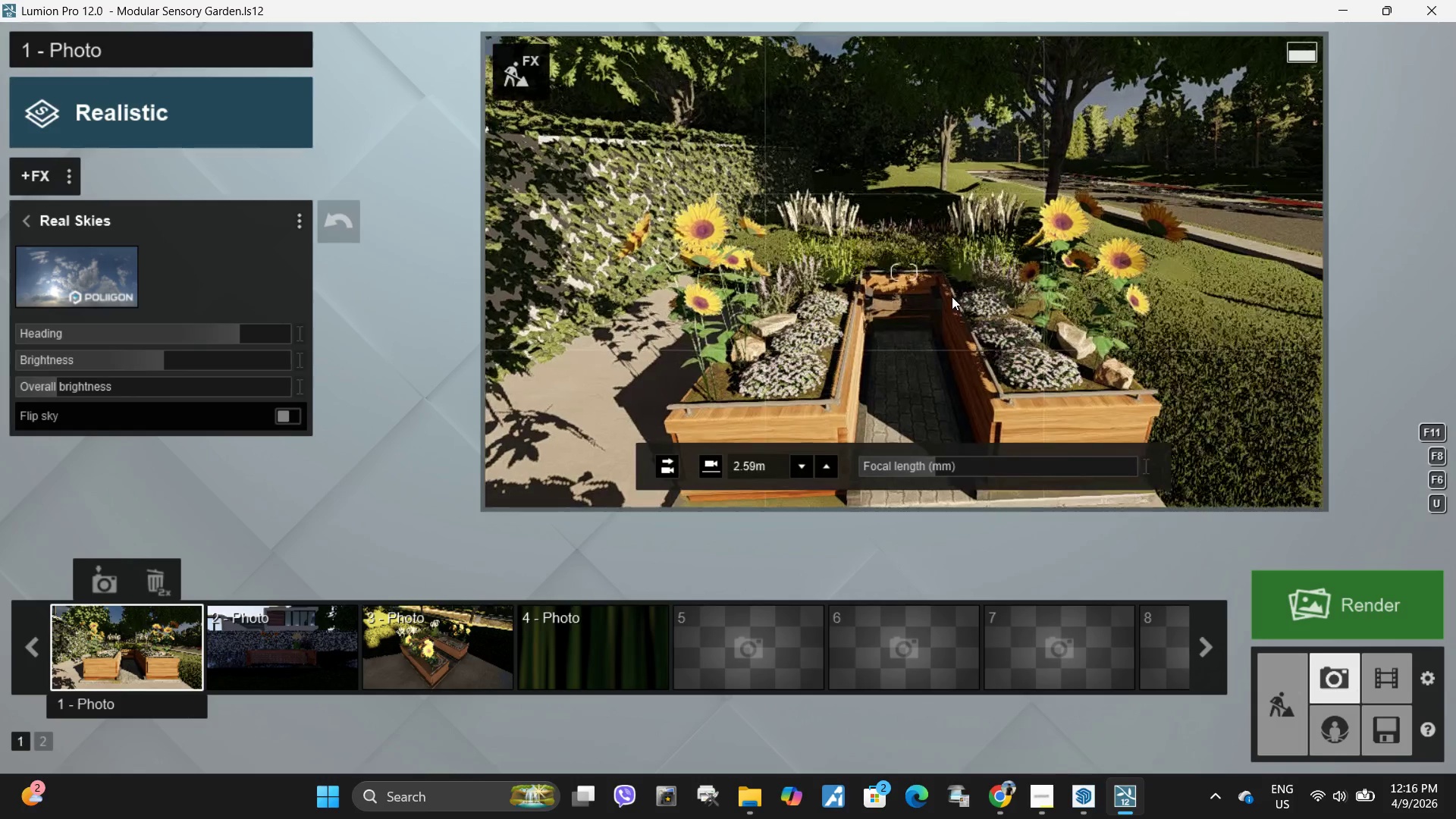 
type(eead)
 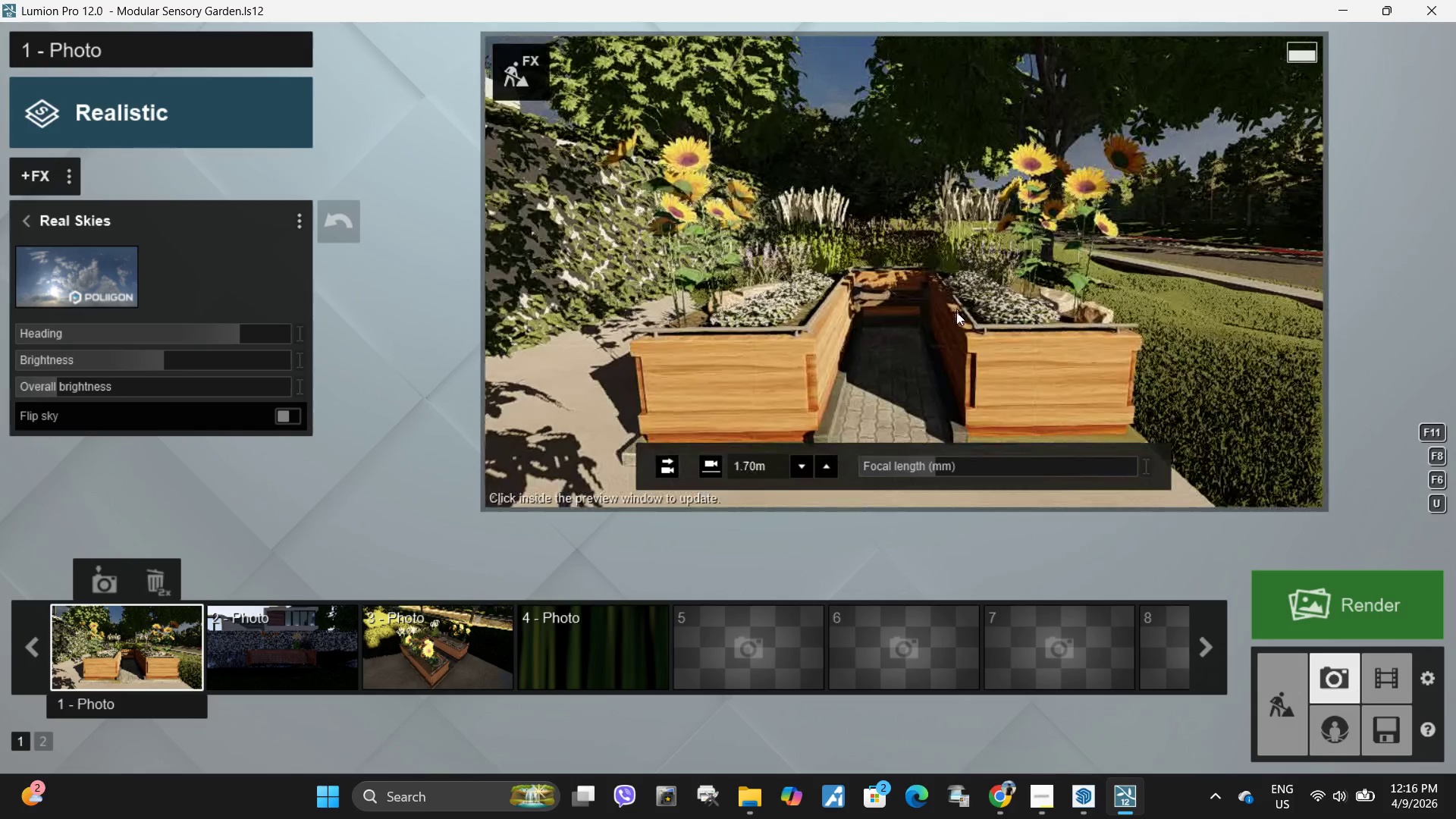 
key(A)
 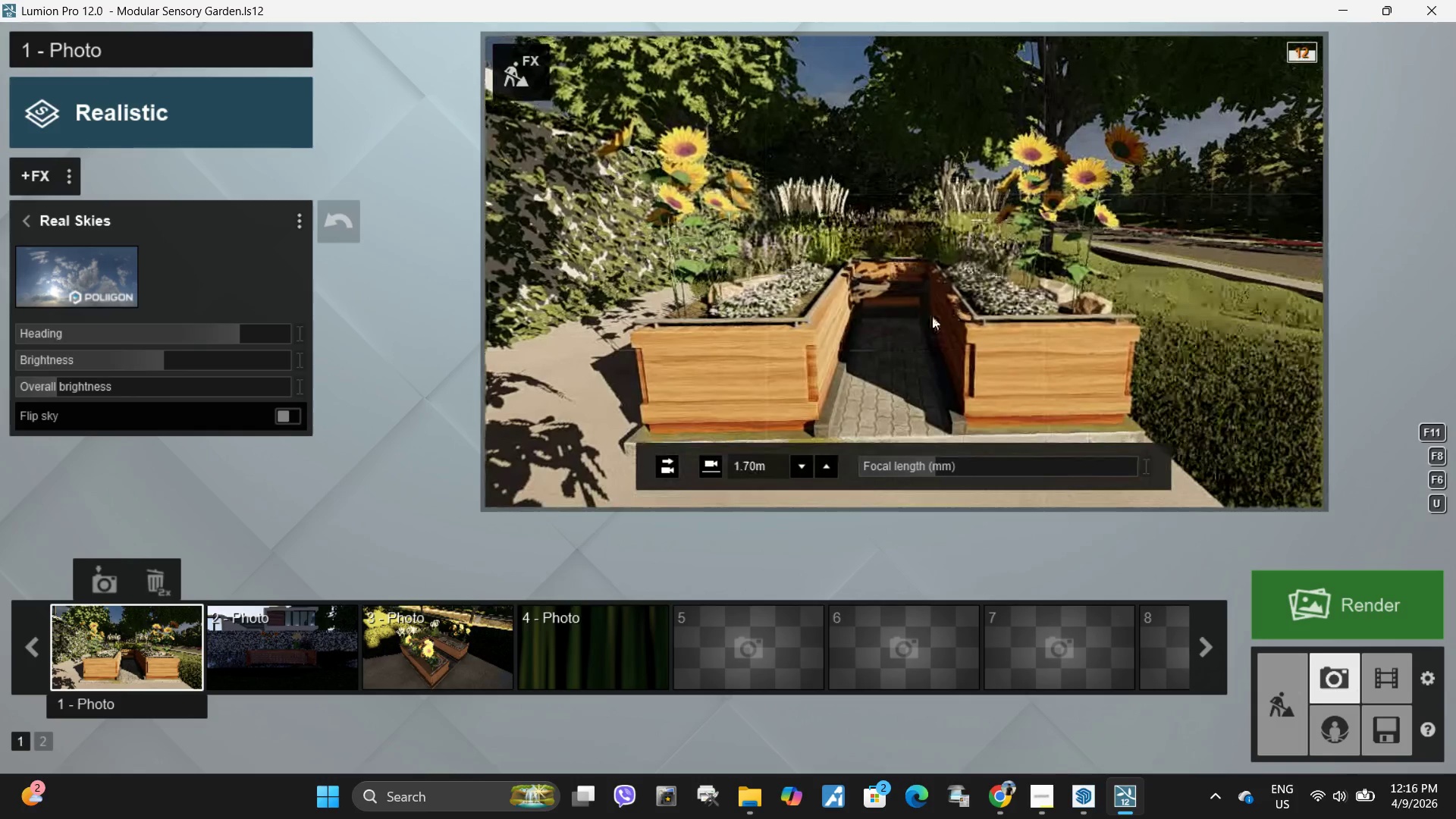 
left_click([922, 315])
 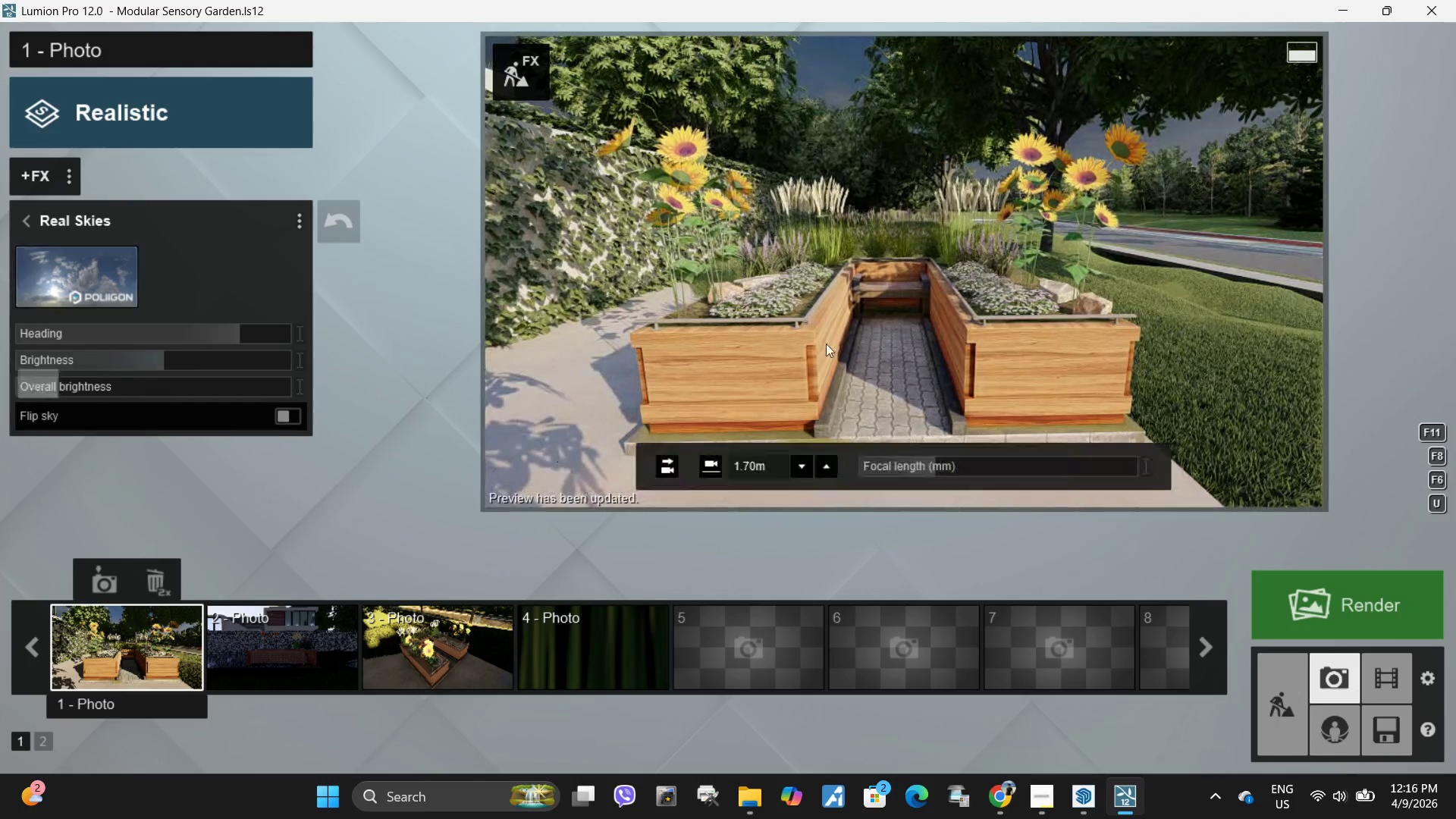 
key(W)
 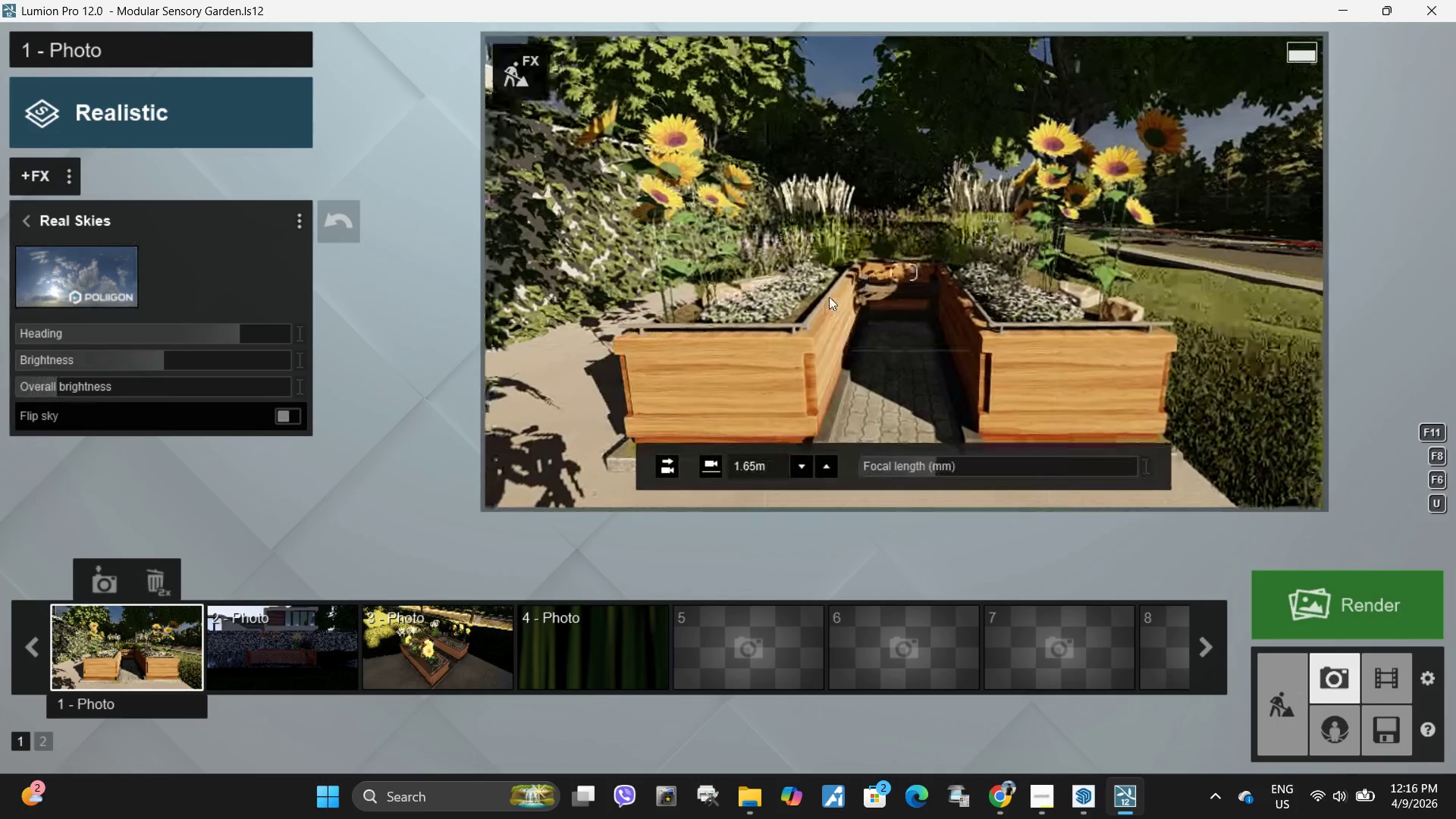 
left_click([830, 297])
 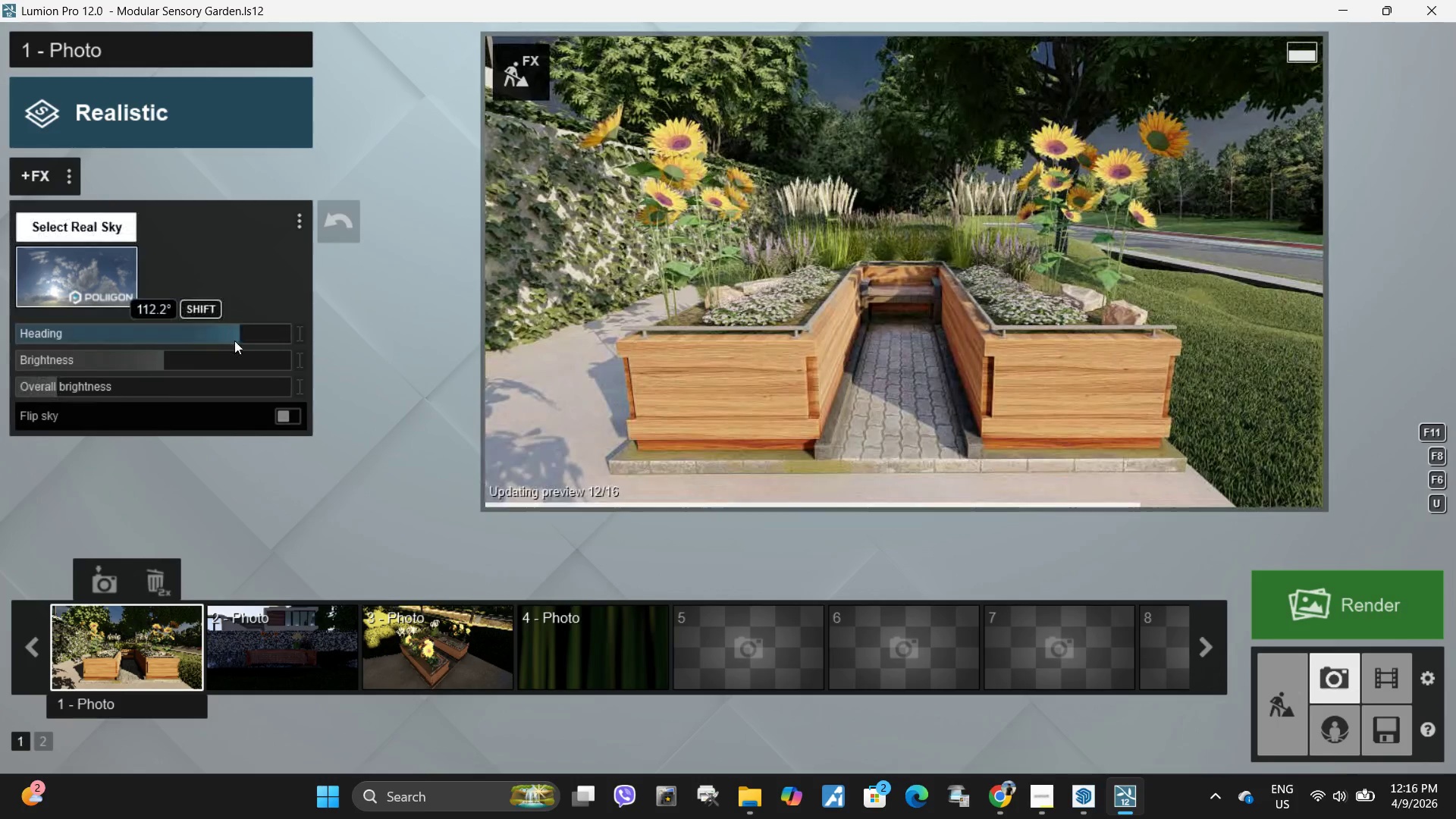 
left_click_drag(start_coordinate=[226, 333], to_coordinate=[157, 344])
 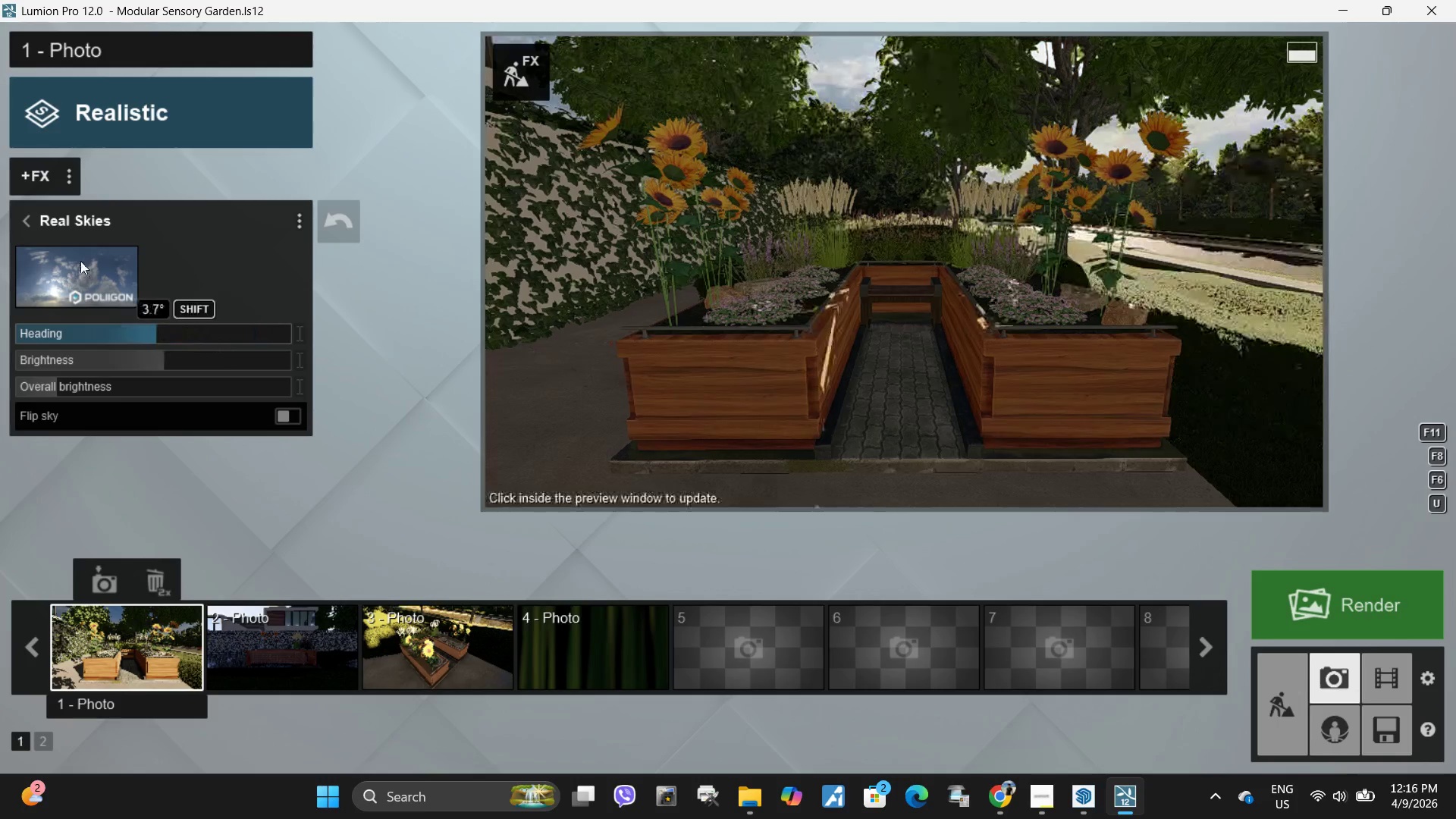 
left_click([80, 261])
 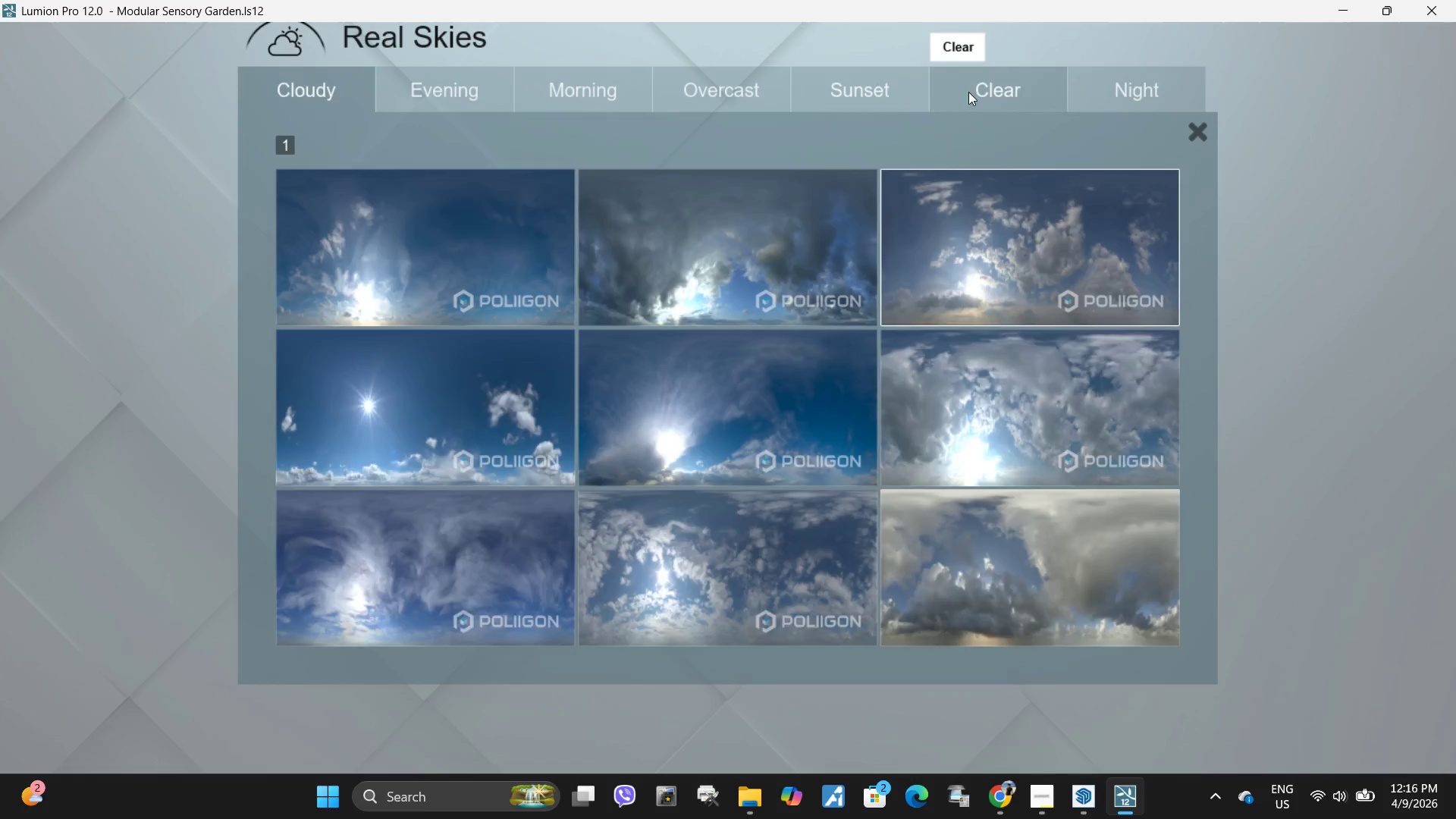 
double_click([709, 220])
 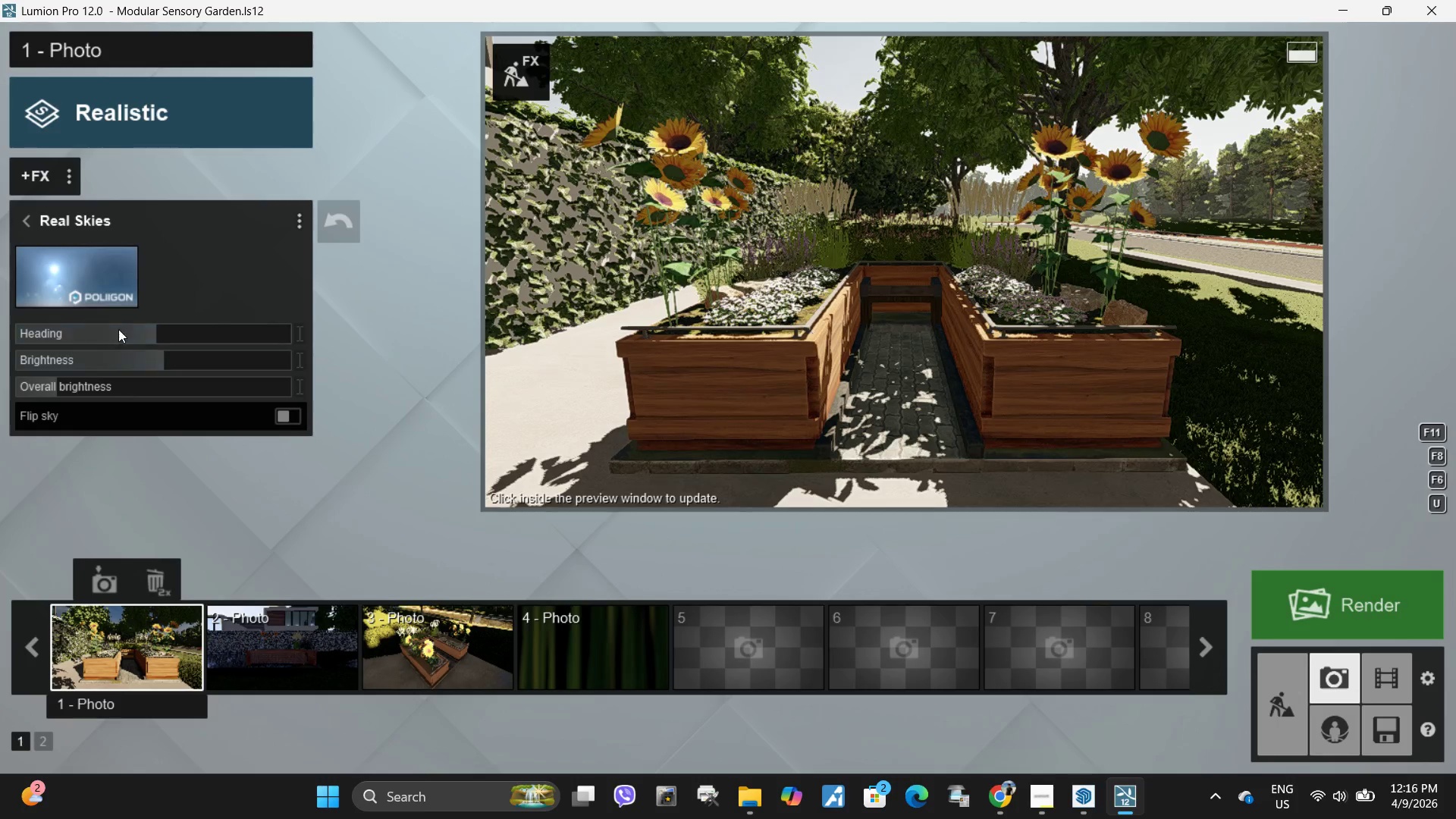 
left_click_drag(start_coordinate=[143, 330], to_coordinate=[216, 319])
 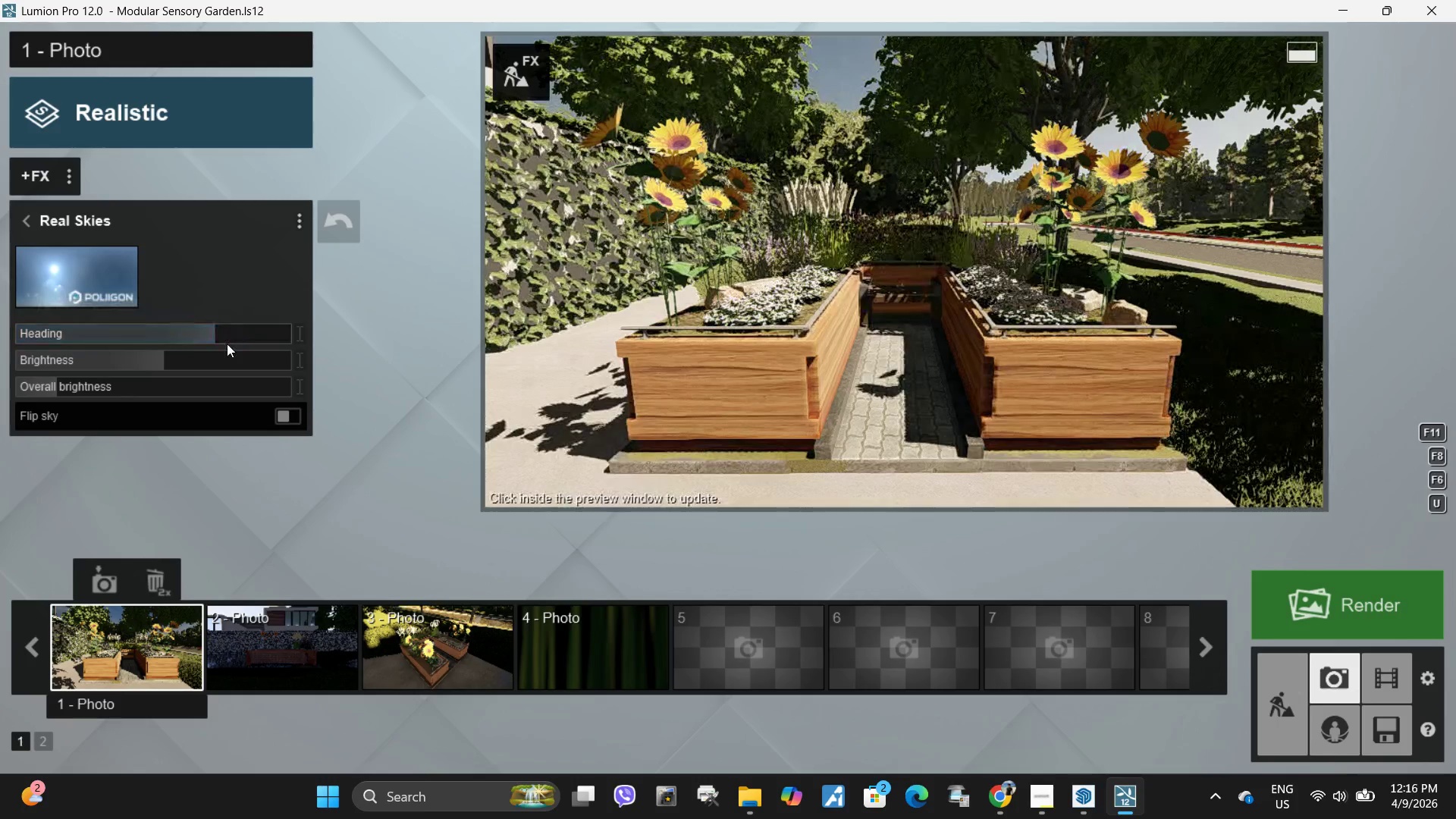 
left_click_drag(start_coordinate=[221, 340], to_coordinate=[246, 344])
 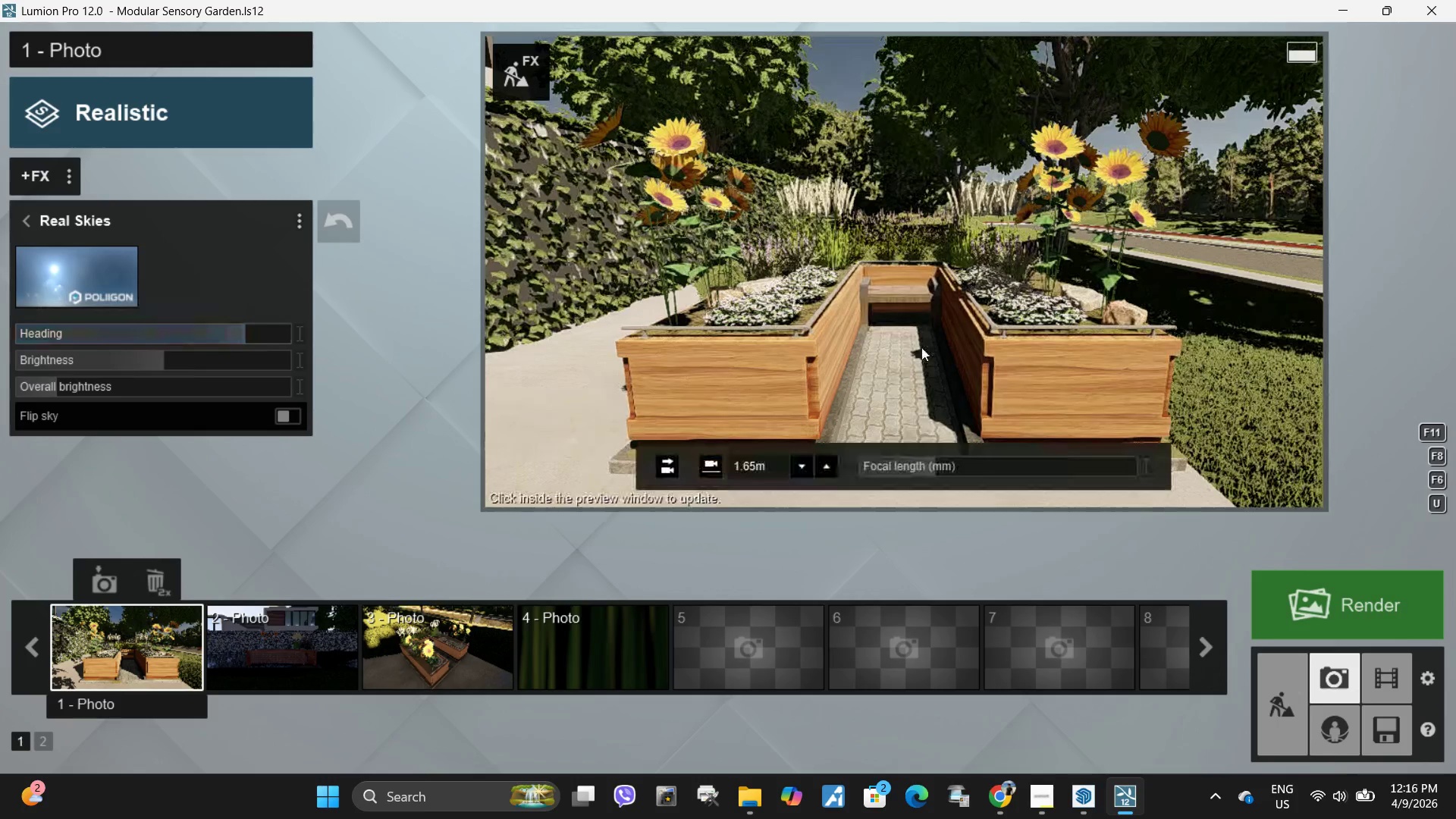 
left_click([921, 347])
 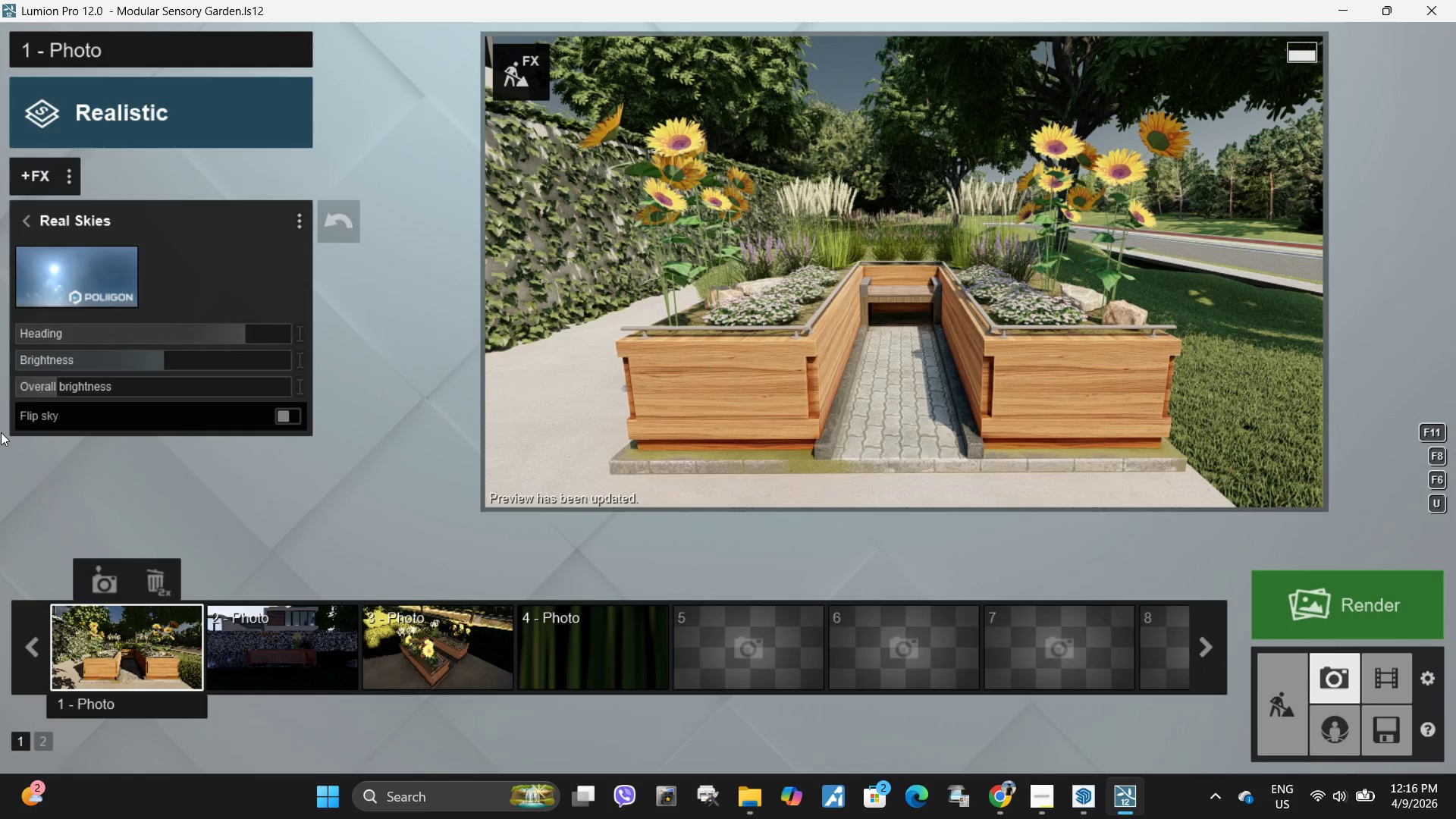 
wait(7.14)
 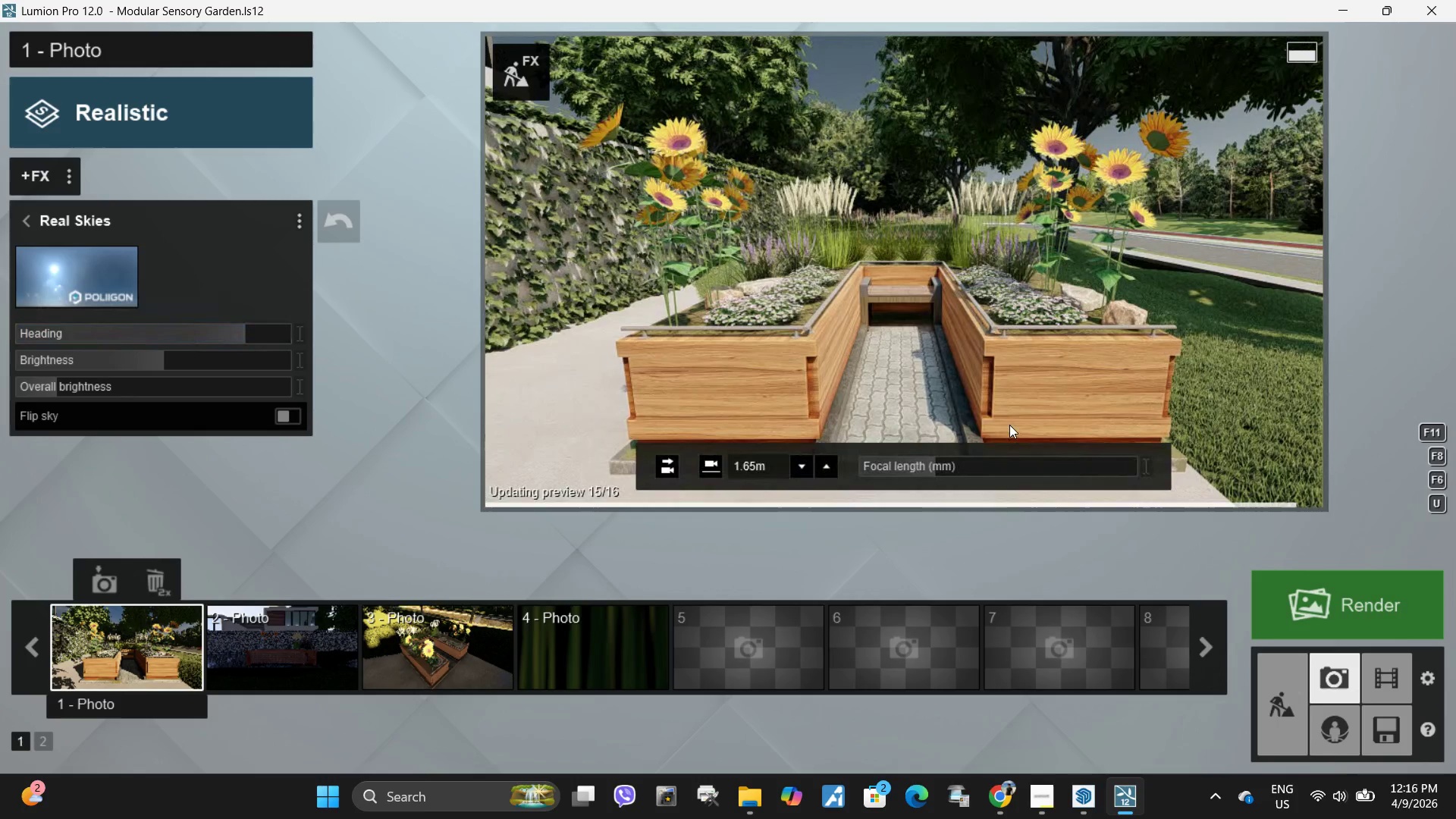 
left_click([95, 281])
 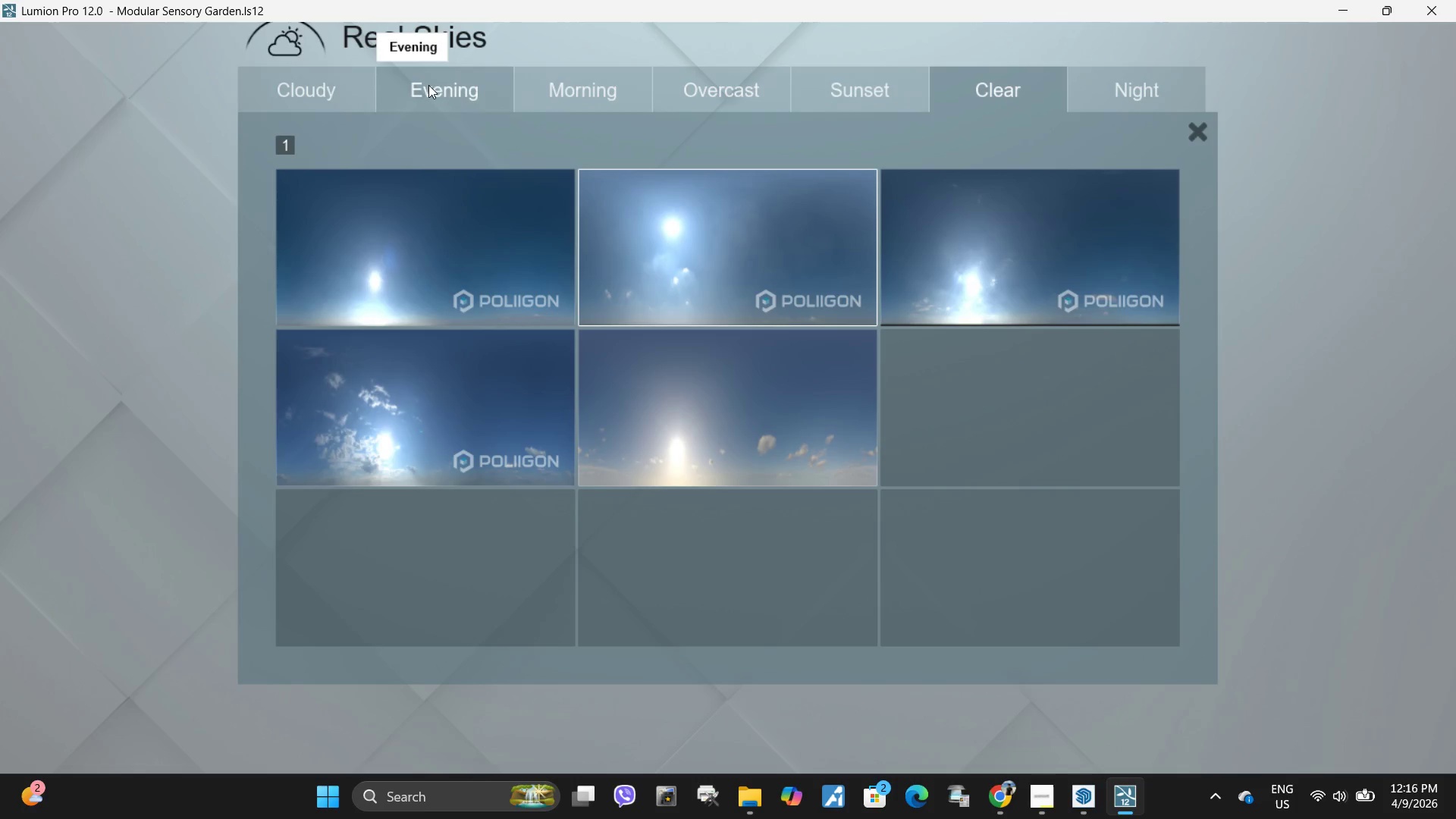 
left_click([321, 94])
 